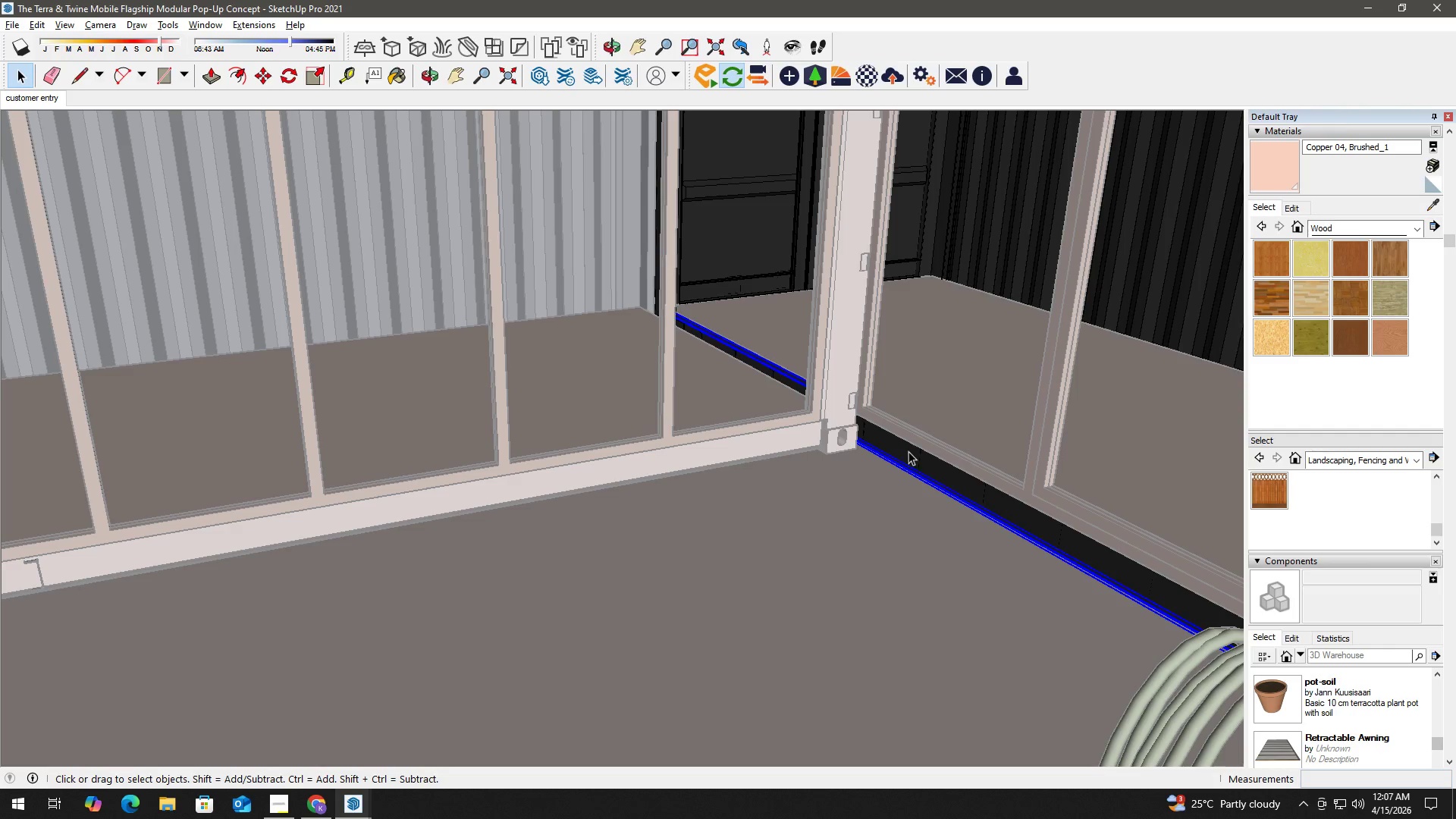 
triple_click([908, 451])
 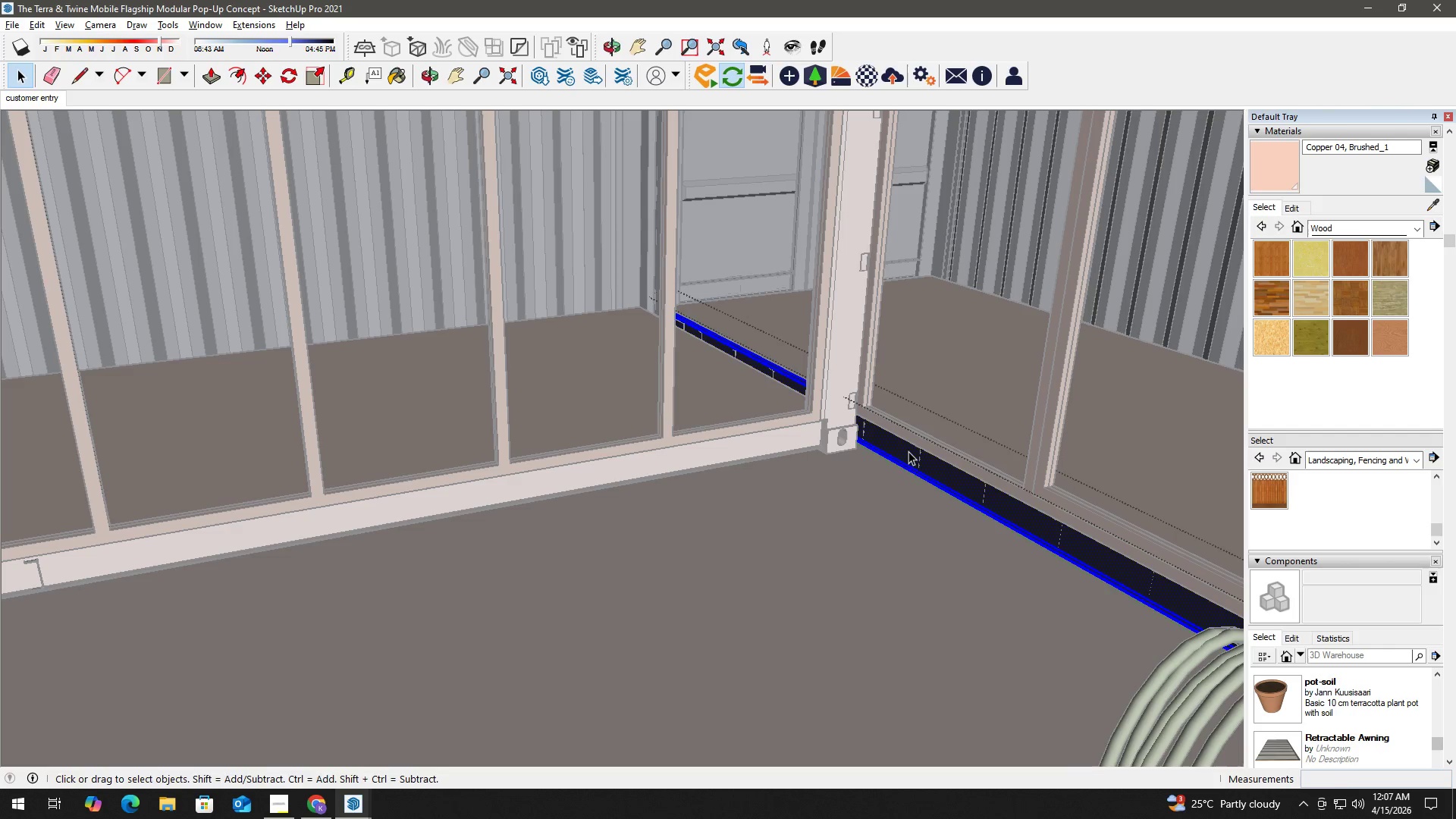 
key(B)
 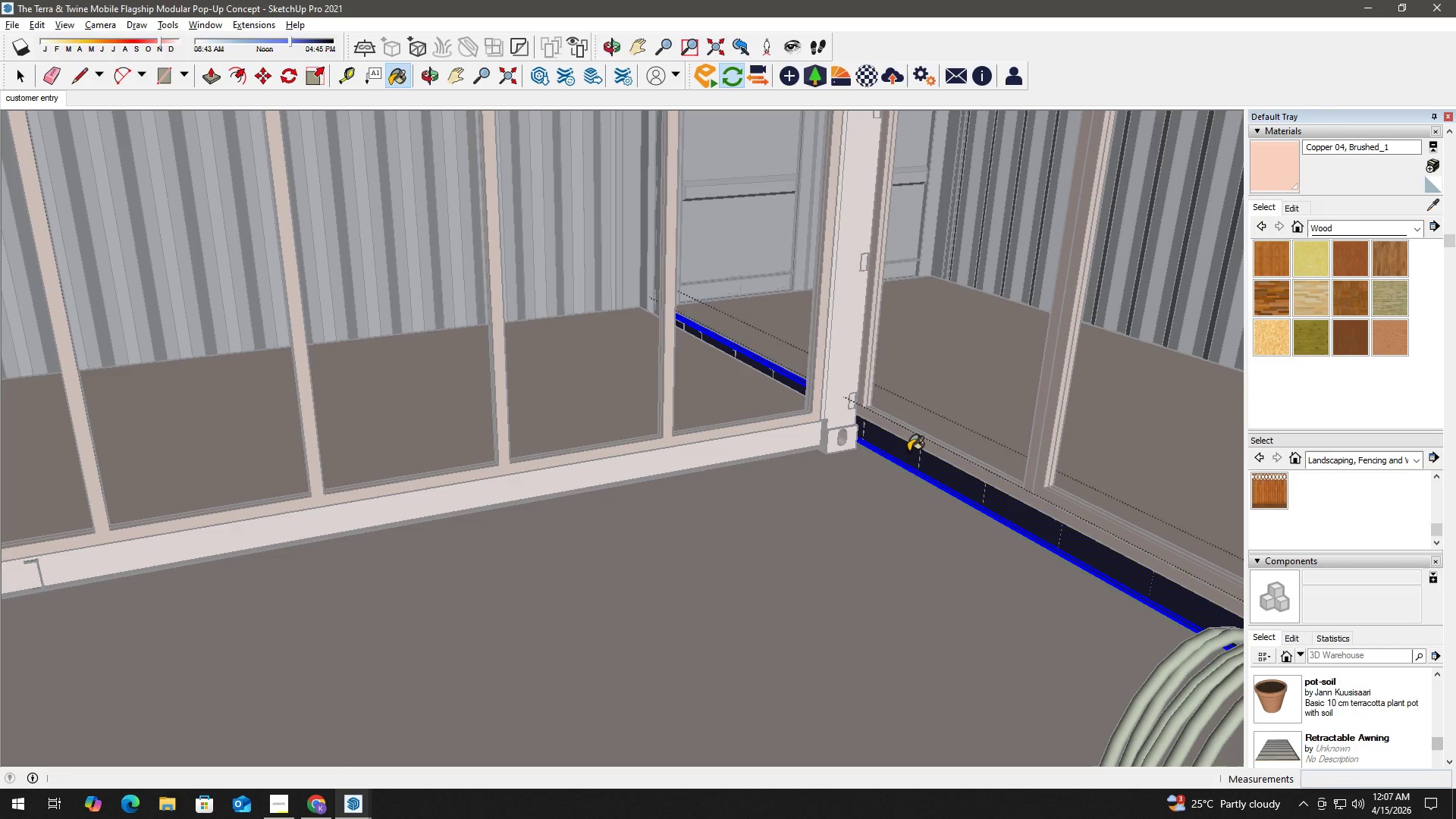 
left_click([908, 451])
 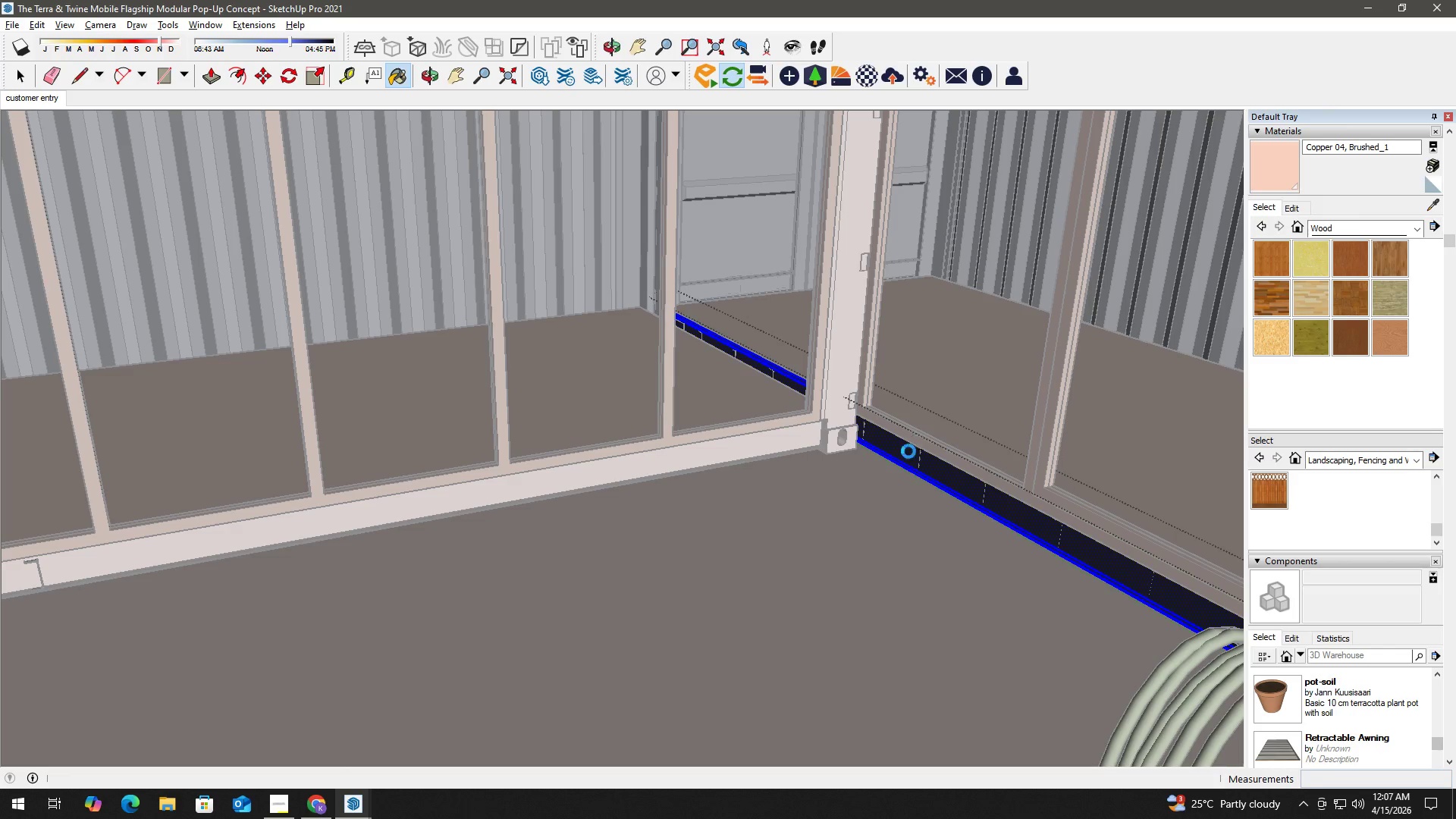 
double_click([908, 451])
 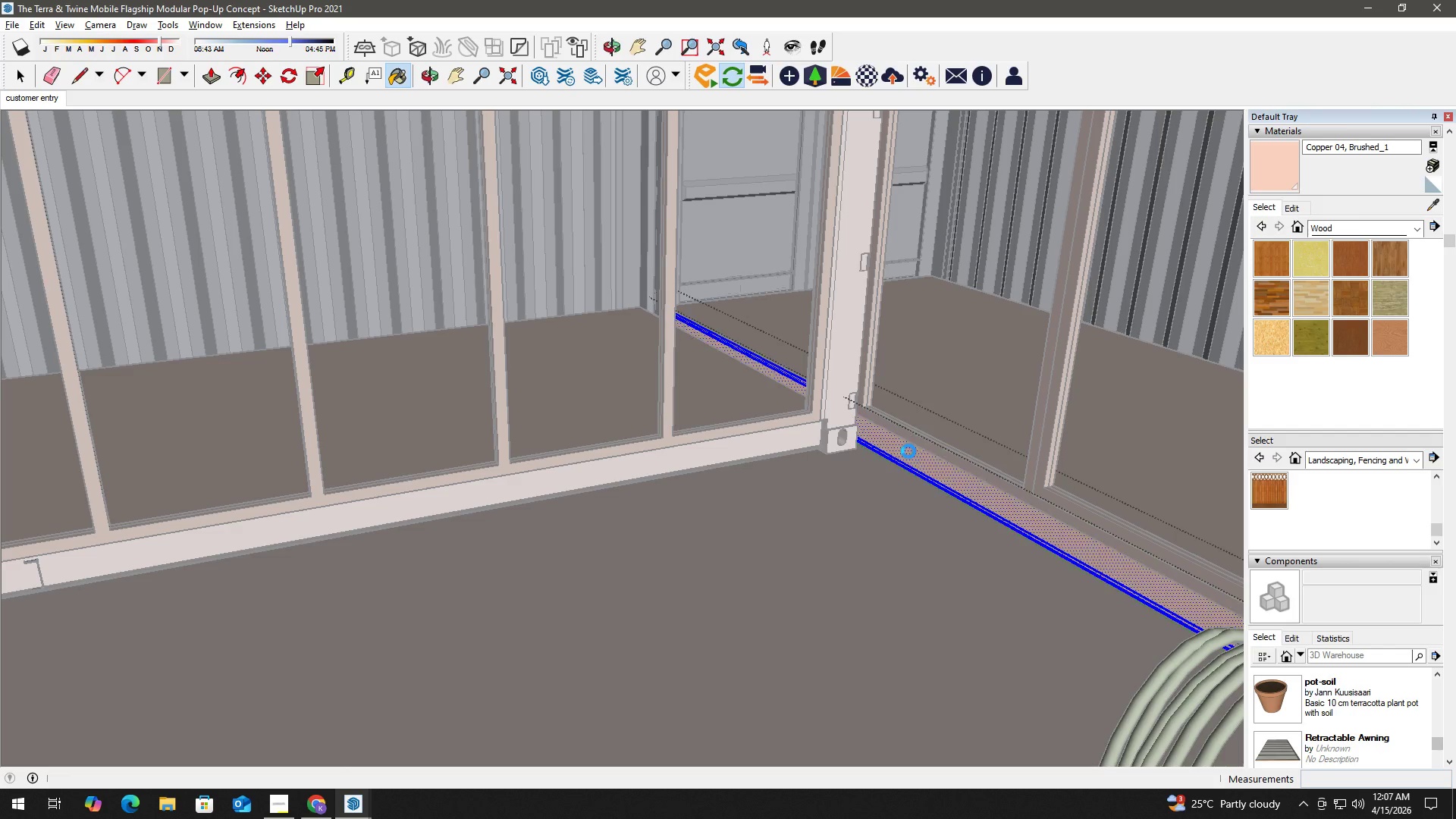 
triple_click([908, 451])
 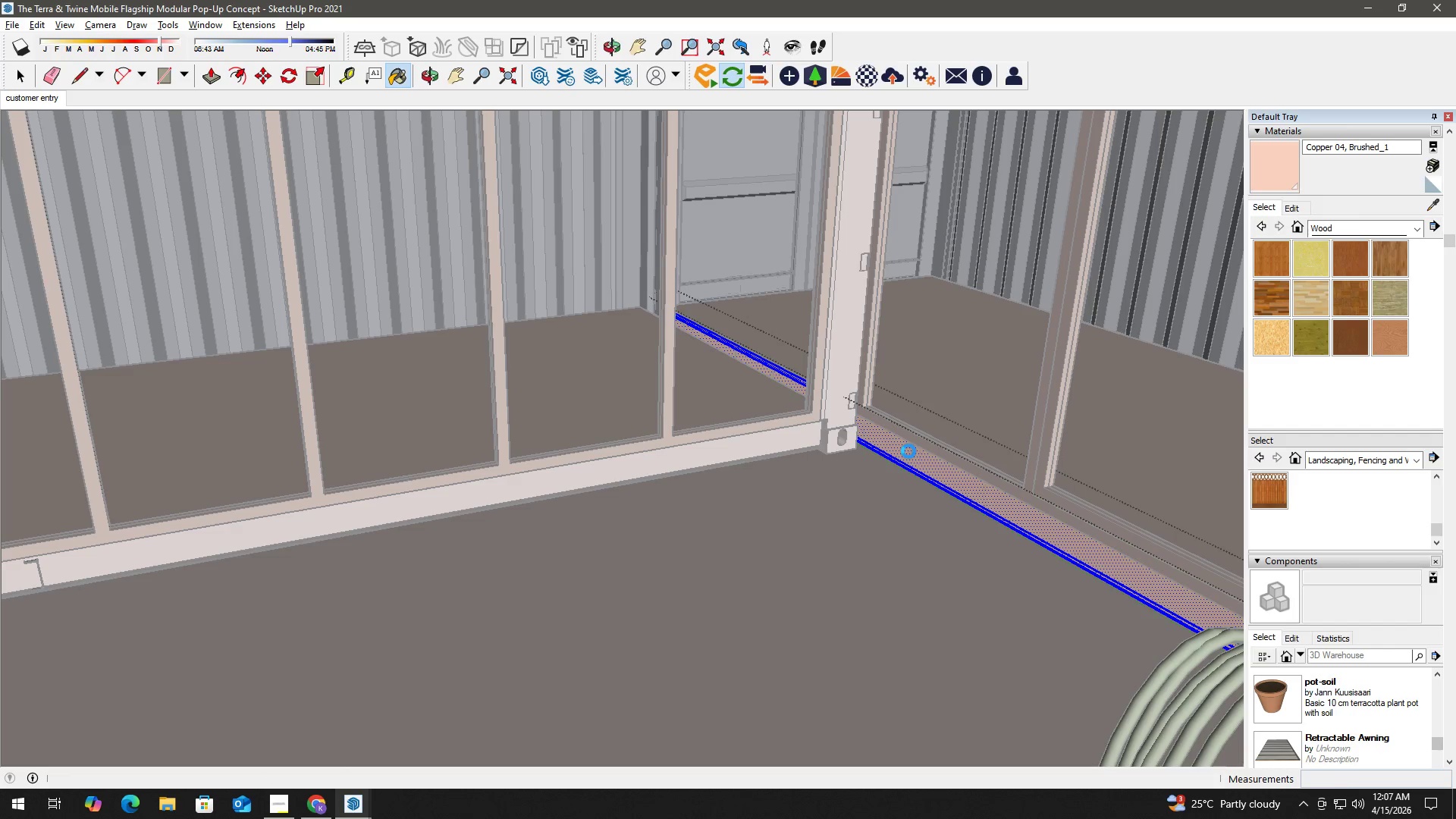 
triple_click([908, 451])
 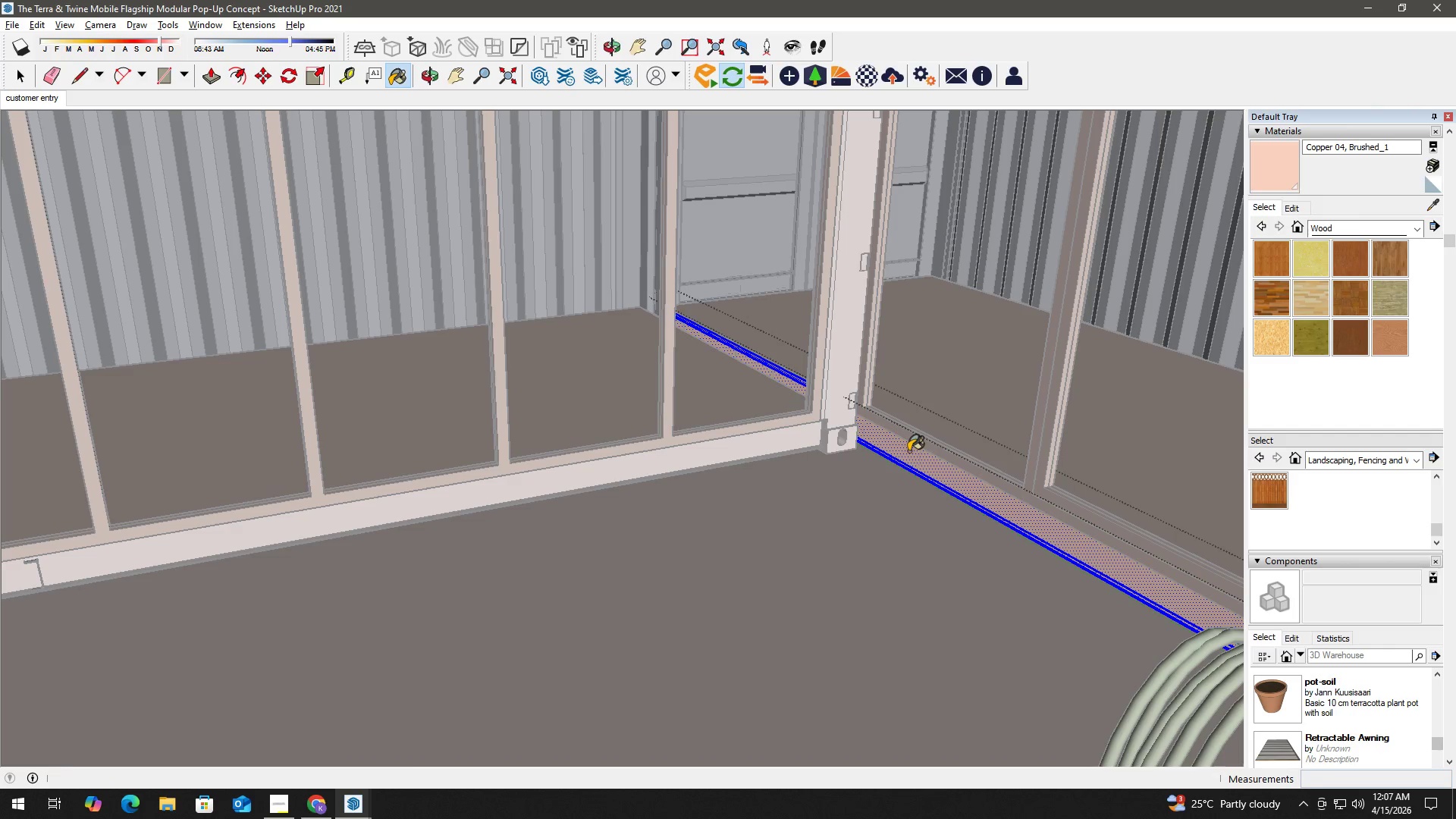 
key(Space)
 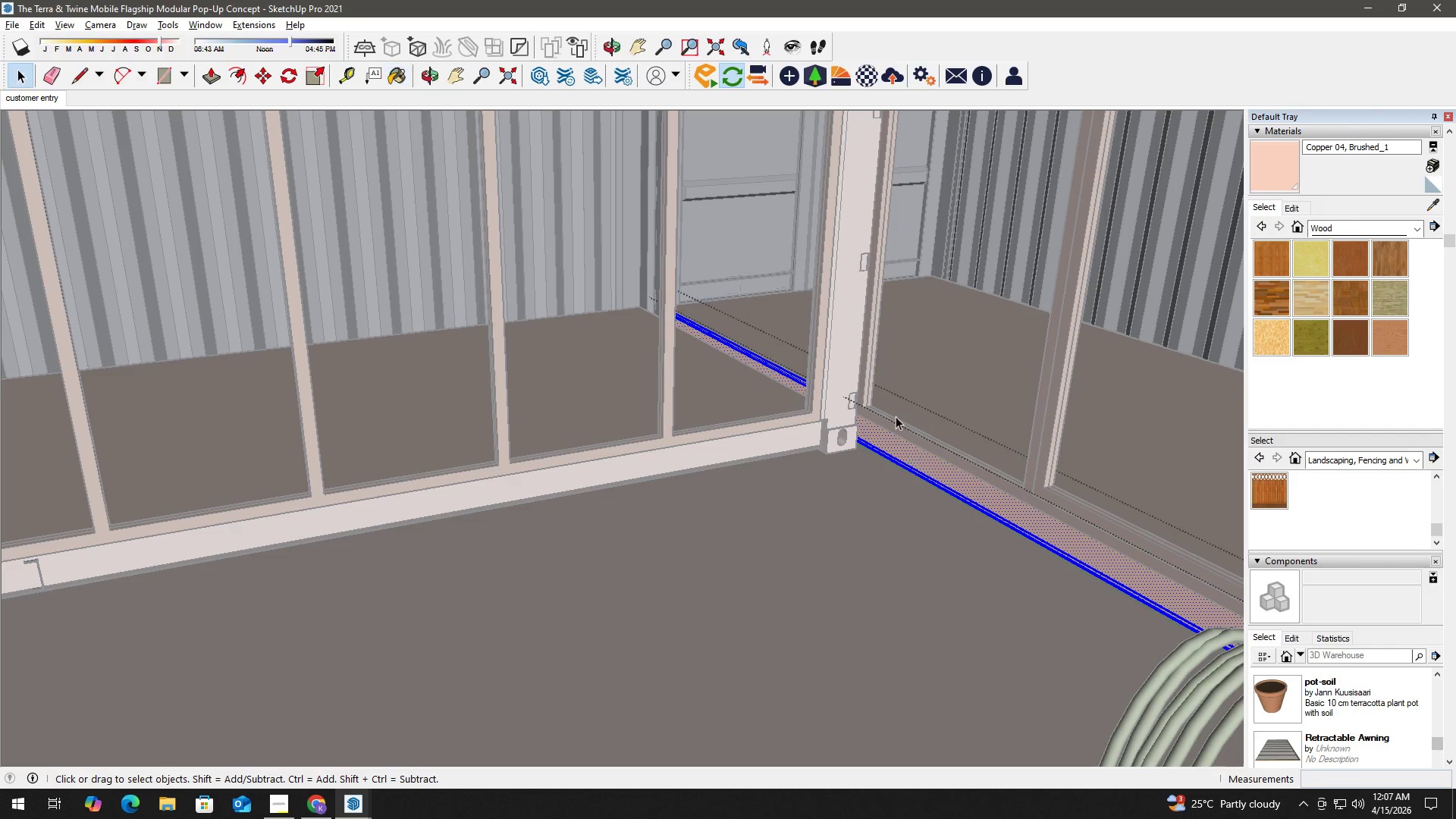 
key(Escape)
 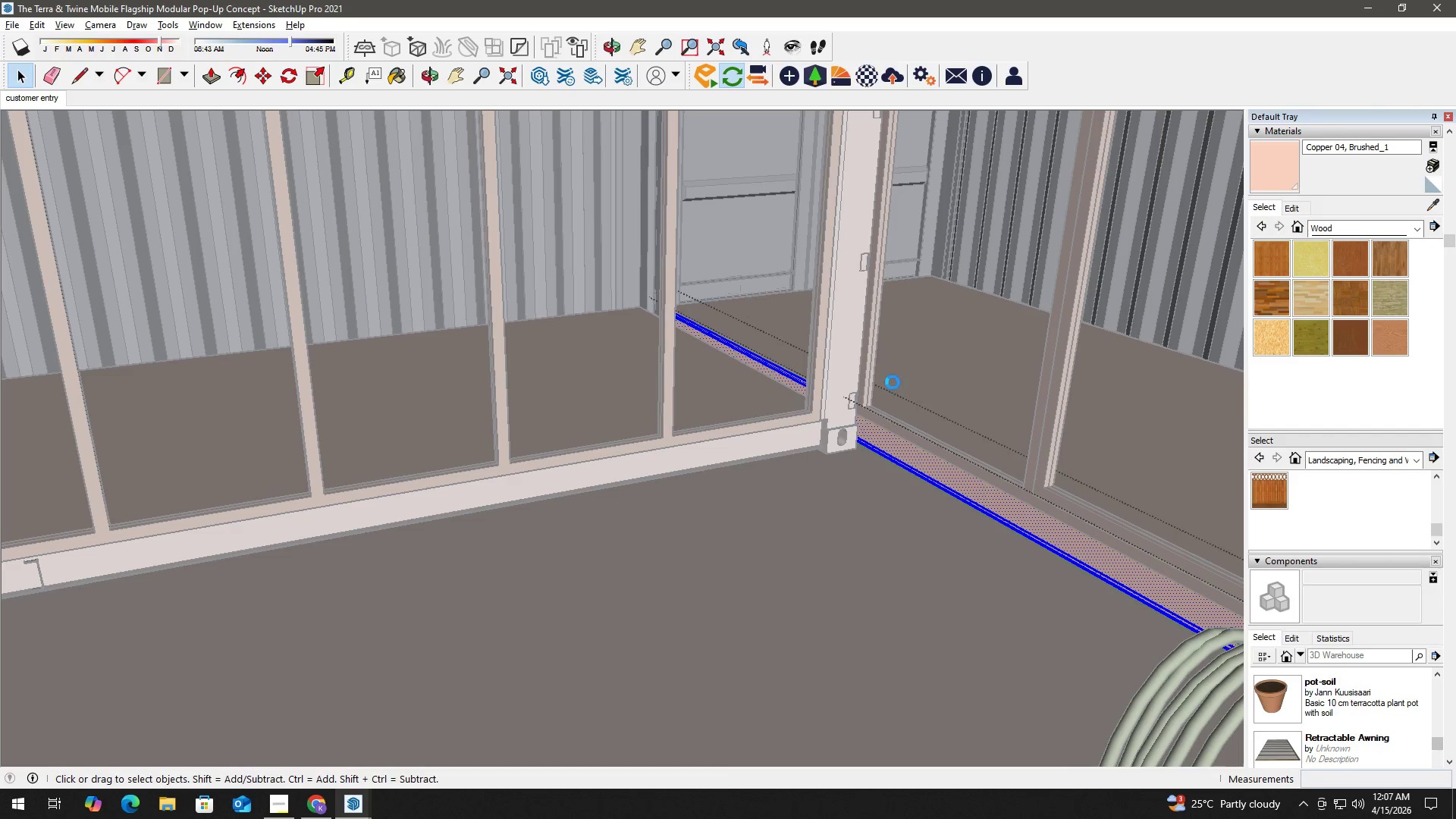 
key(Escape)
 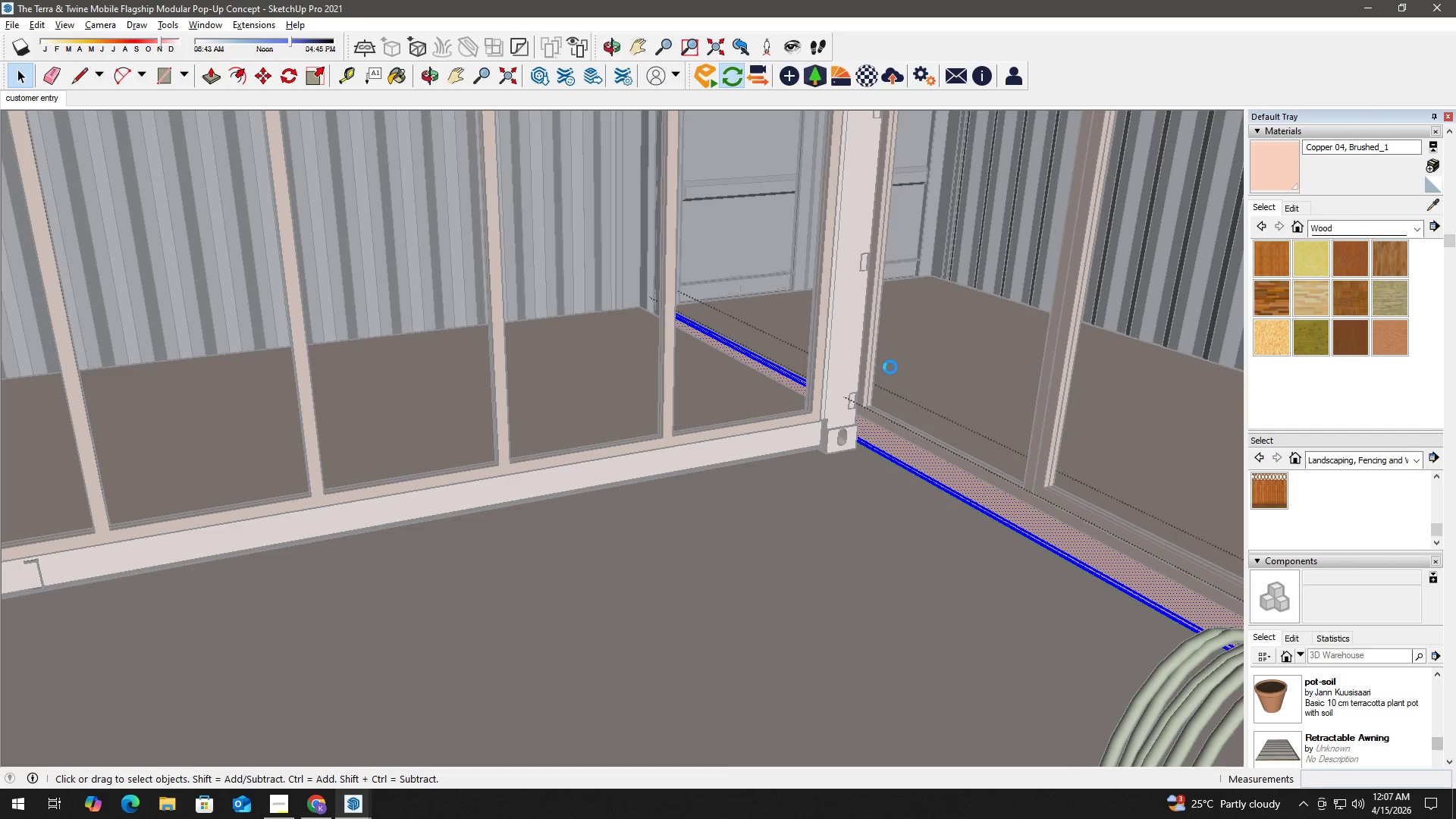 
key(Escape)
 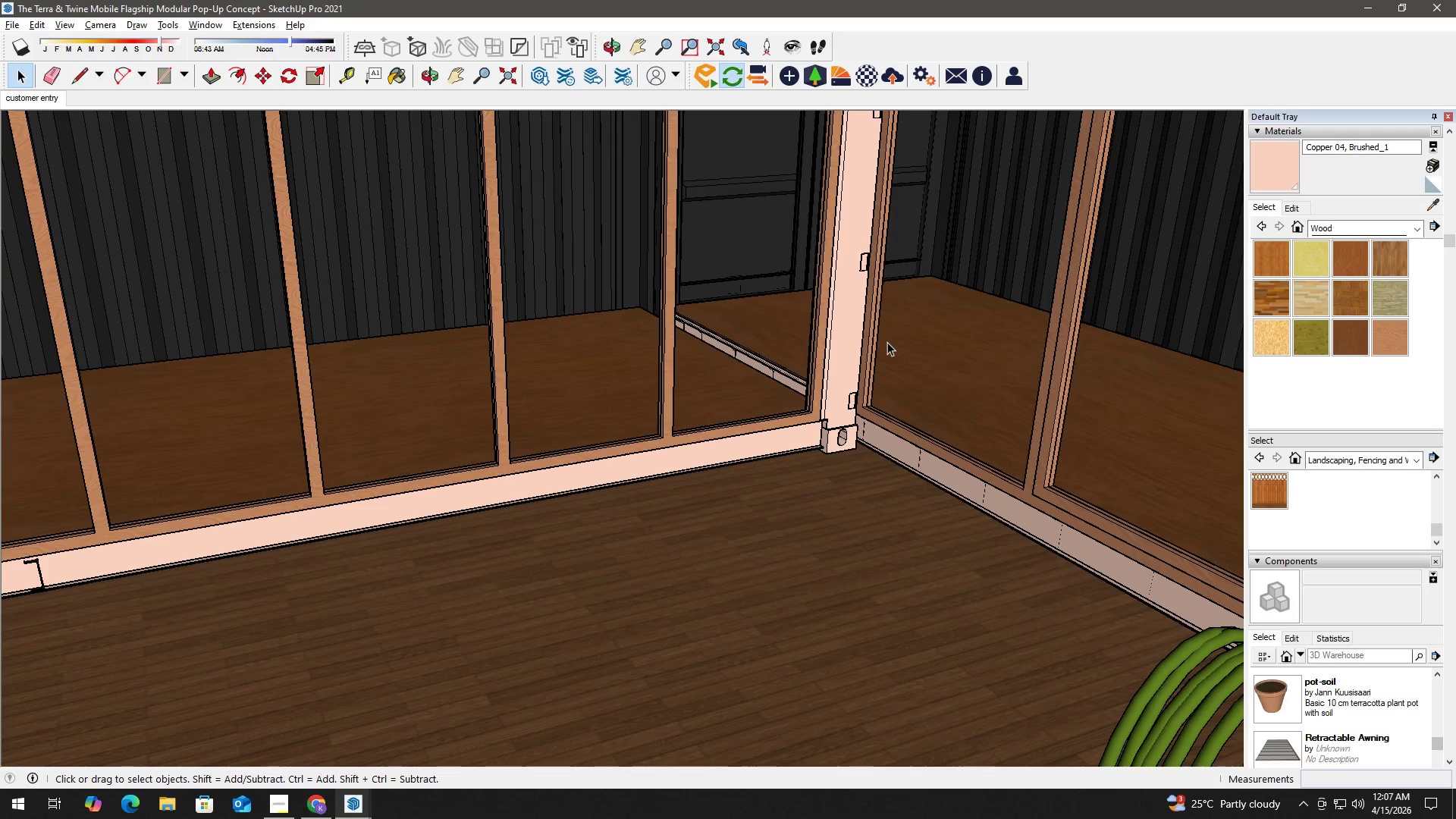 
scroll: coordinate [880, 366], scroll_direction: down, amount: 9.0
 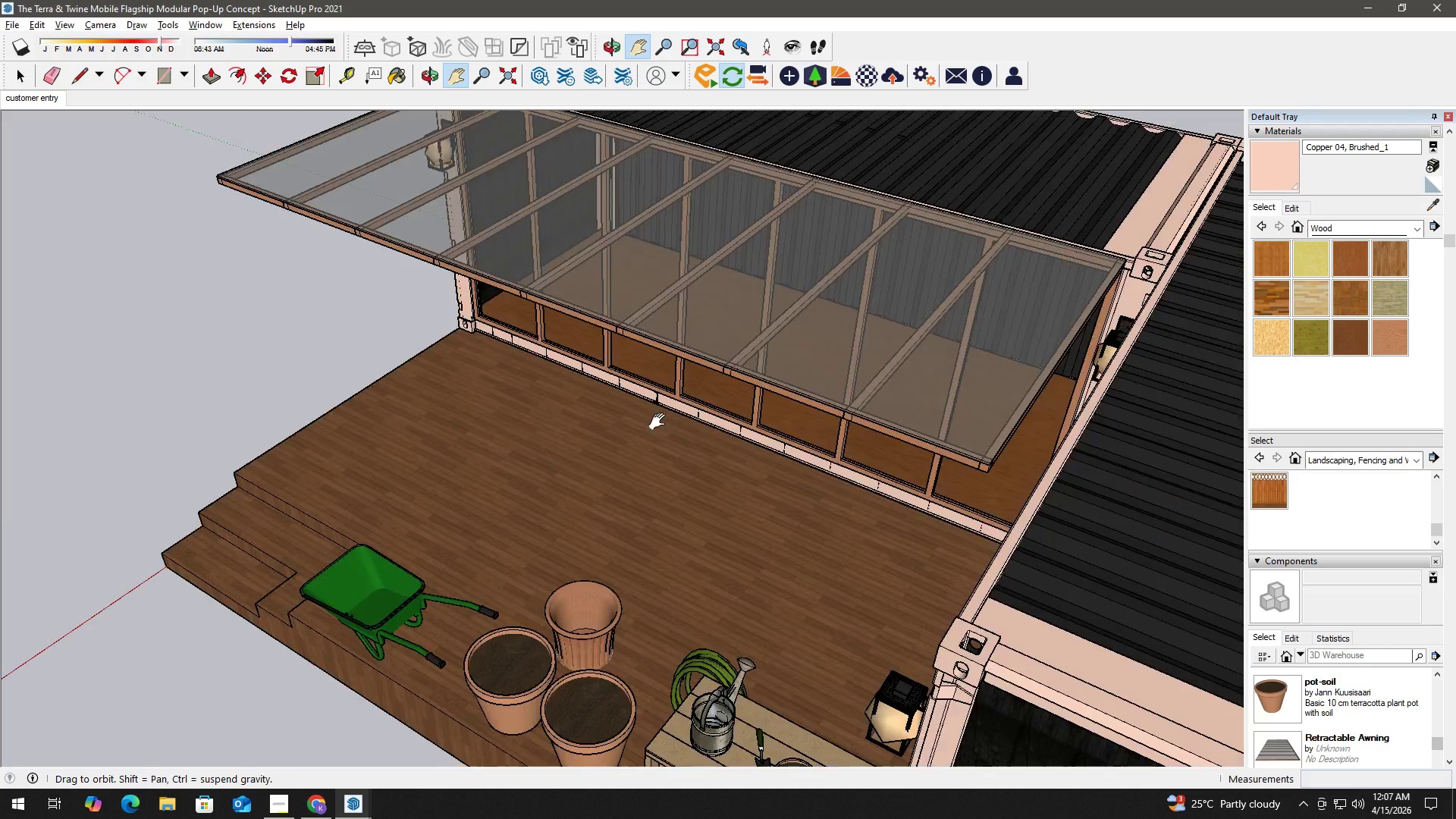 
key(H)
 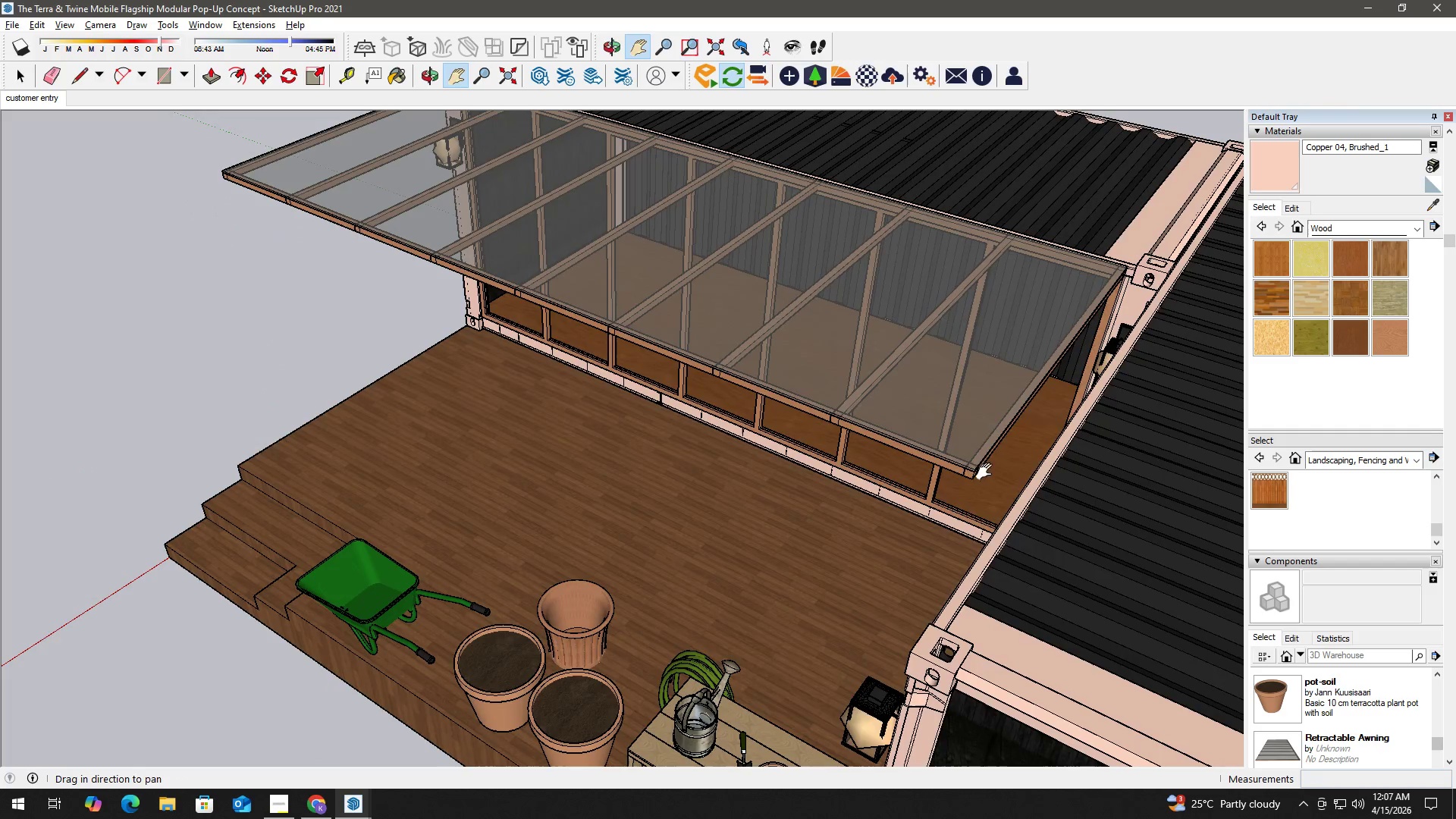 
left_click_drag(start_coordinate=[1047, 485], to_coordinate=[505, 352])
 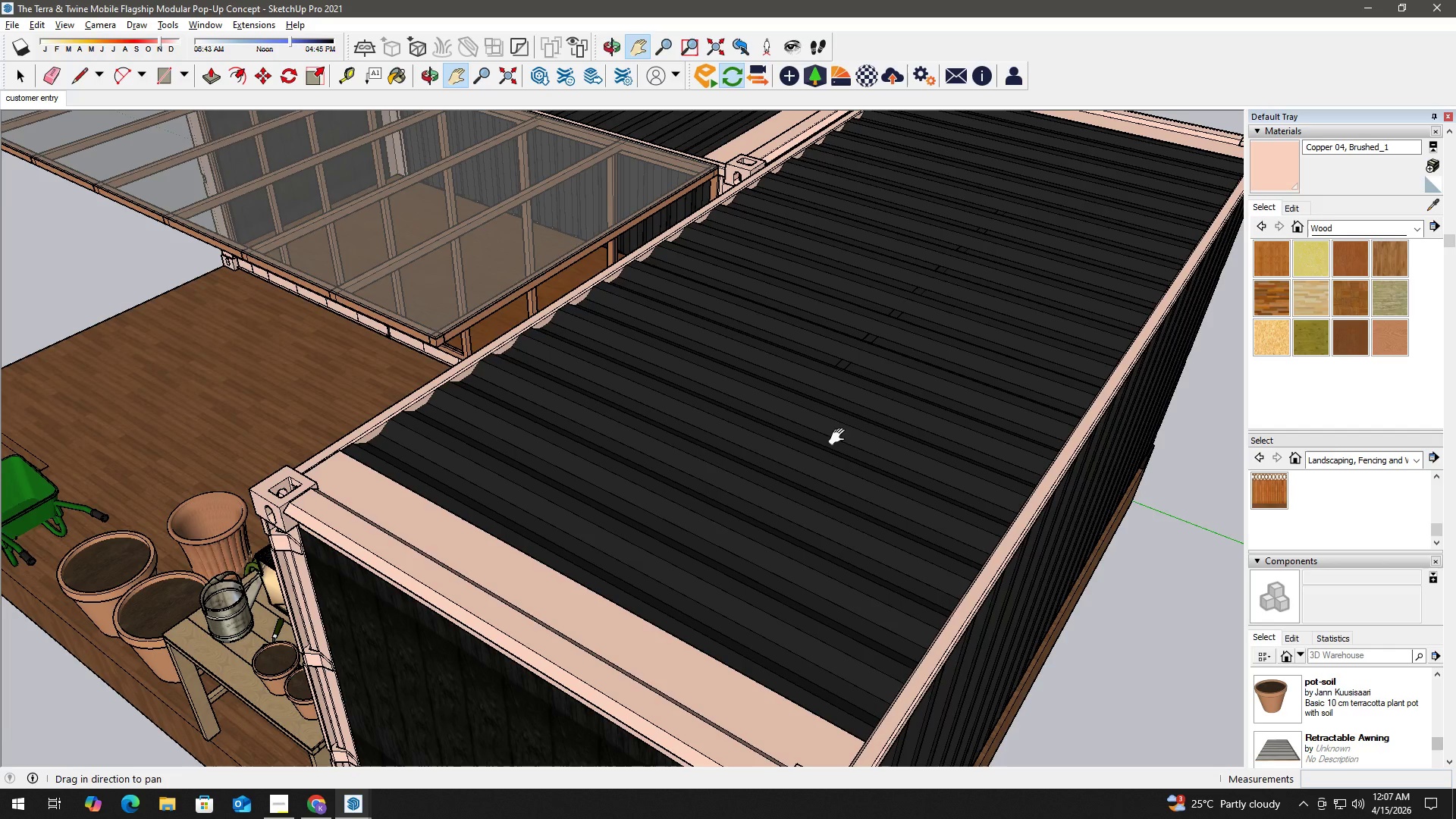 
left_click_drag(start_coordinate=[955, 463], to_coordinate=[532, 368])
 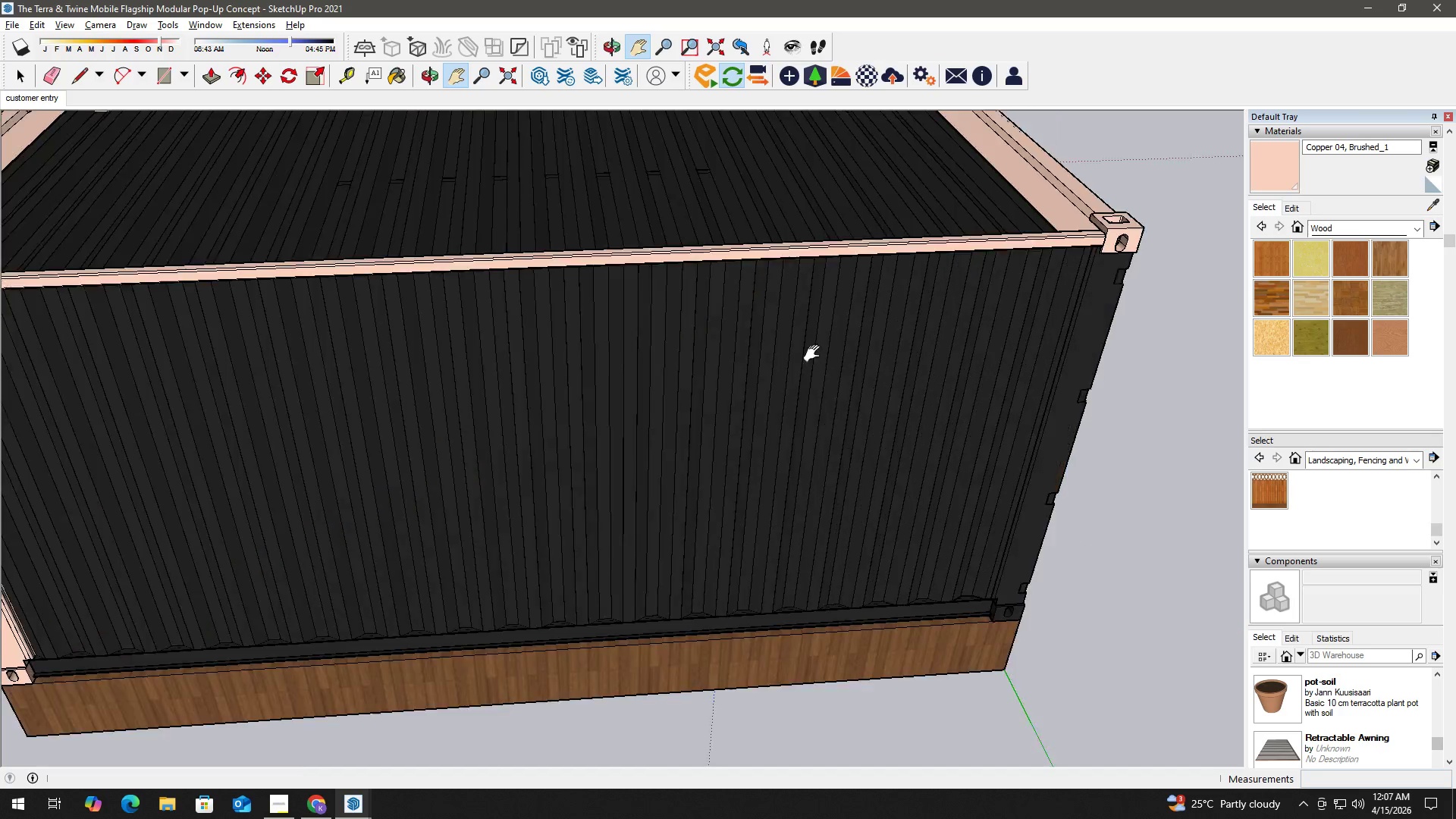 
key(Space)
 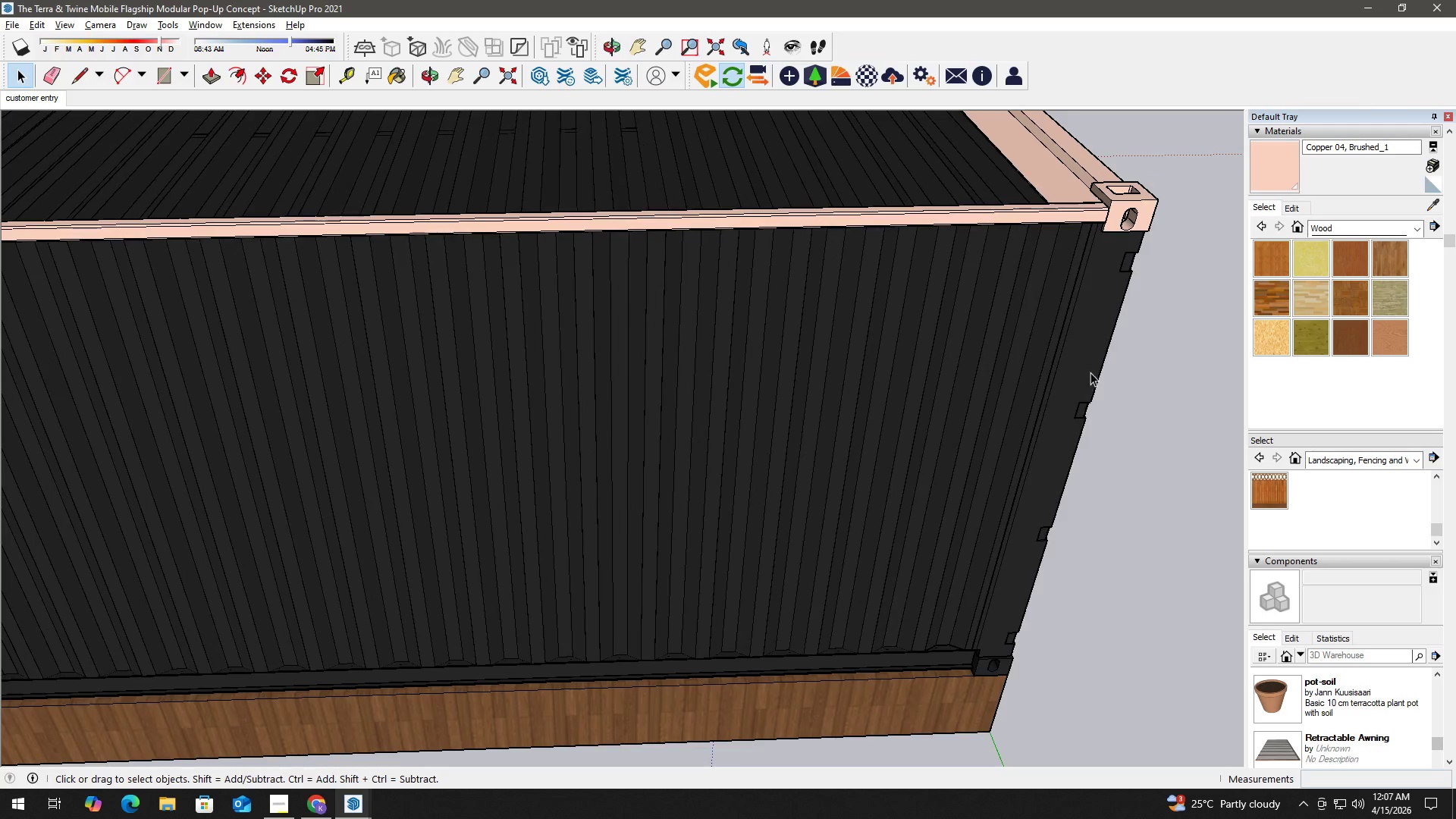 
double_click([1090, 372])
 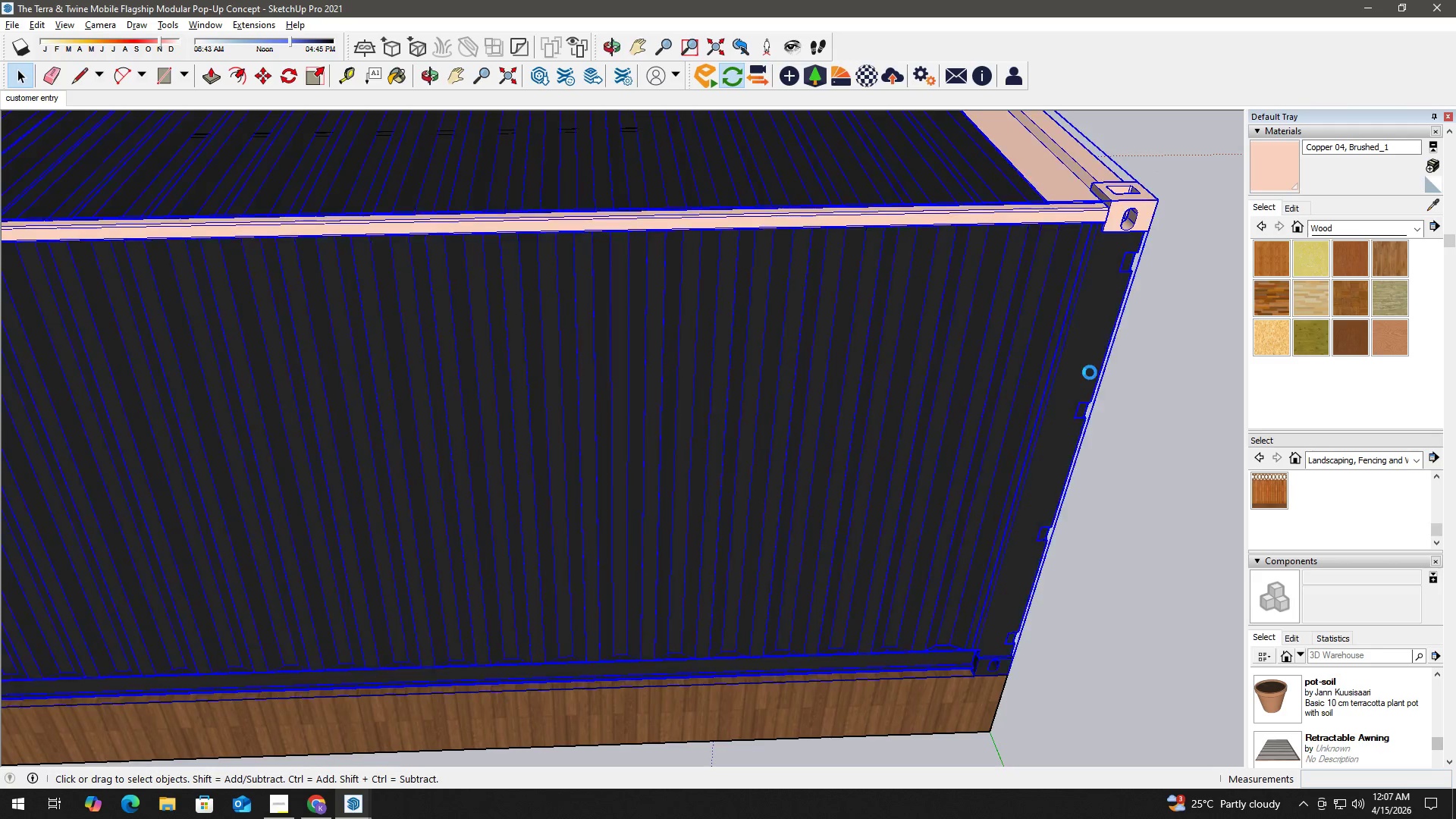 
scroll: coordinate [1072, 386], scroll_direction: up, amount: 2.0
 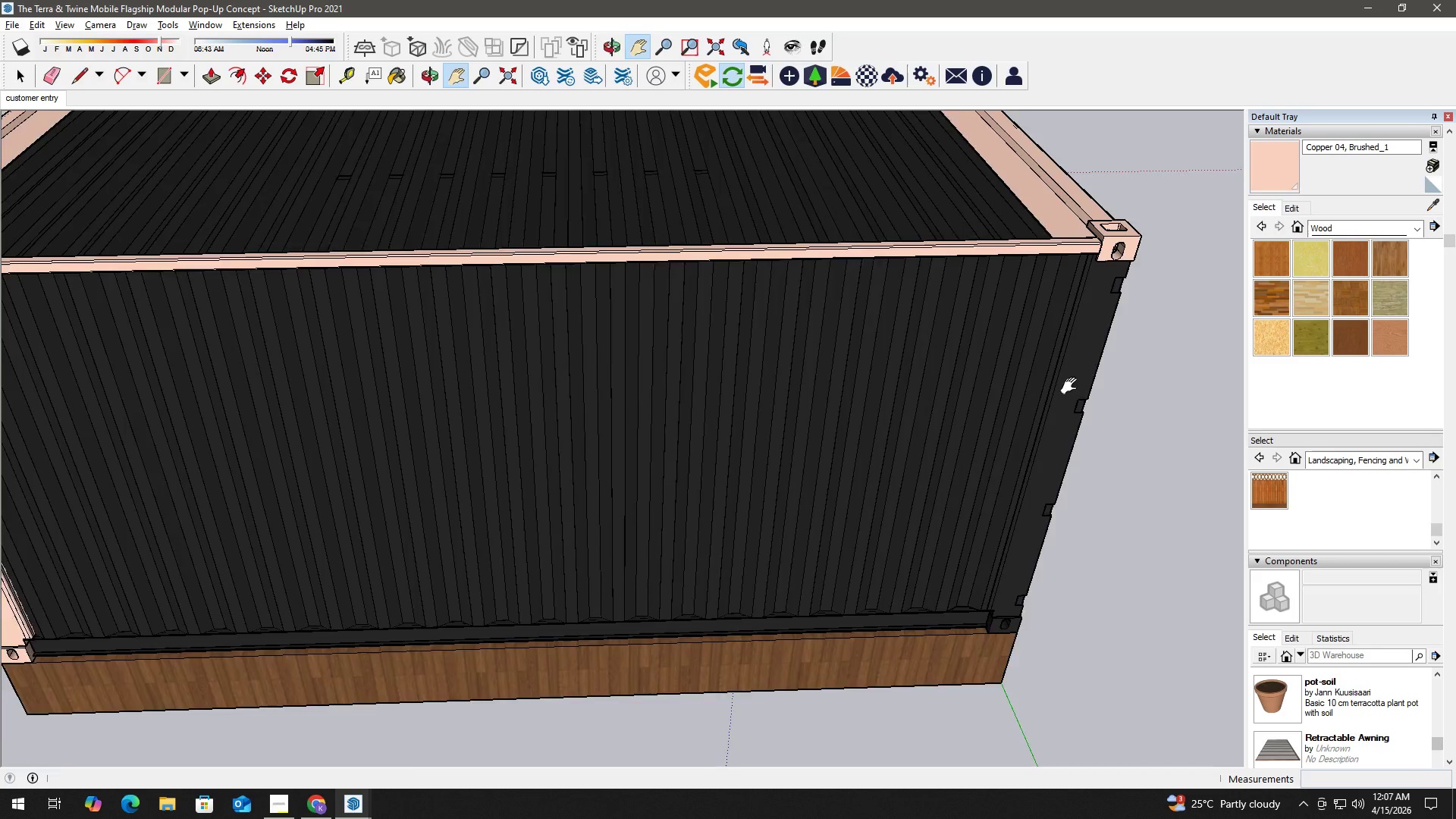 
triple_click([1090, 372])
 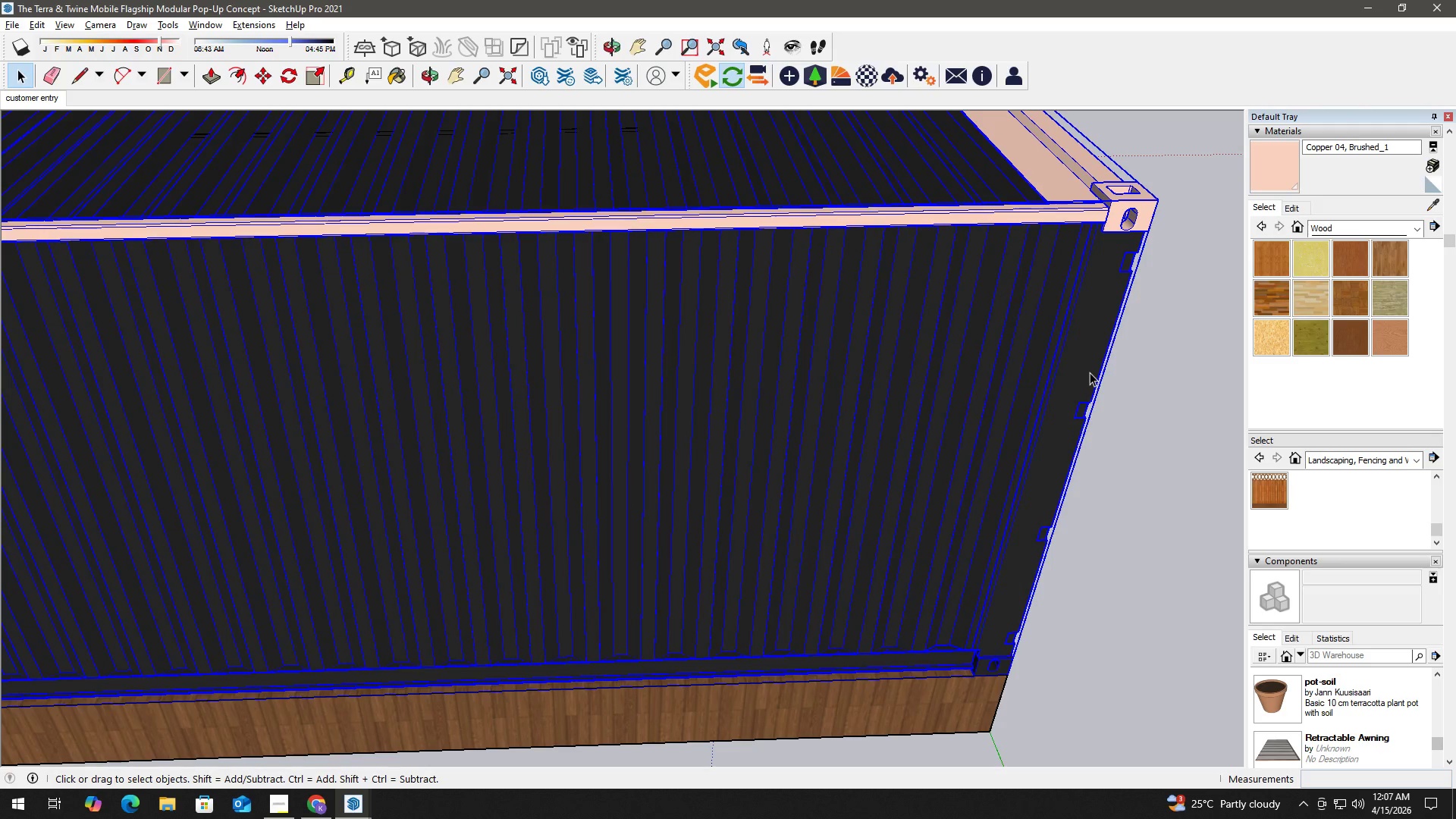 
triple_click([1090, 372])
 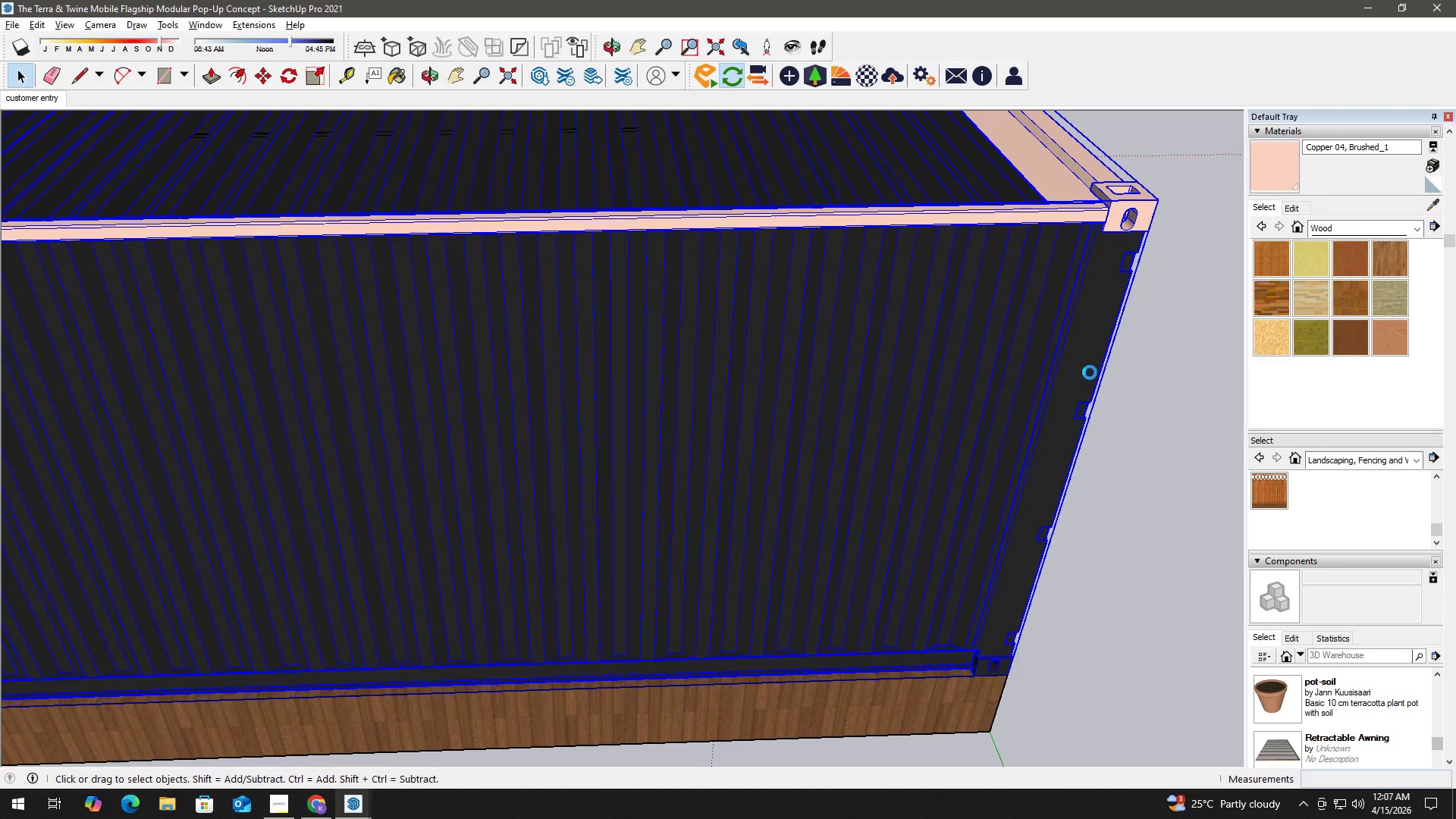 
triple_click([1090, 372])
 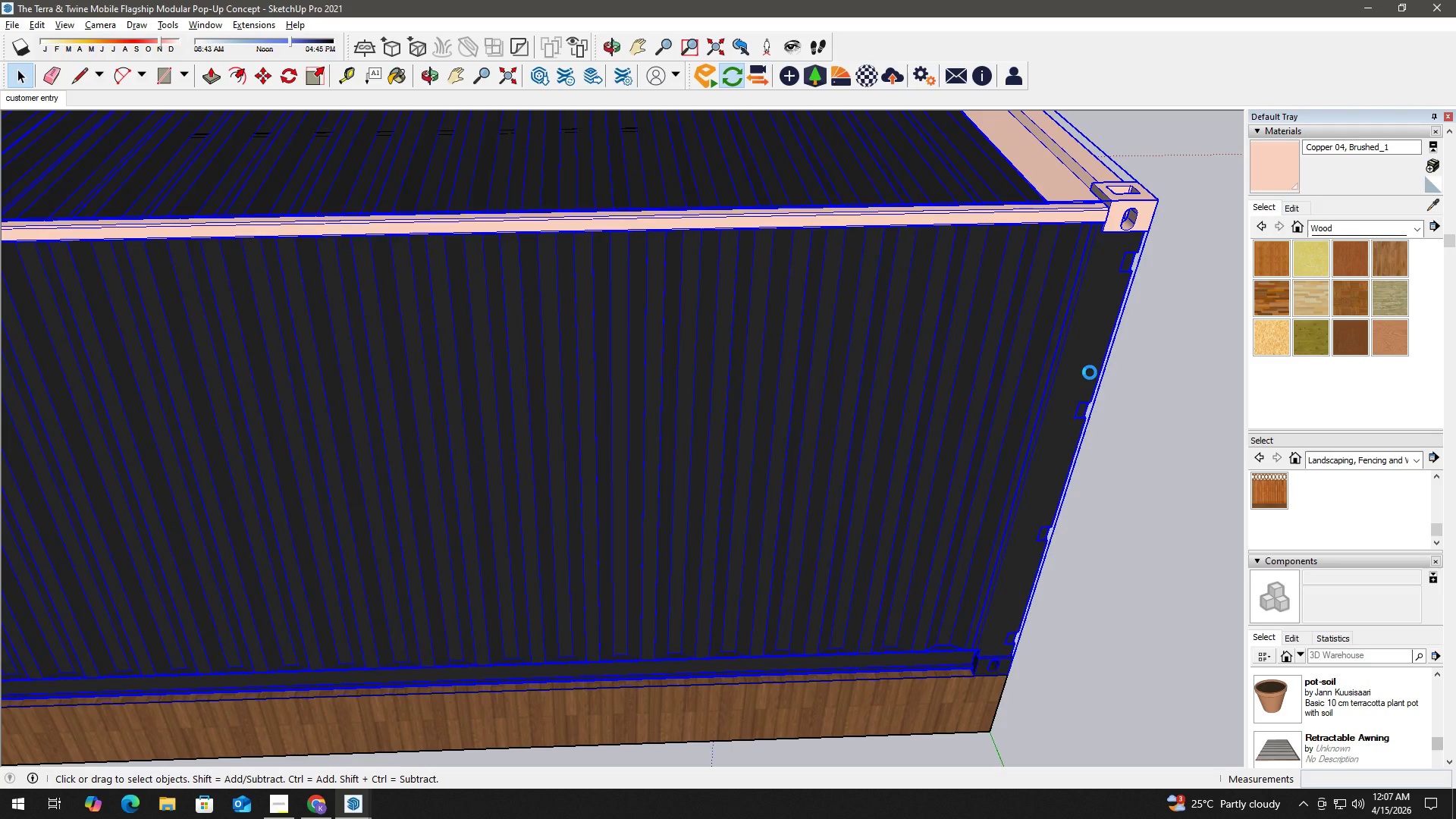 
triple_click([1090, 372])
 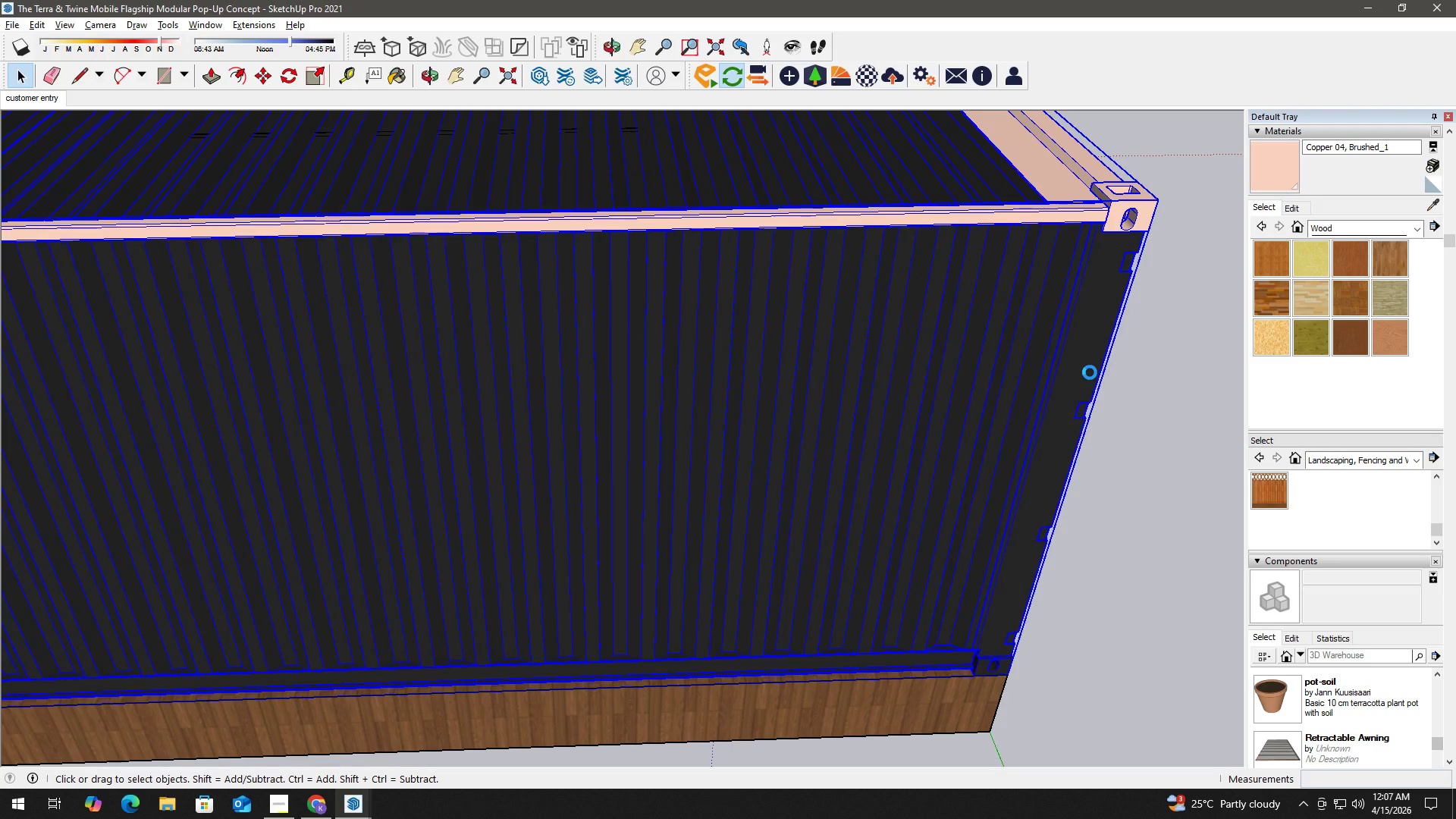 
triple_click([1090, 372])
 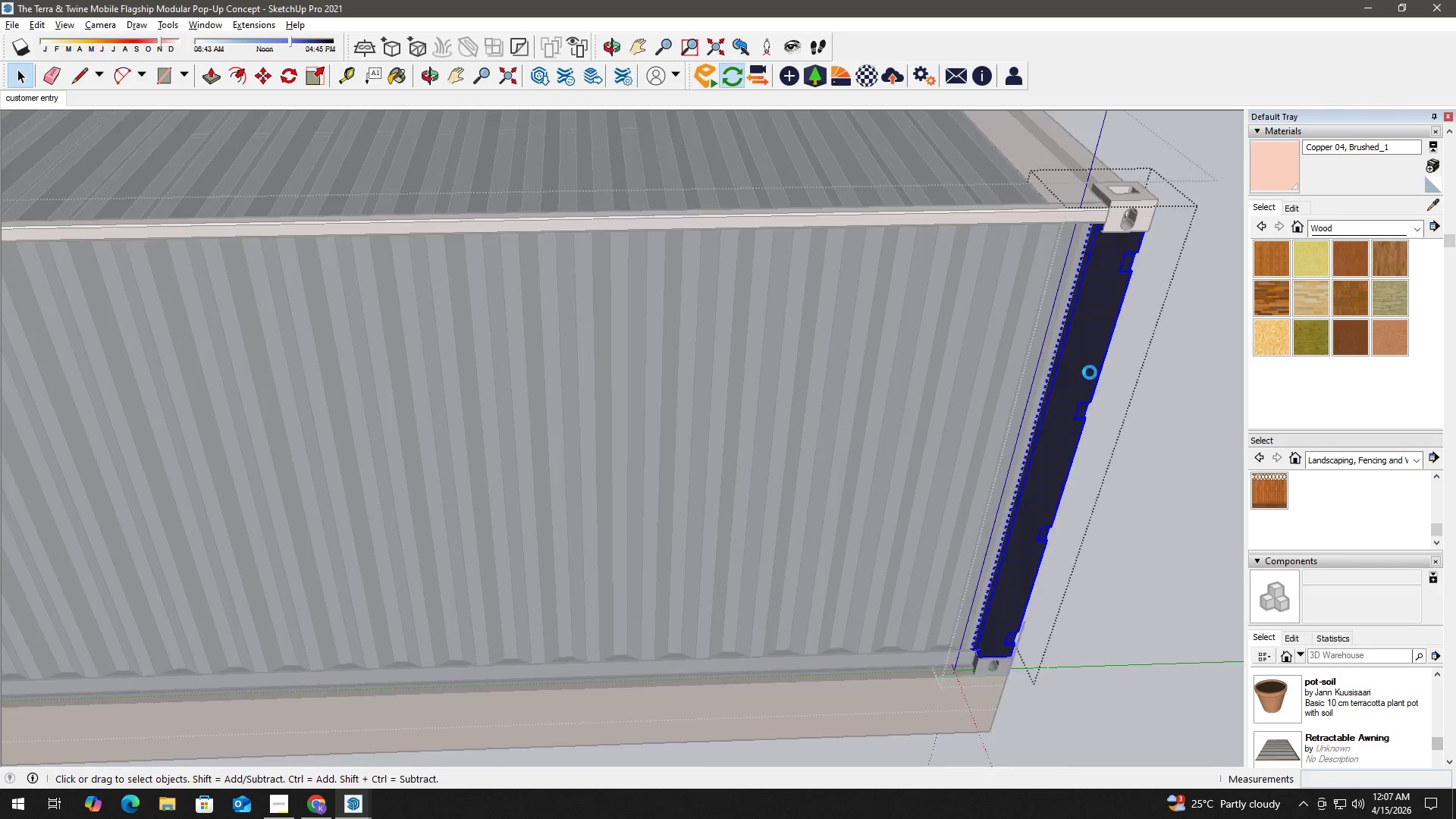 
triple_click([1090, 372])
 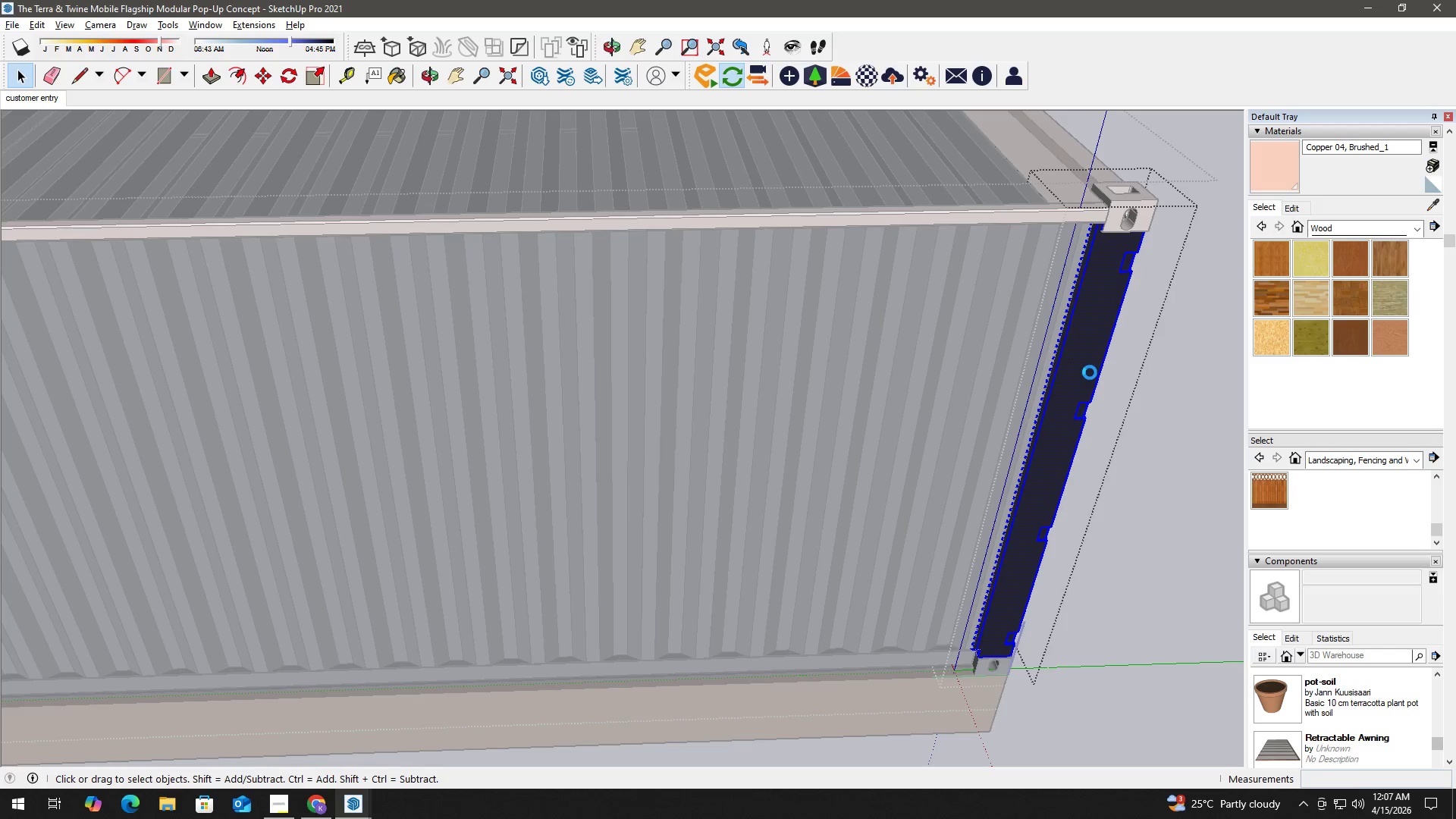 
triple_click([1090, 372])
 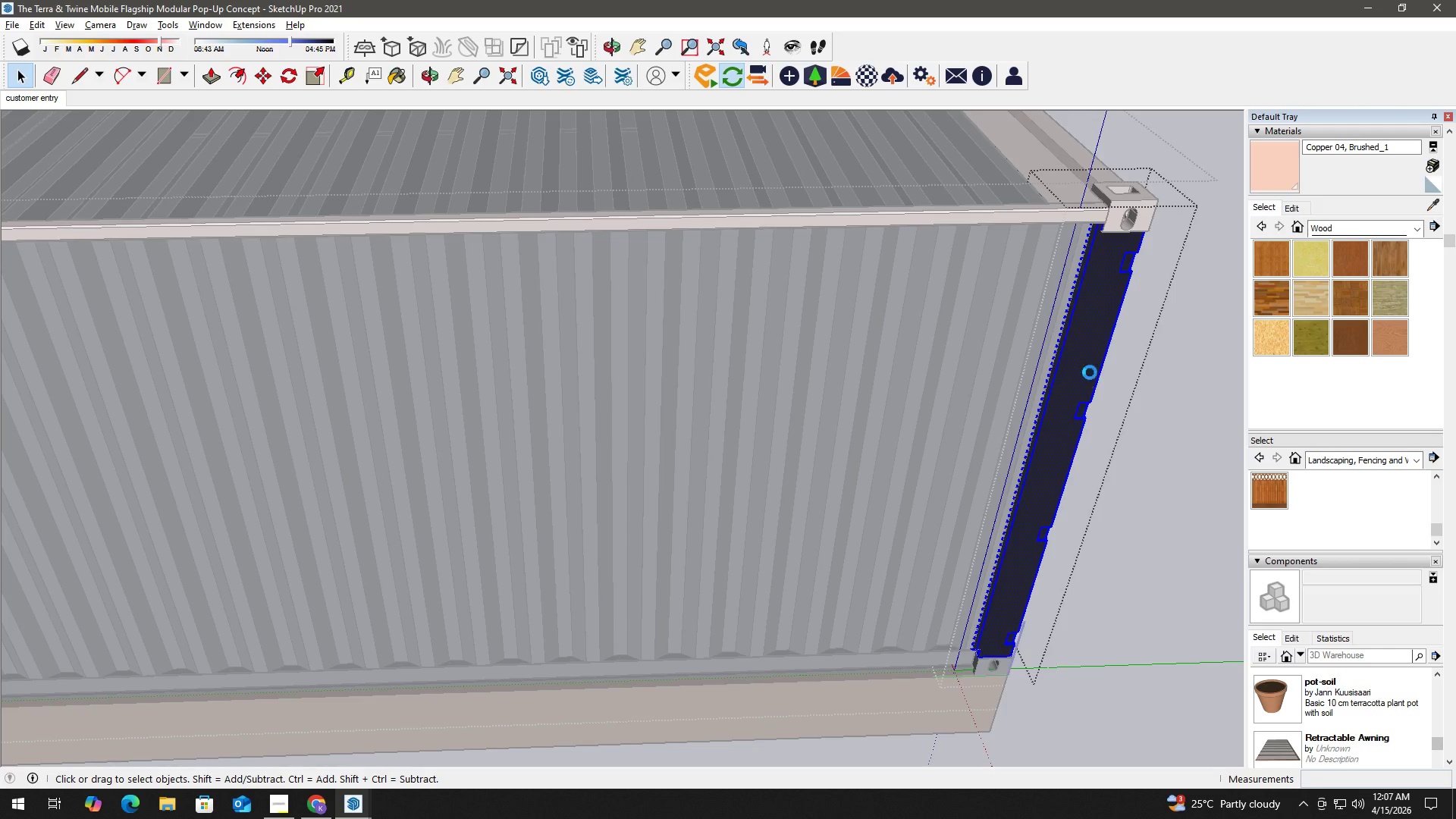 
triple_click([1090, 372])
 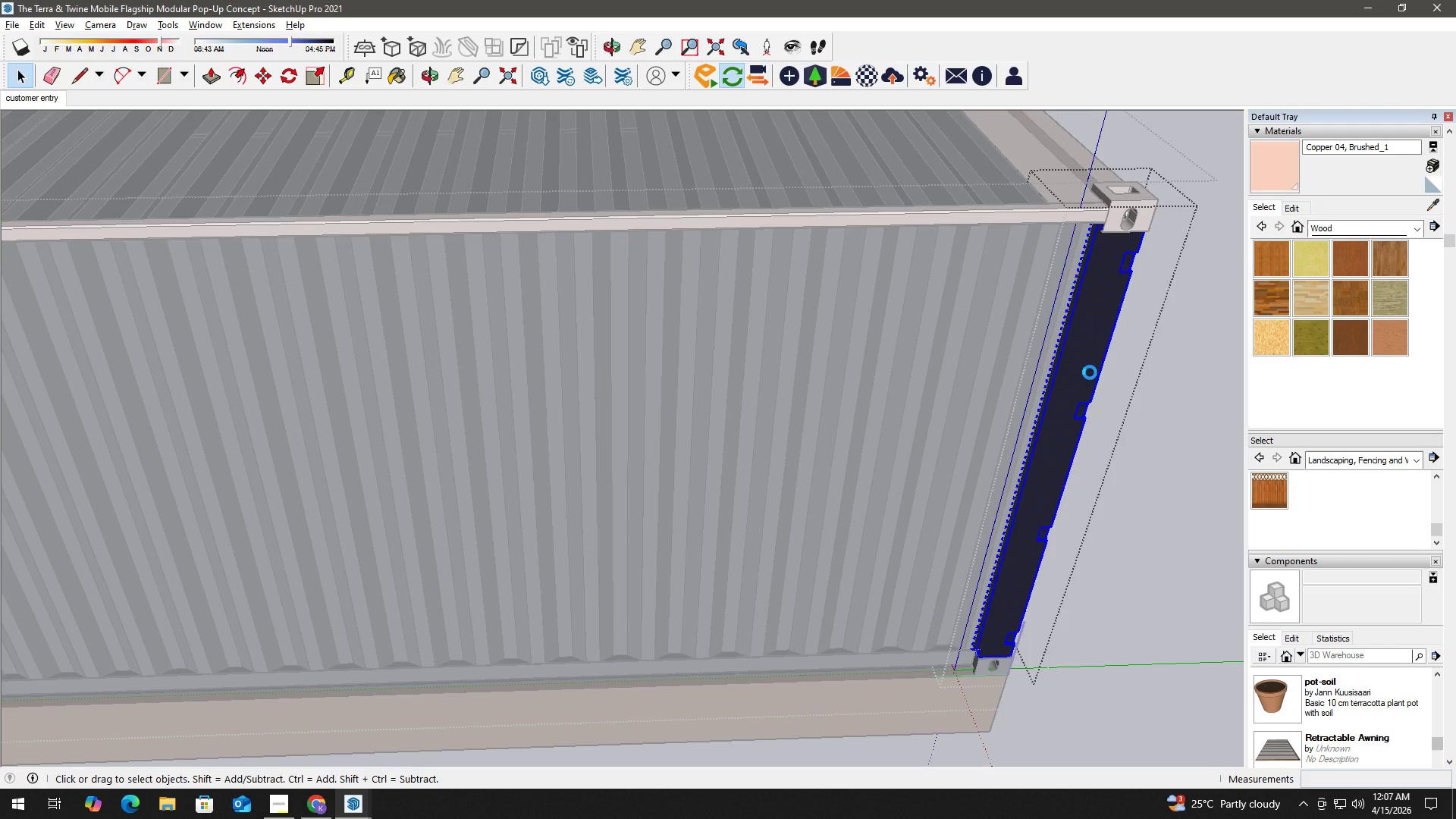 
triple_click([1090, 372])
 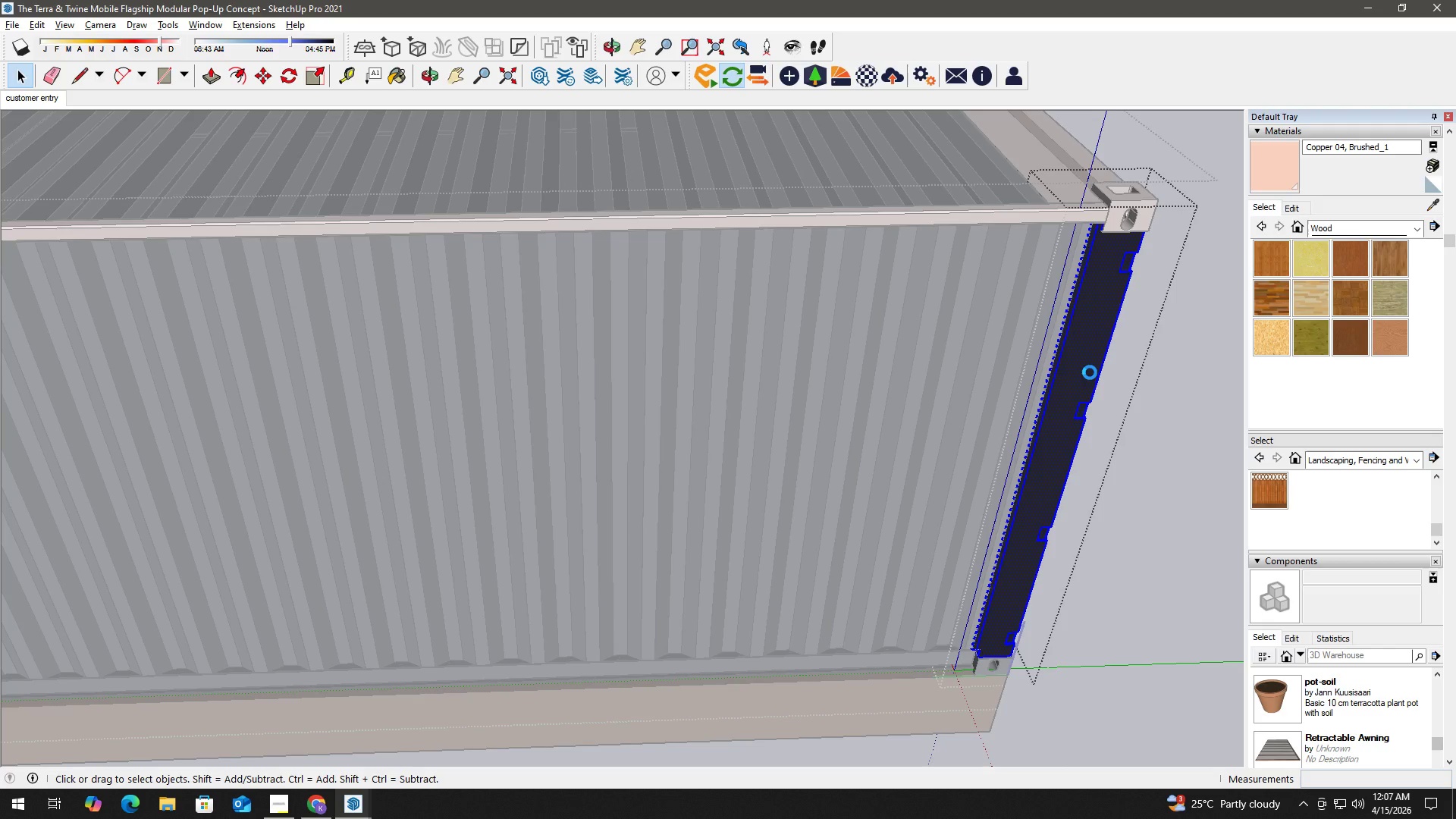 
triple_click([1090, 372])
 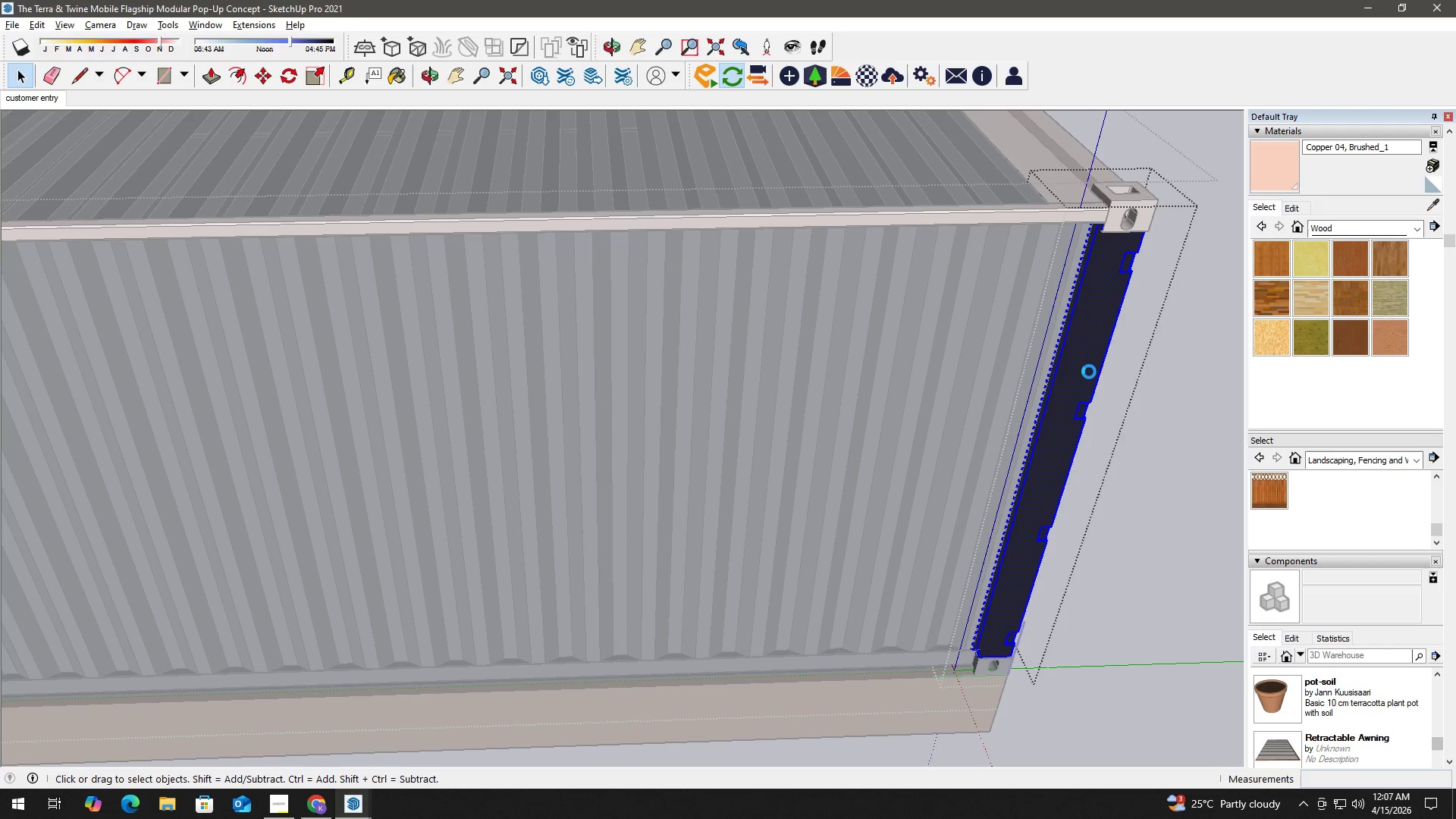 
key(B)
 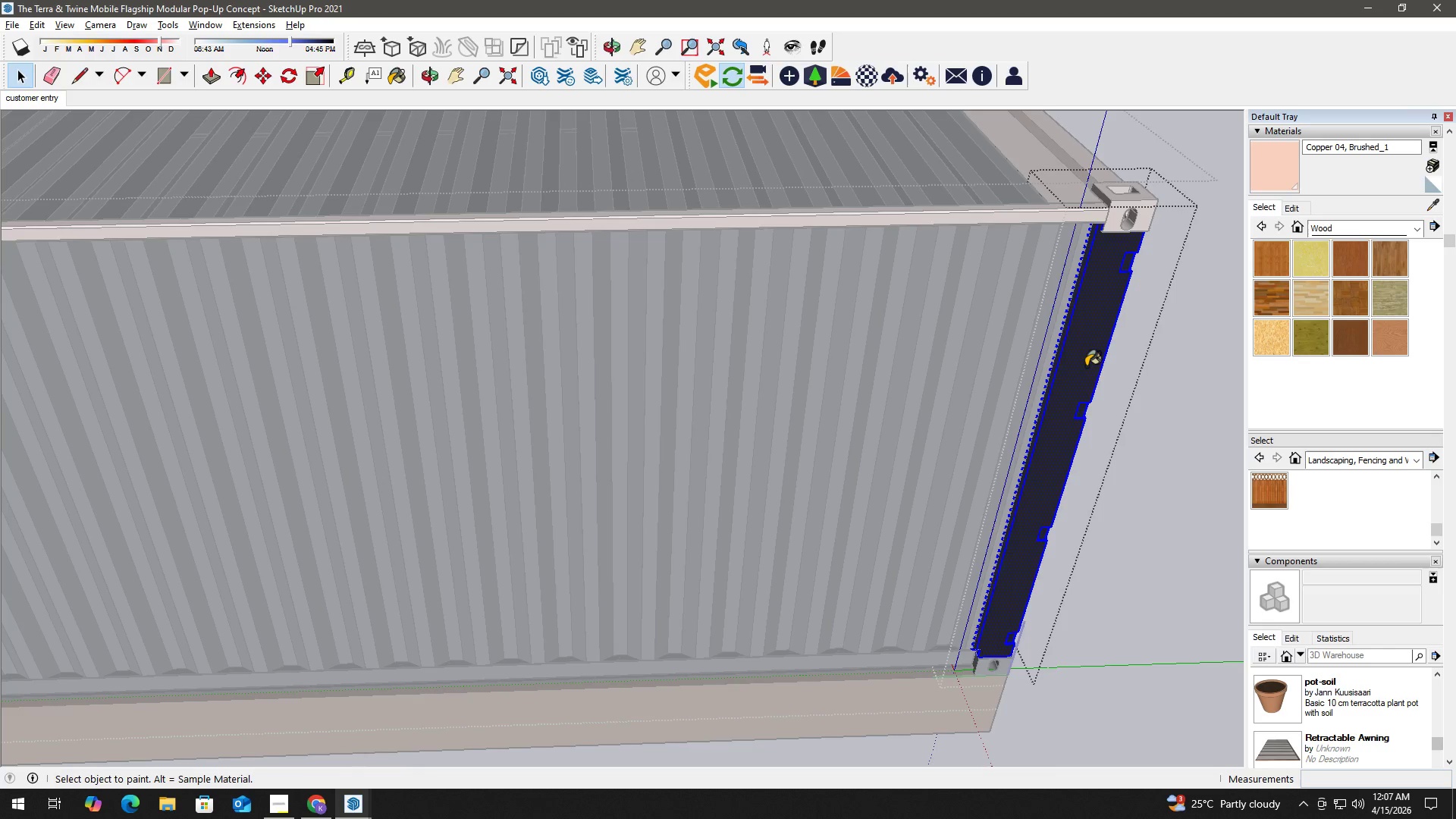 
triple_click([1086, 366])
 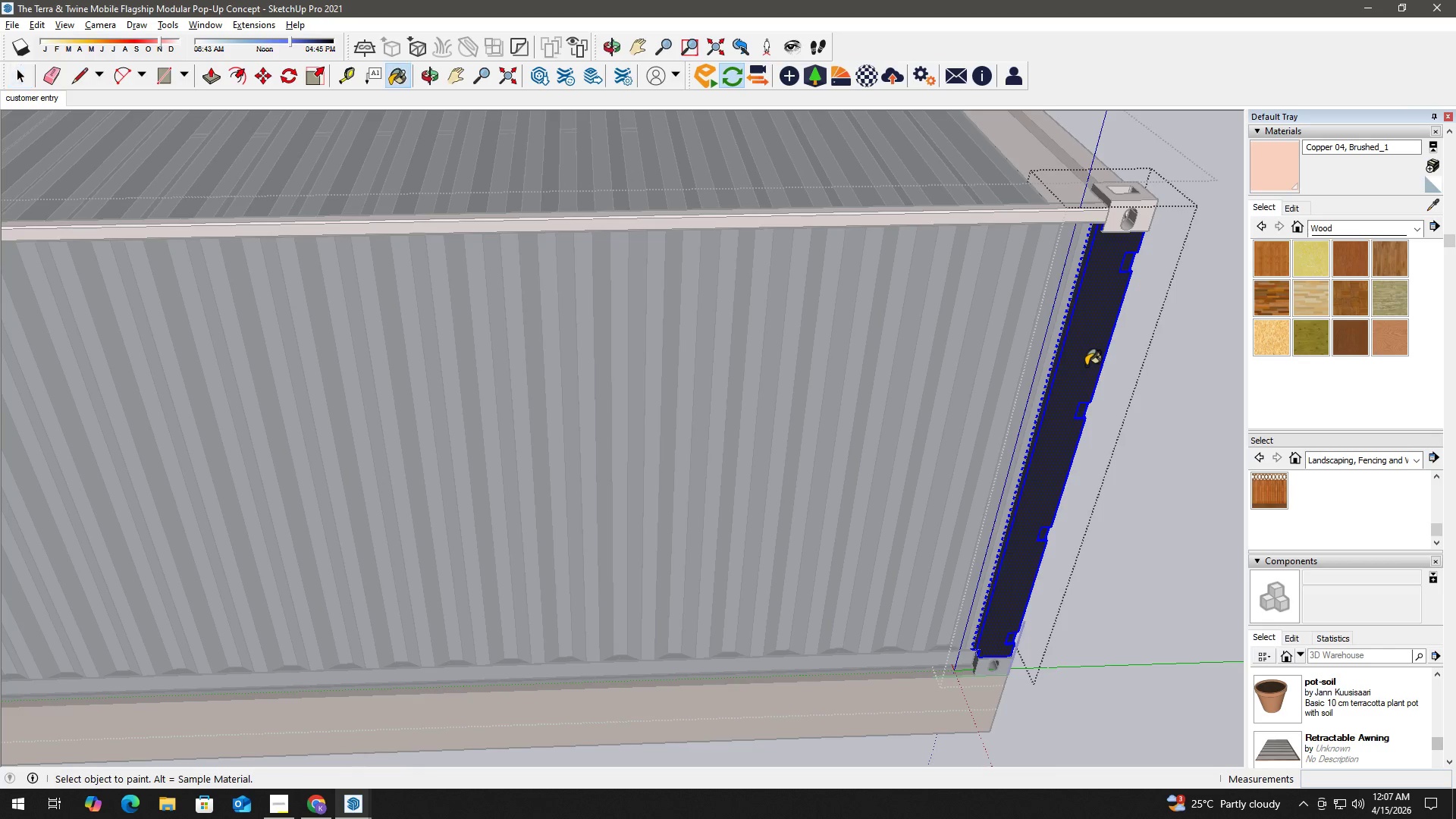 
triple_click([1086, 366])
 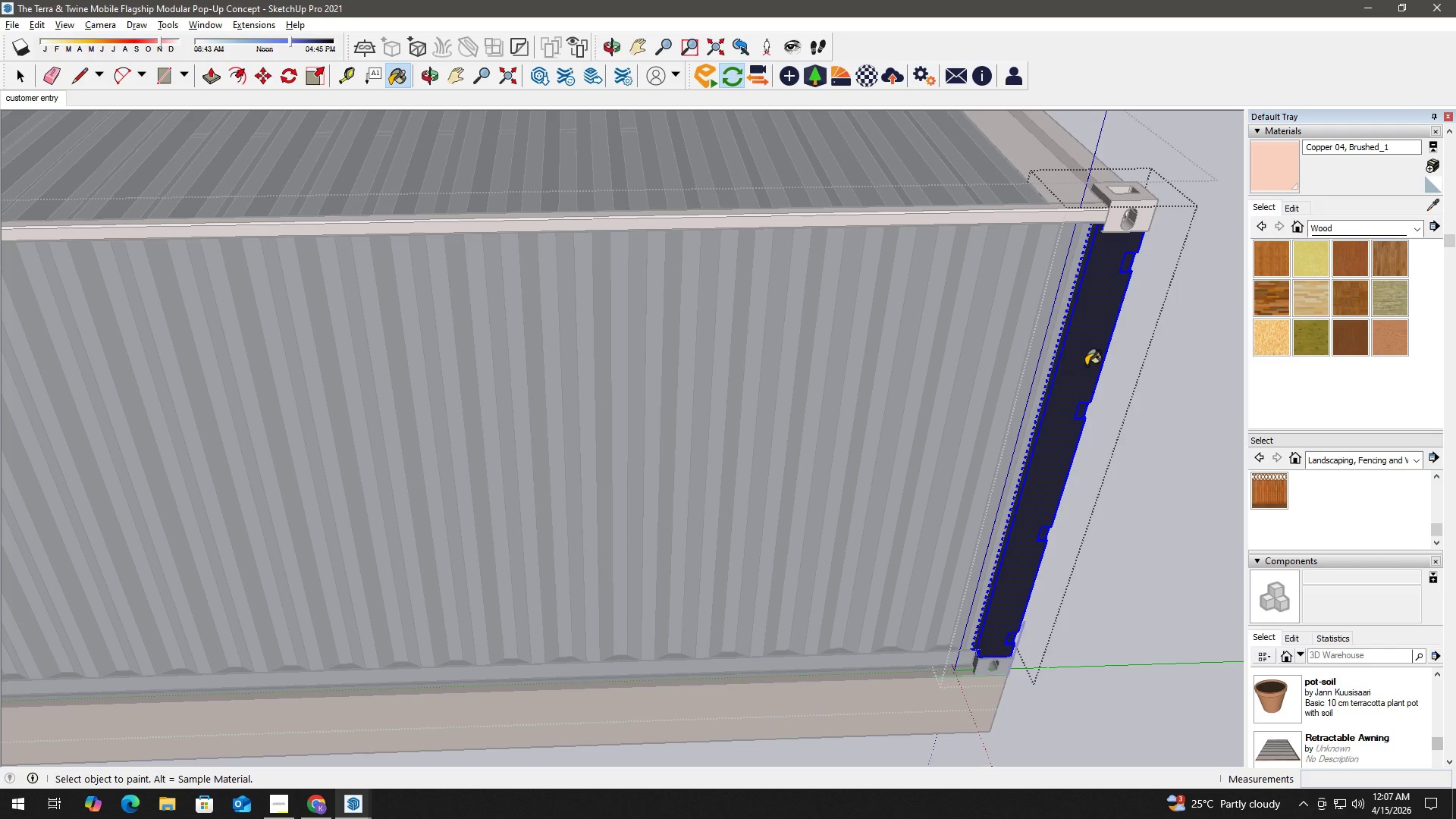 
triple_click([1086, 366])
 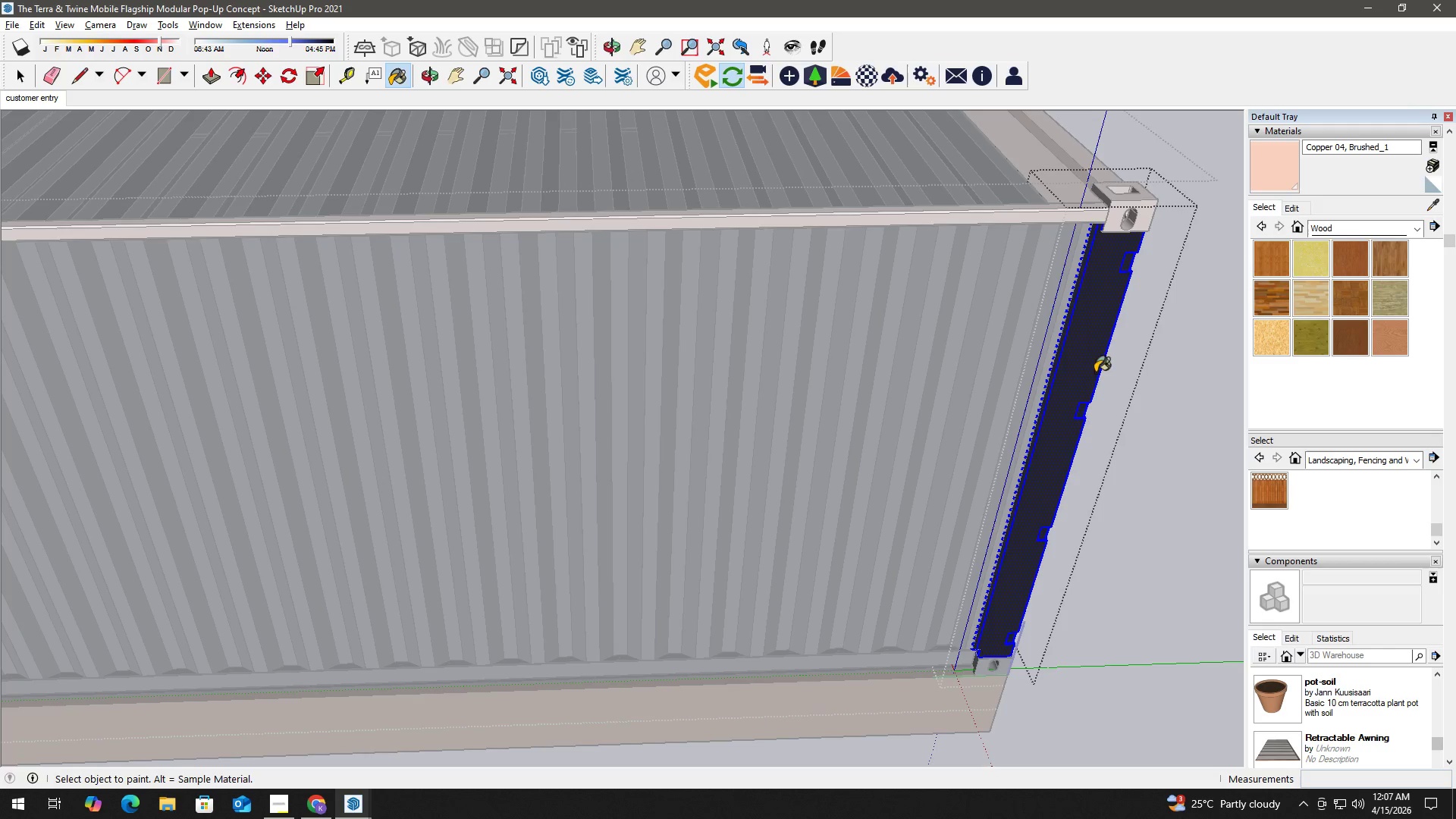 
key(Space)
 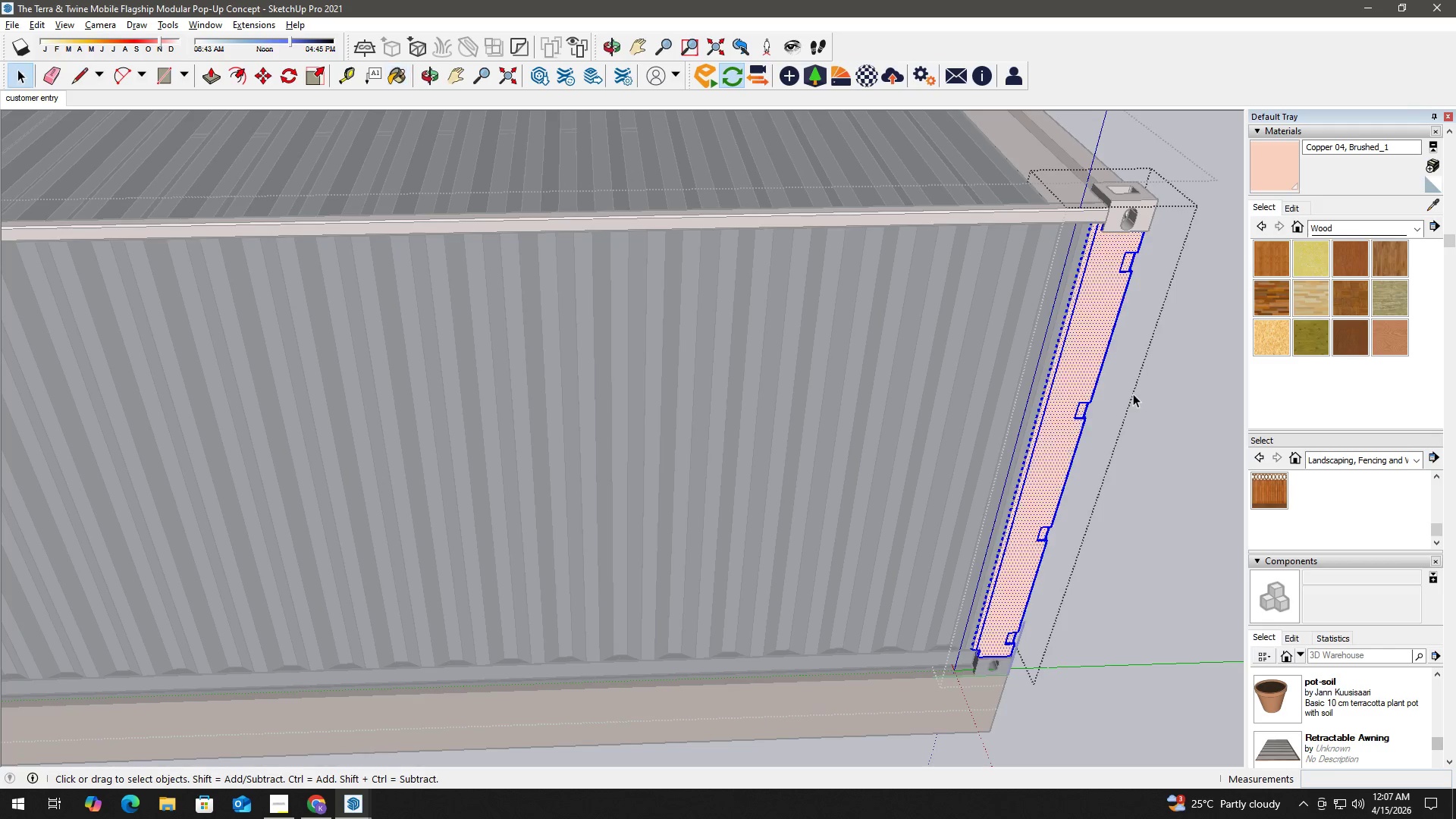 
key(Escape)
 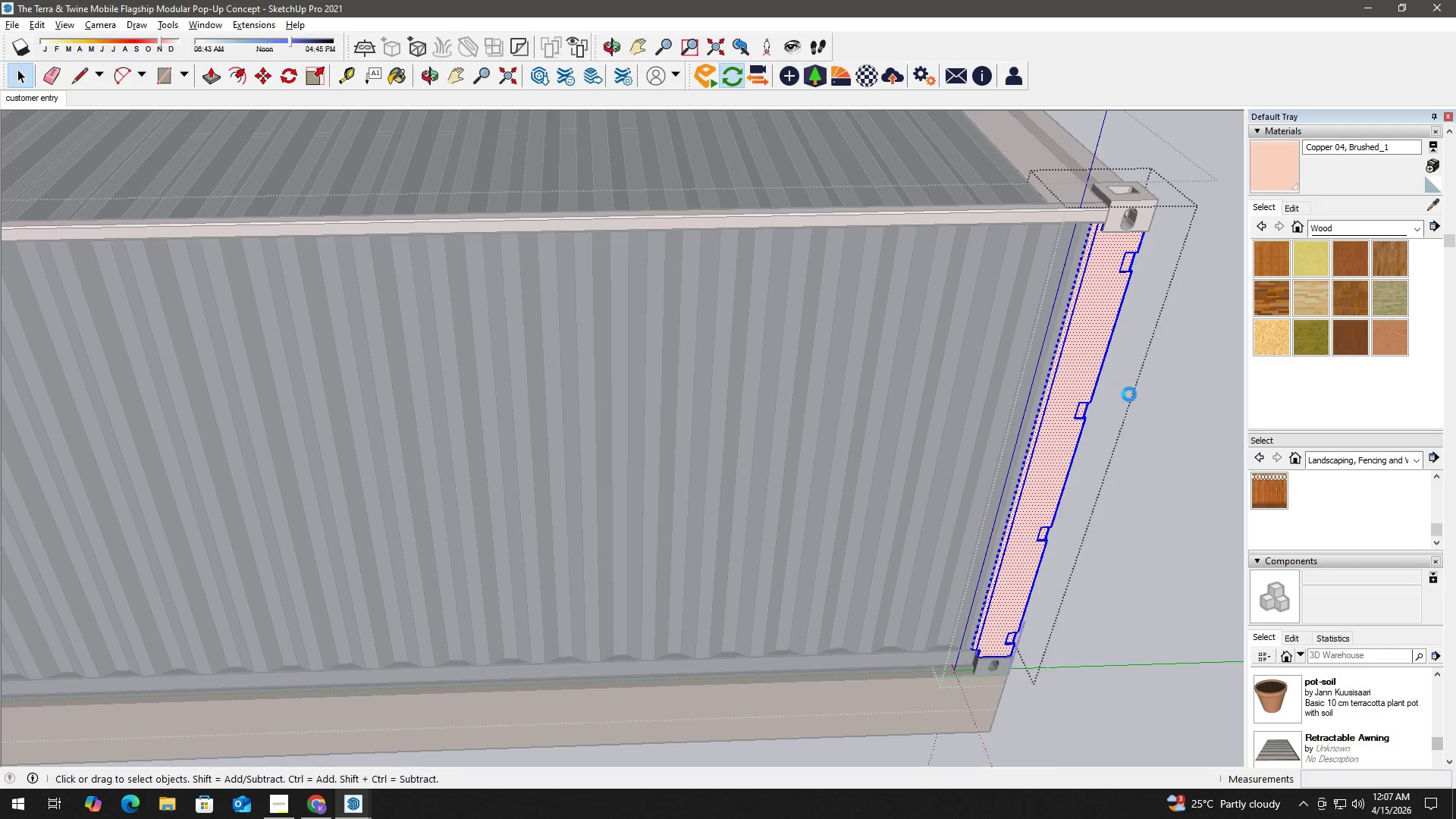 
key(Escape)
 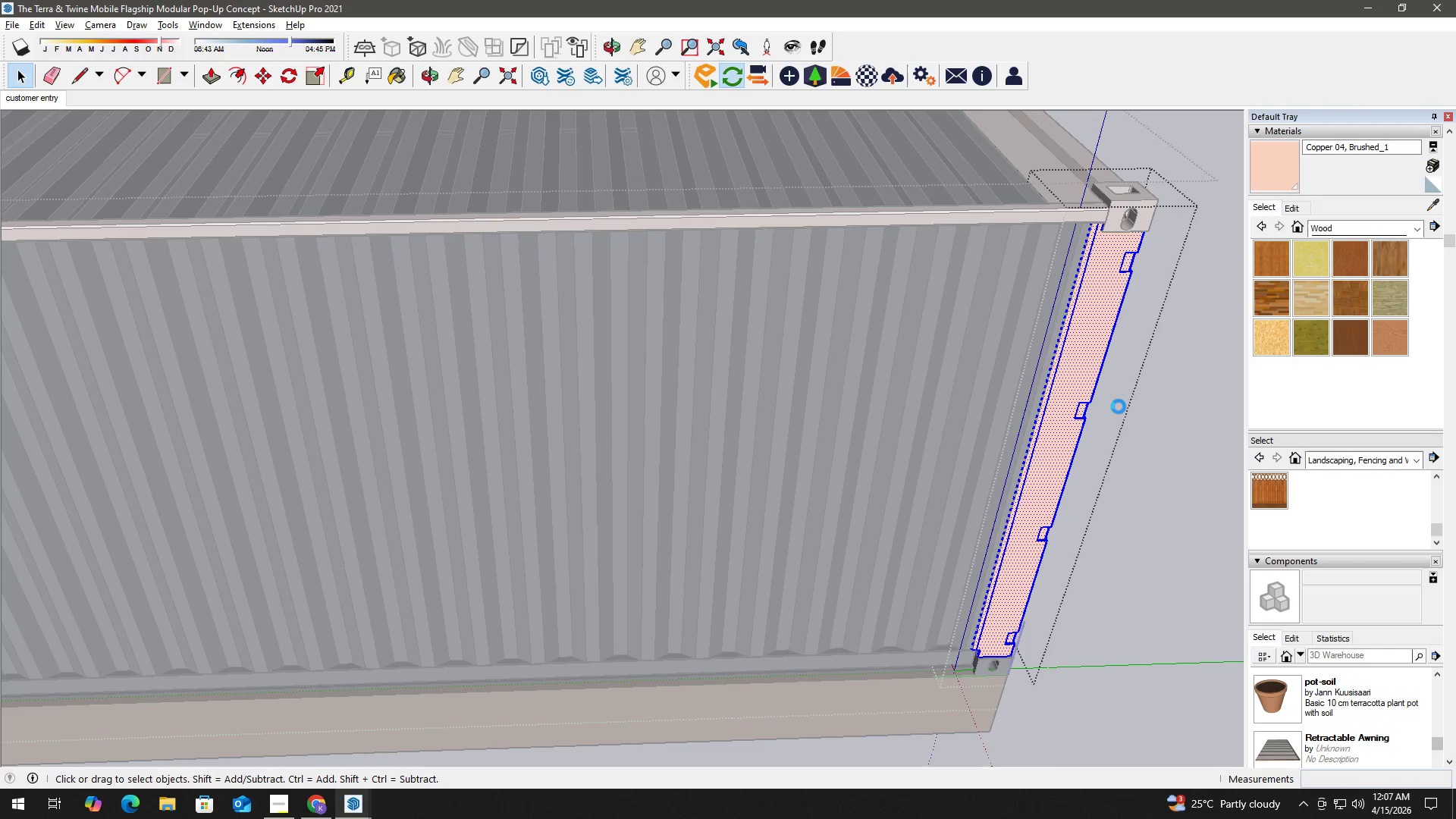 
key(Space)
 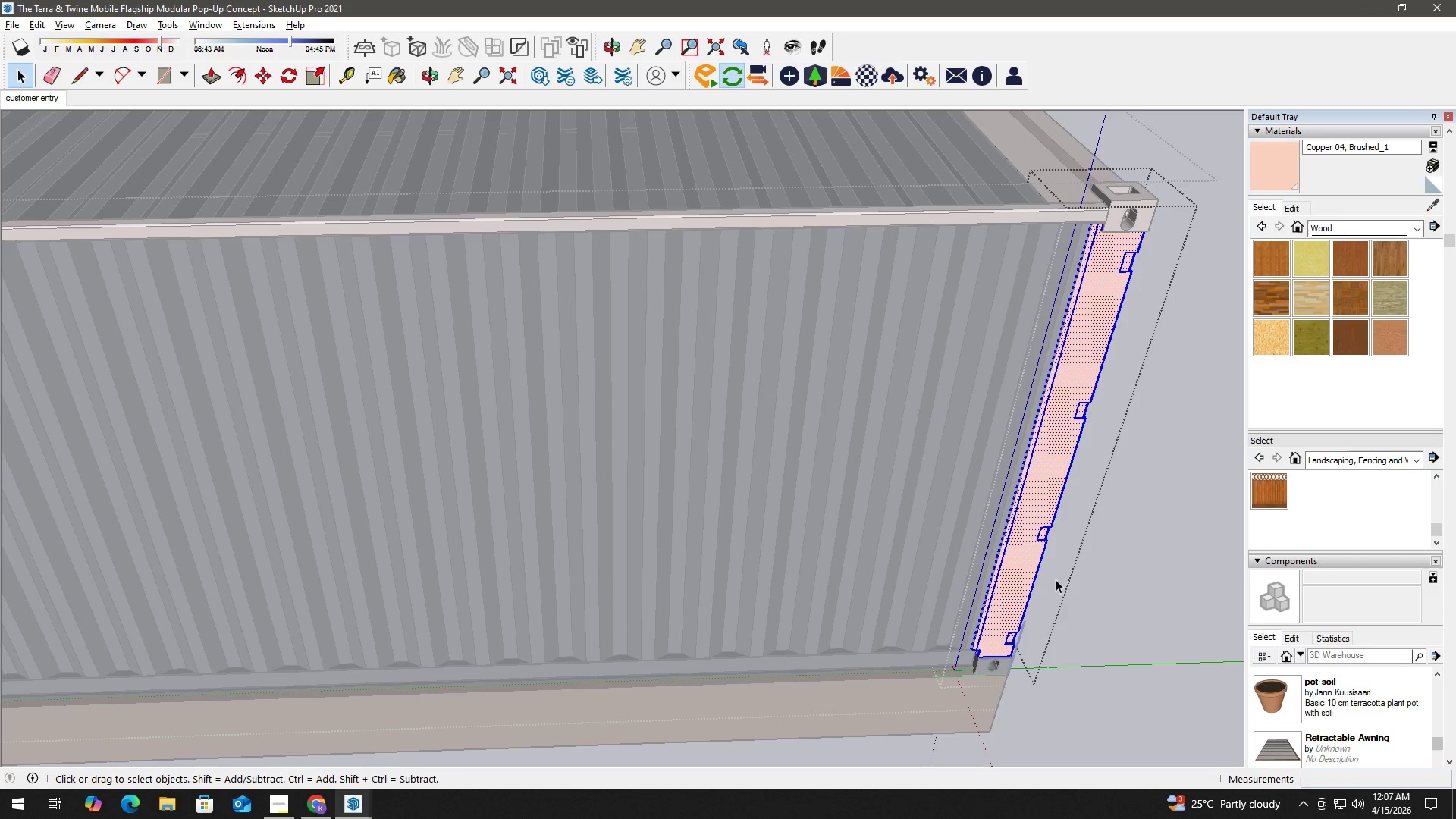 
key(Escape)
 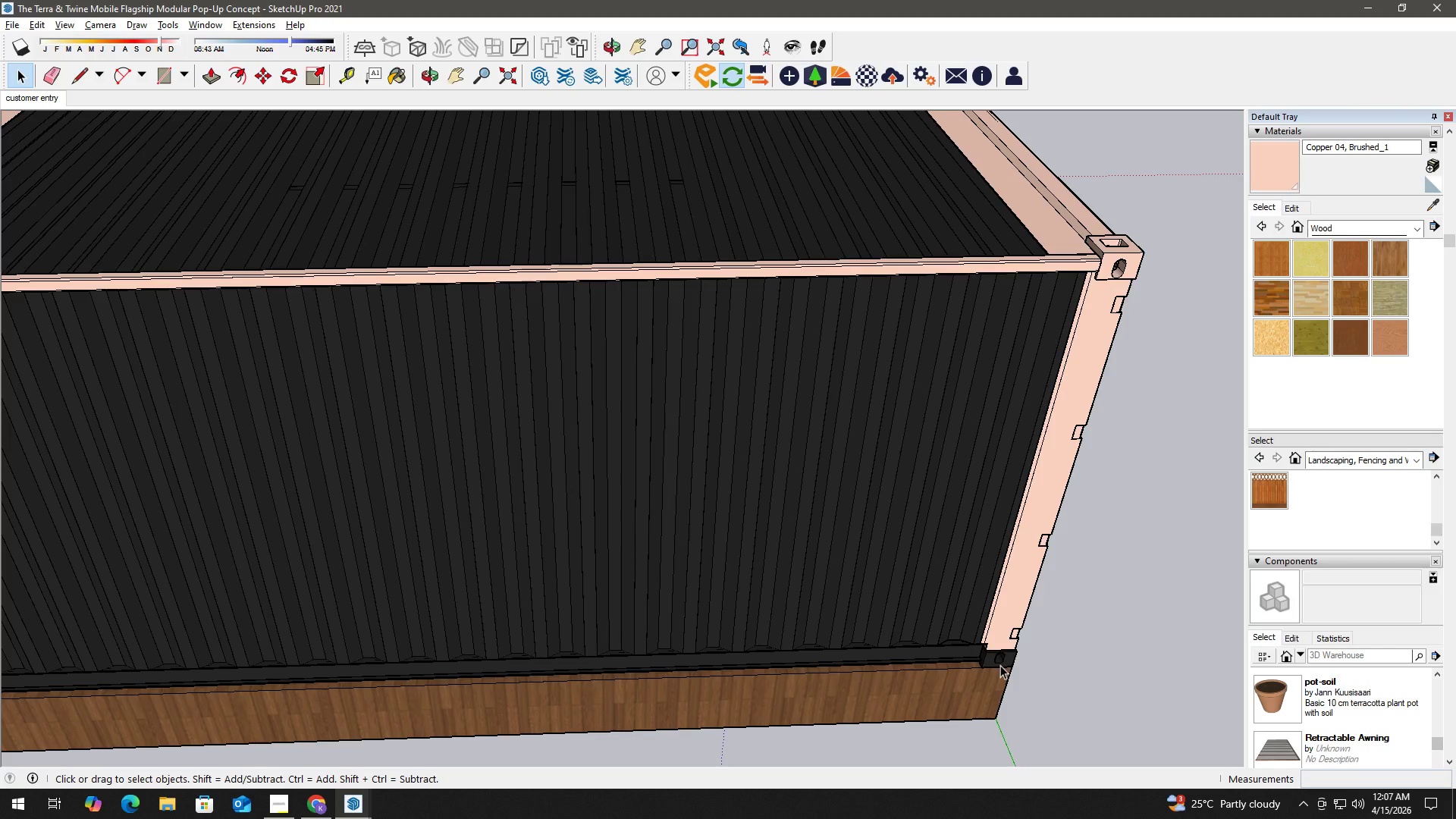 
scroll: coordinate [1052, 593], scroll_direction: down, amount: 1.0
 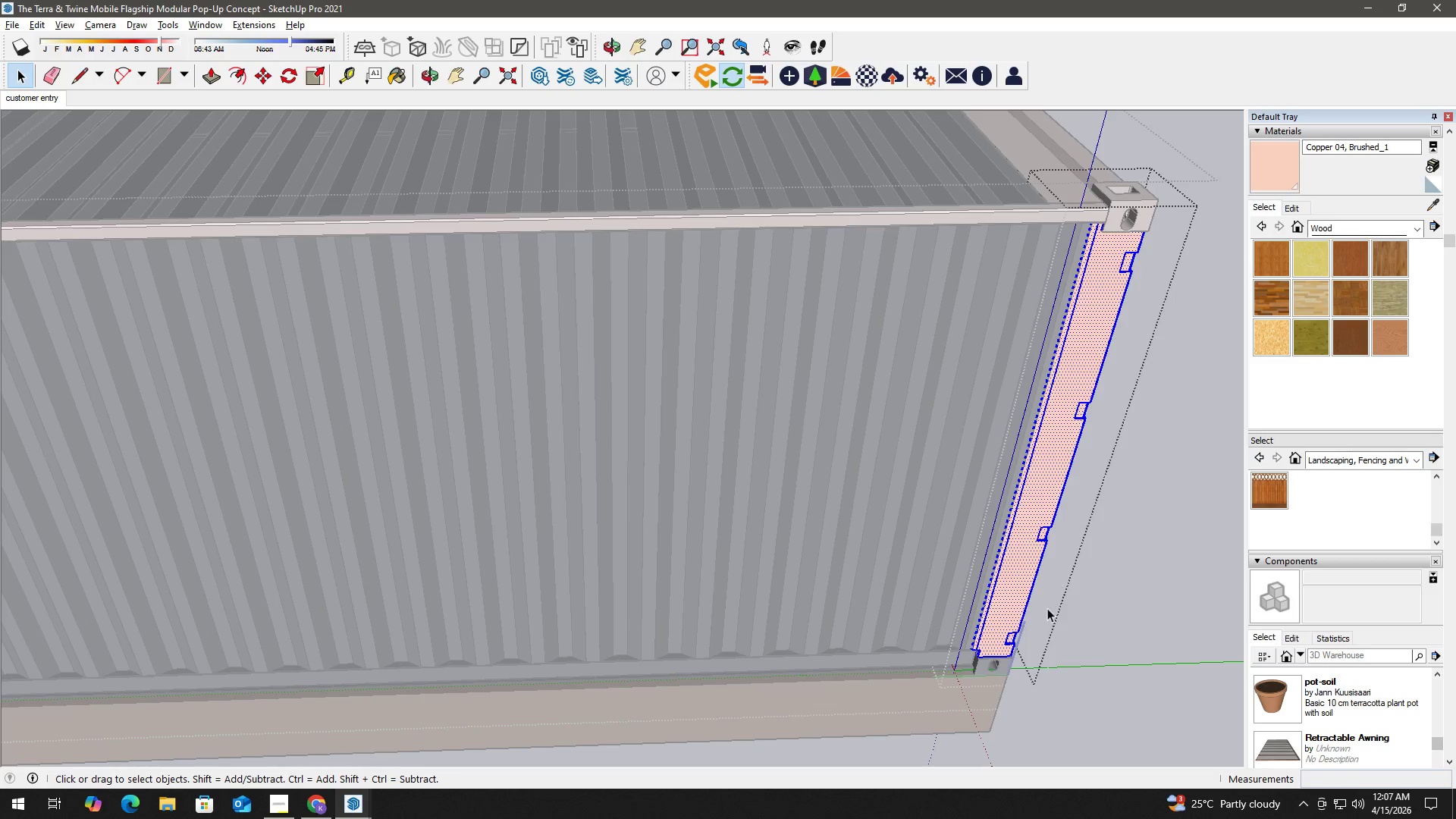 
double_click([1001, 664])
 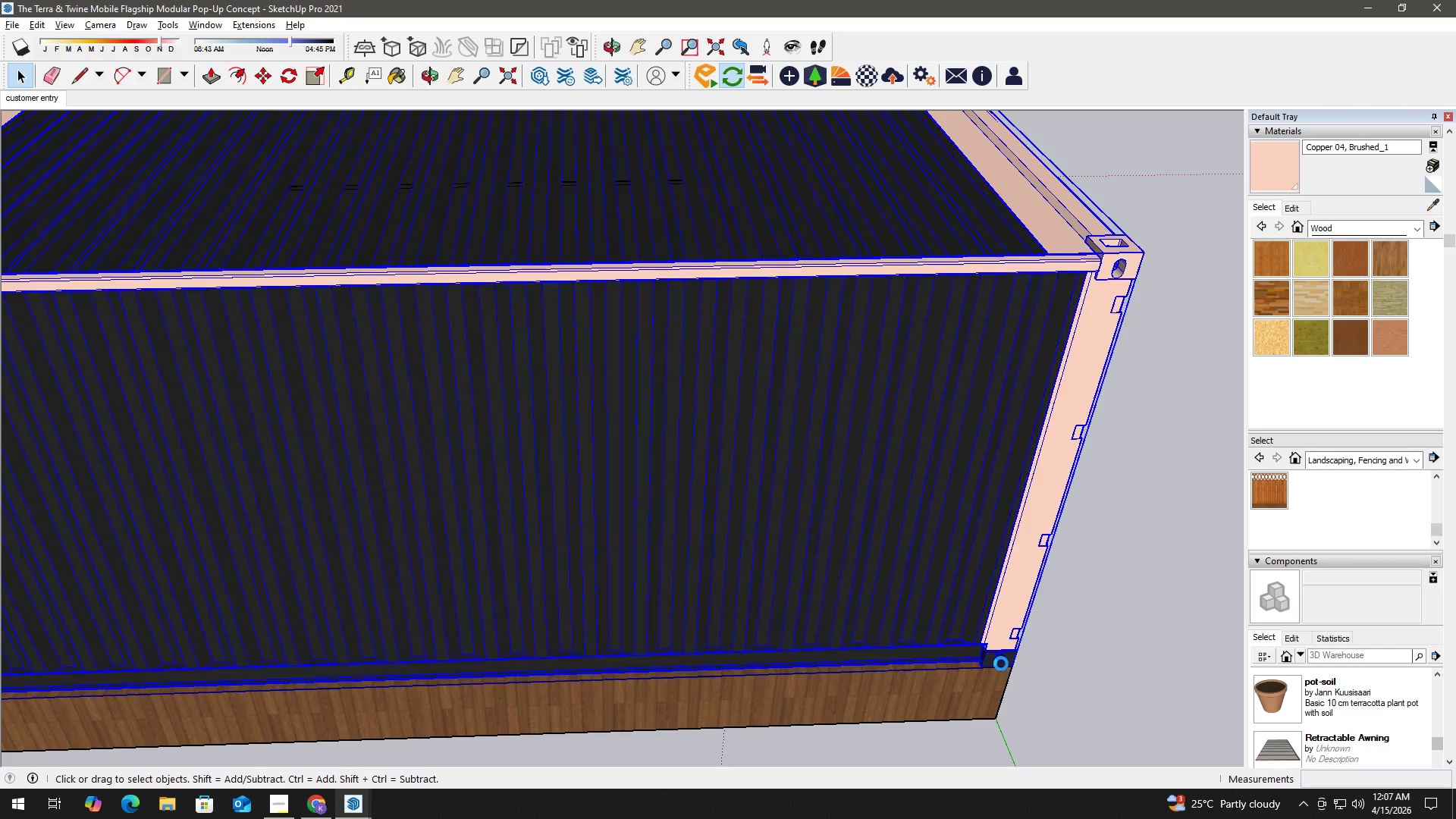 
triple_click([1001, 664])
 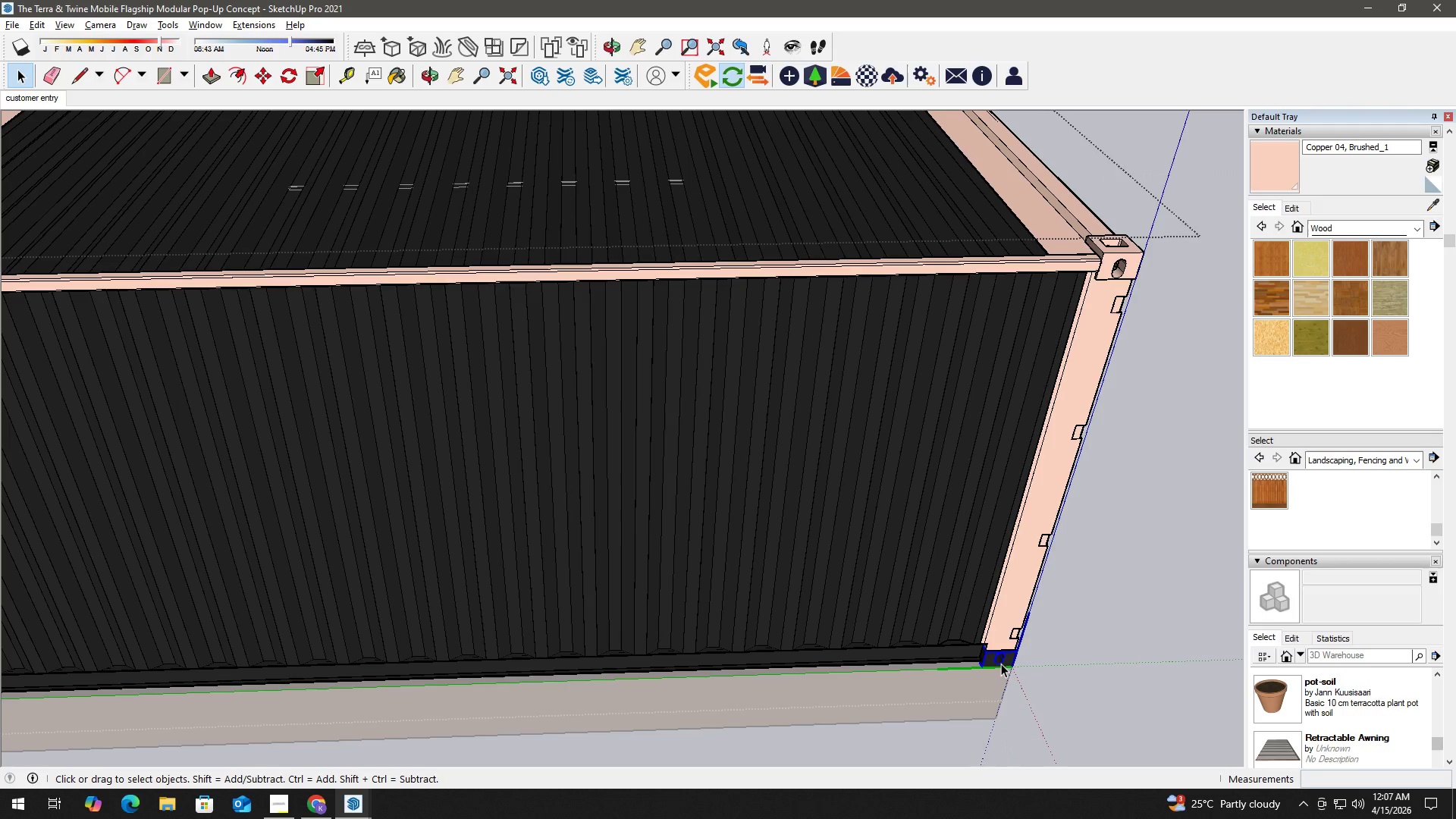 
double_click([1001, 661])
 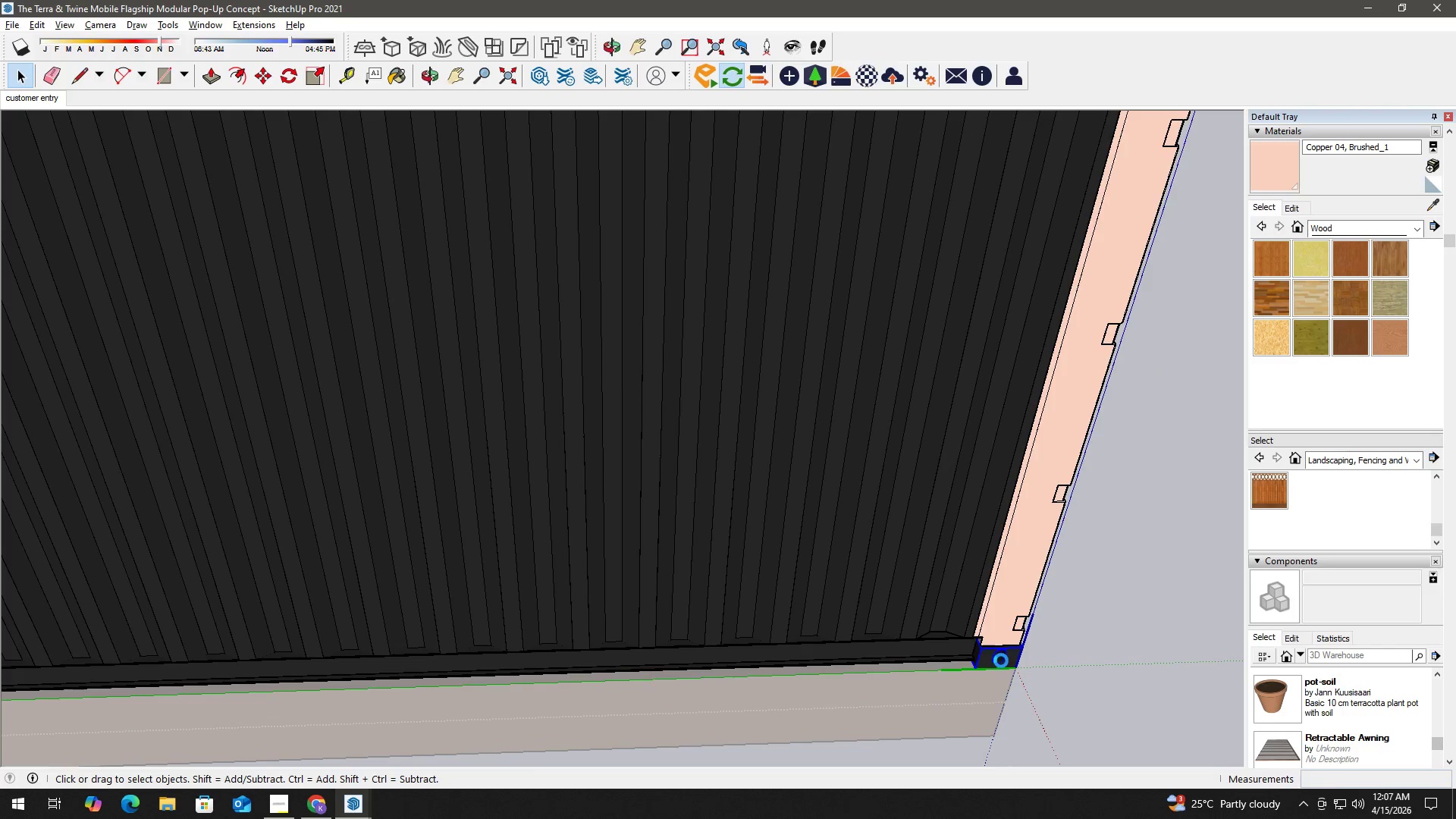 
scroll: coordinate [1001, 664], scroll_direction: up, amount: 3.0
 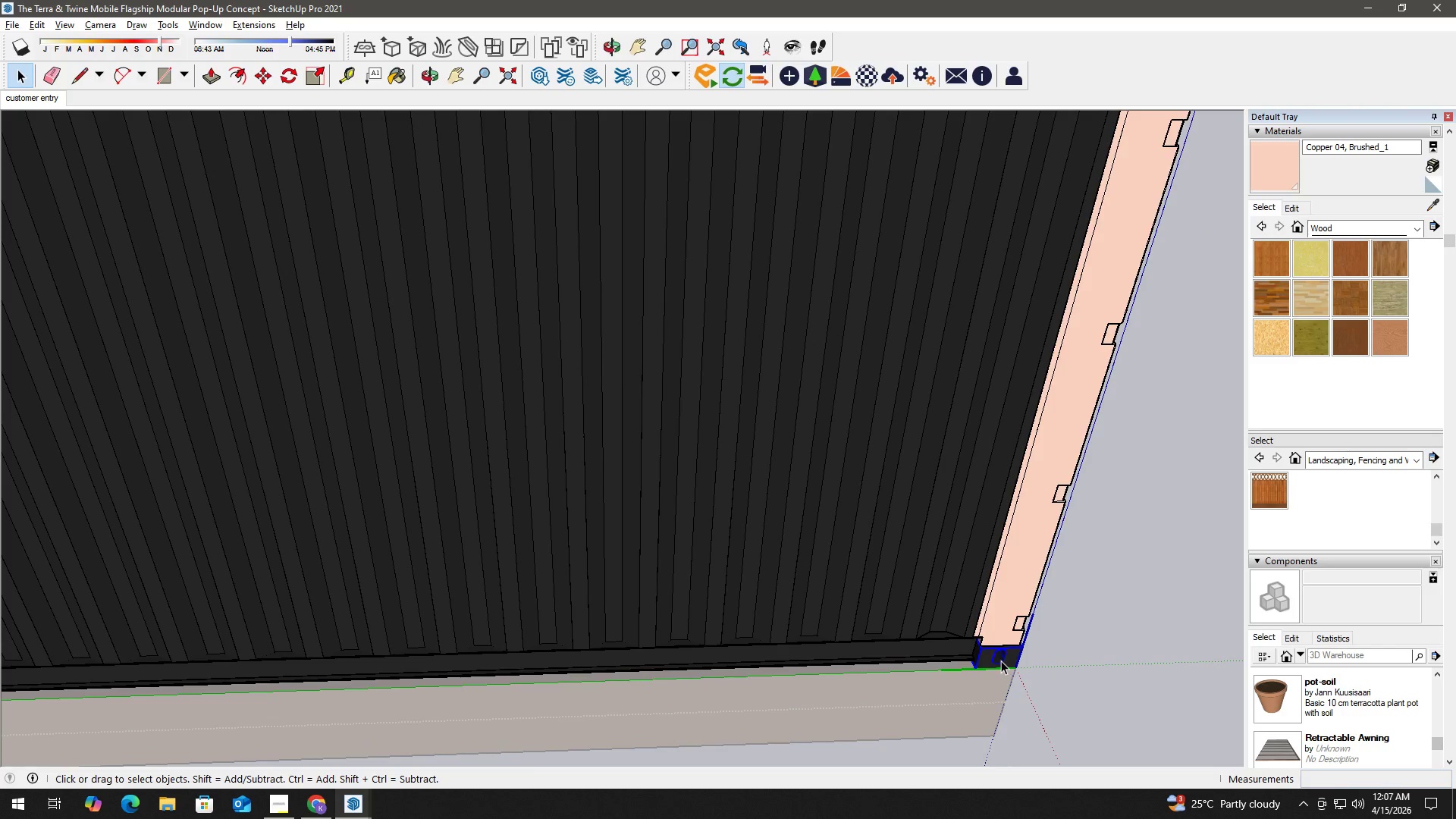 
triple_click([1001, 661])
 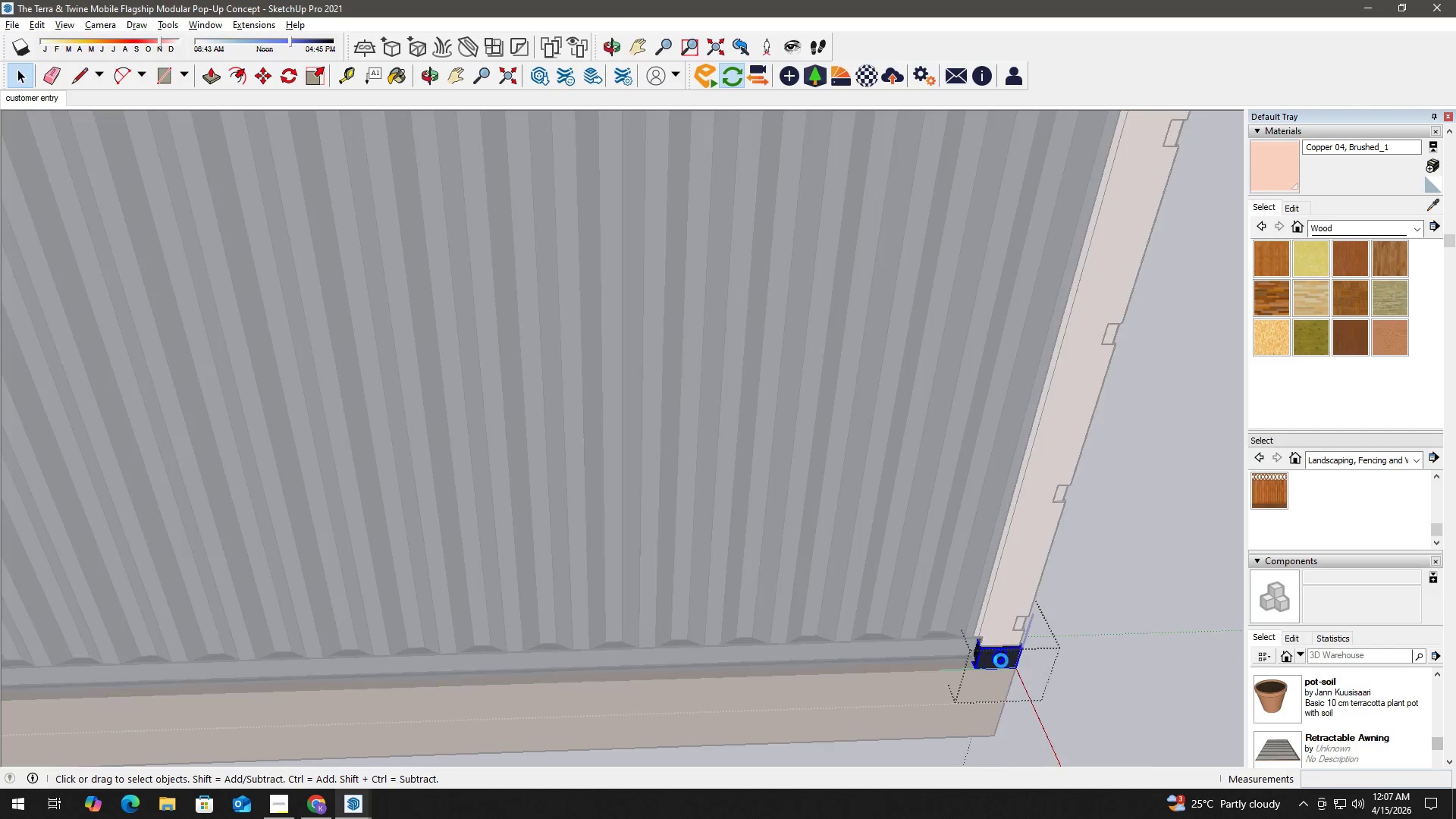 
triple_click([1001, 661])
 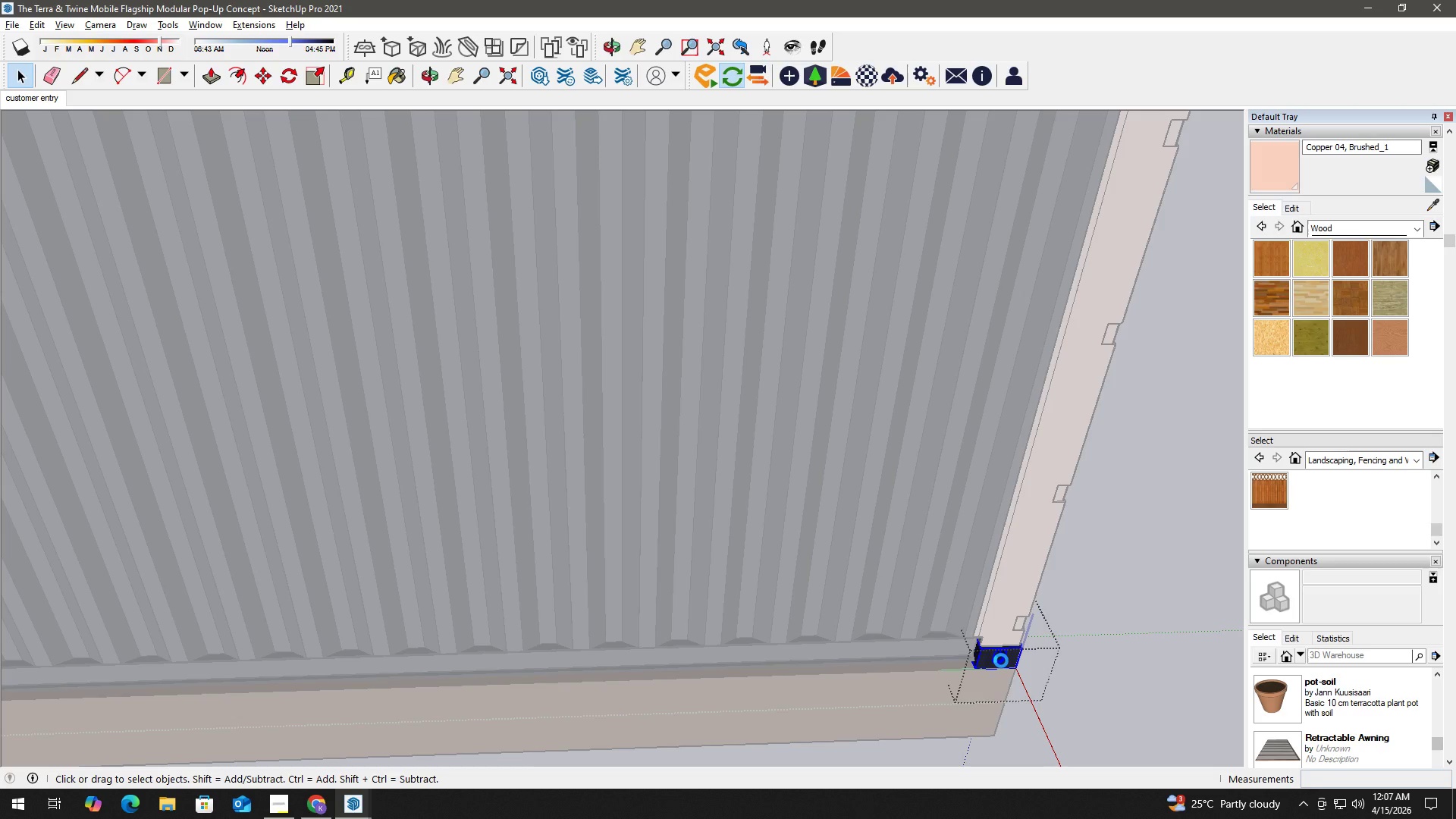 
triple_click([1001, 661])
 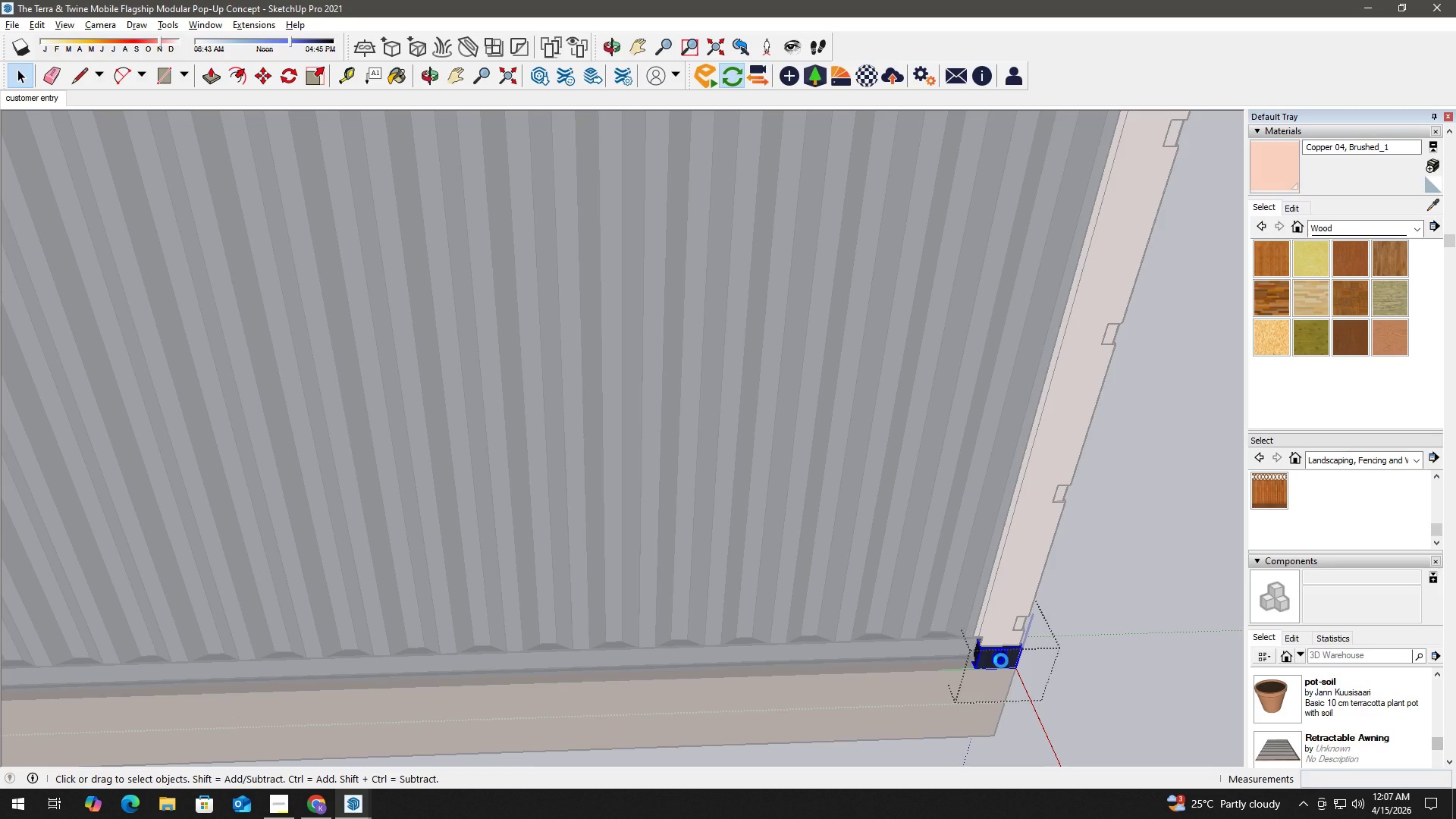 
triple_click([1001, 661])
 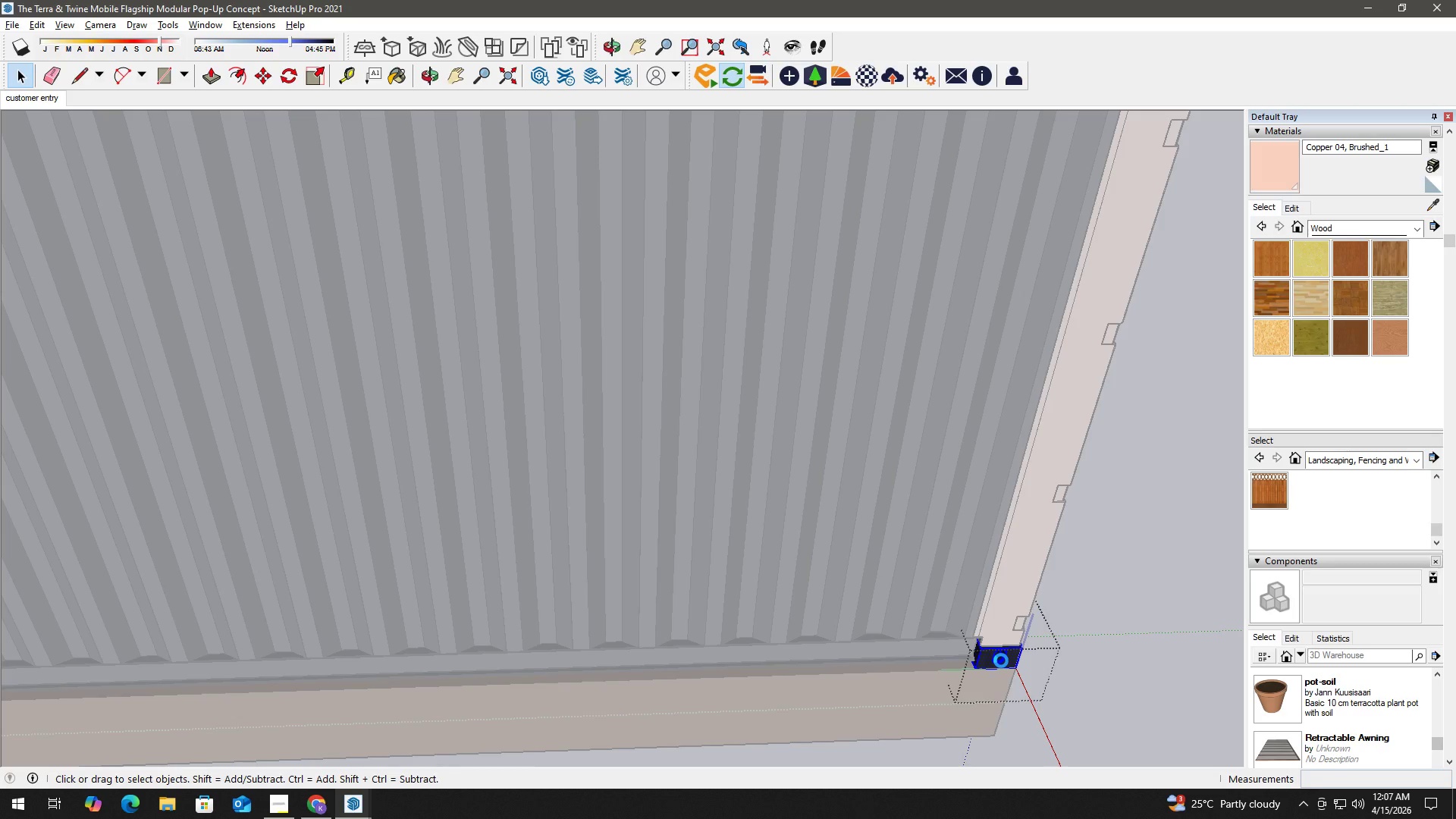 
key(B)
 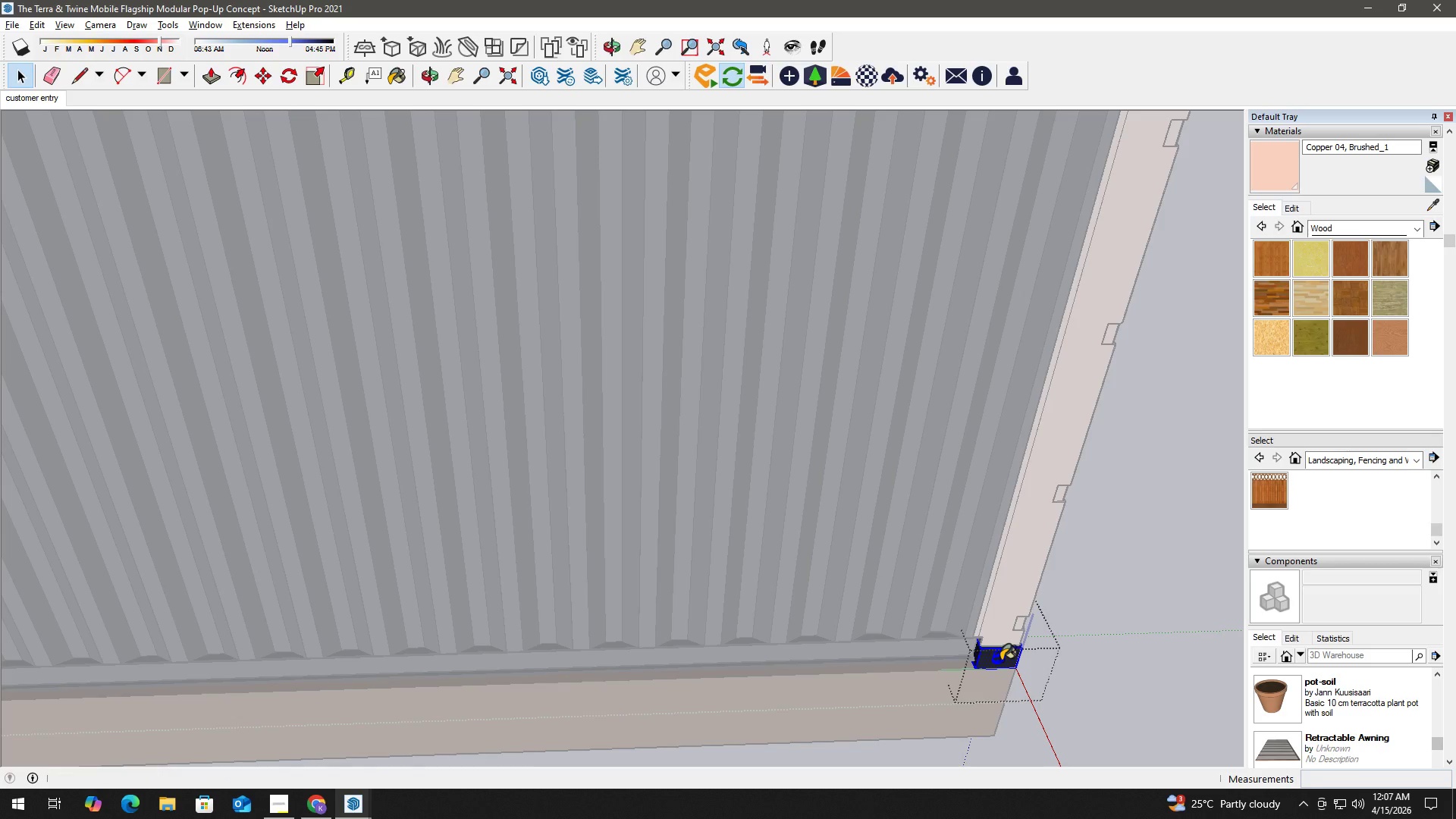 
triple_click([1001, 661])
 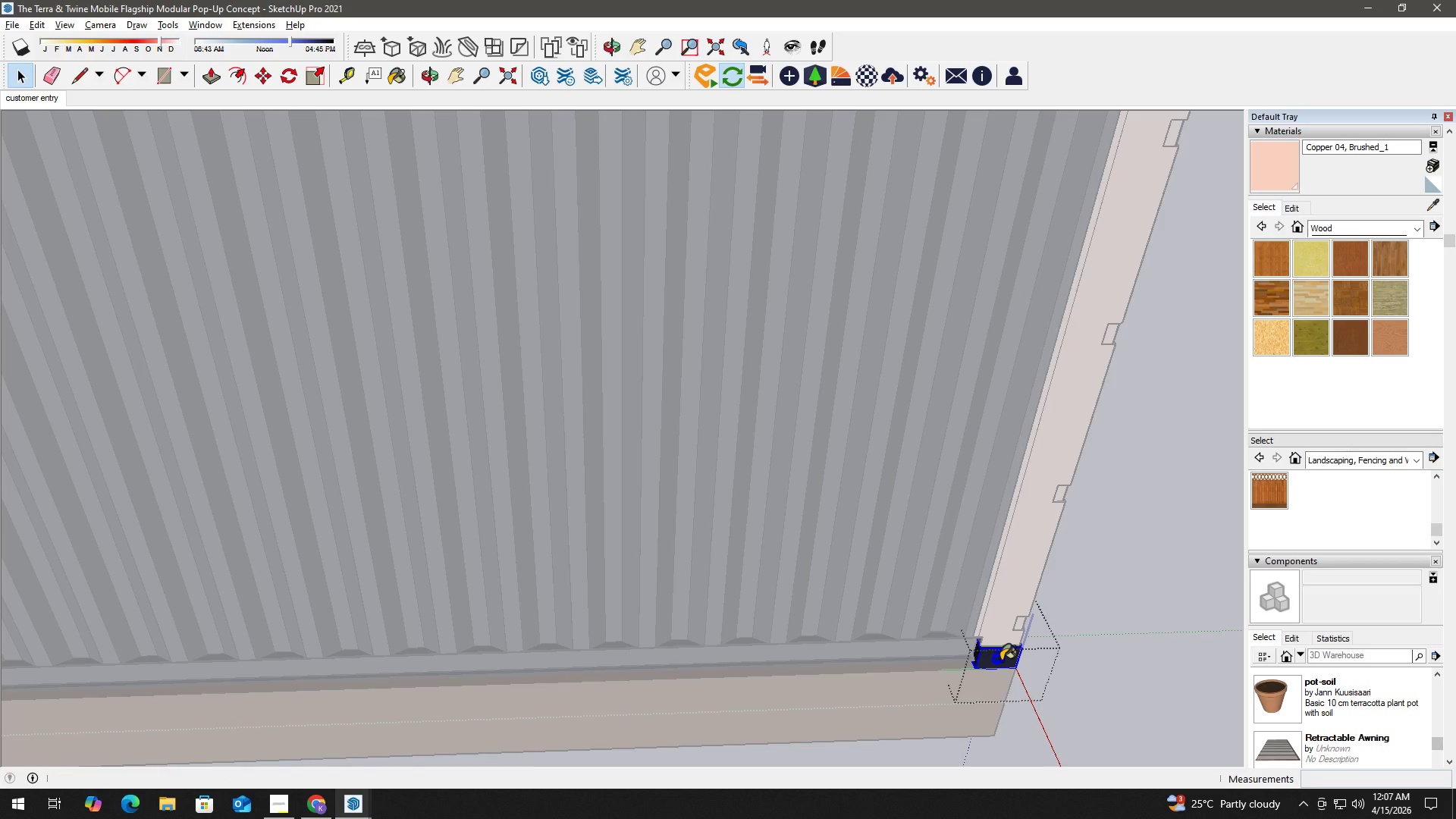 
triple_click([1001, 661])
 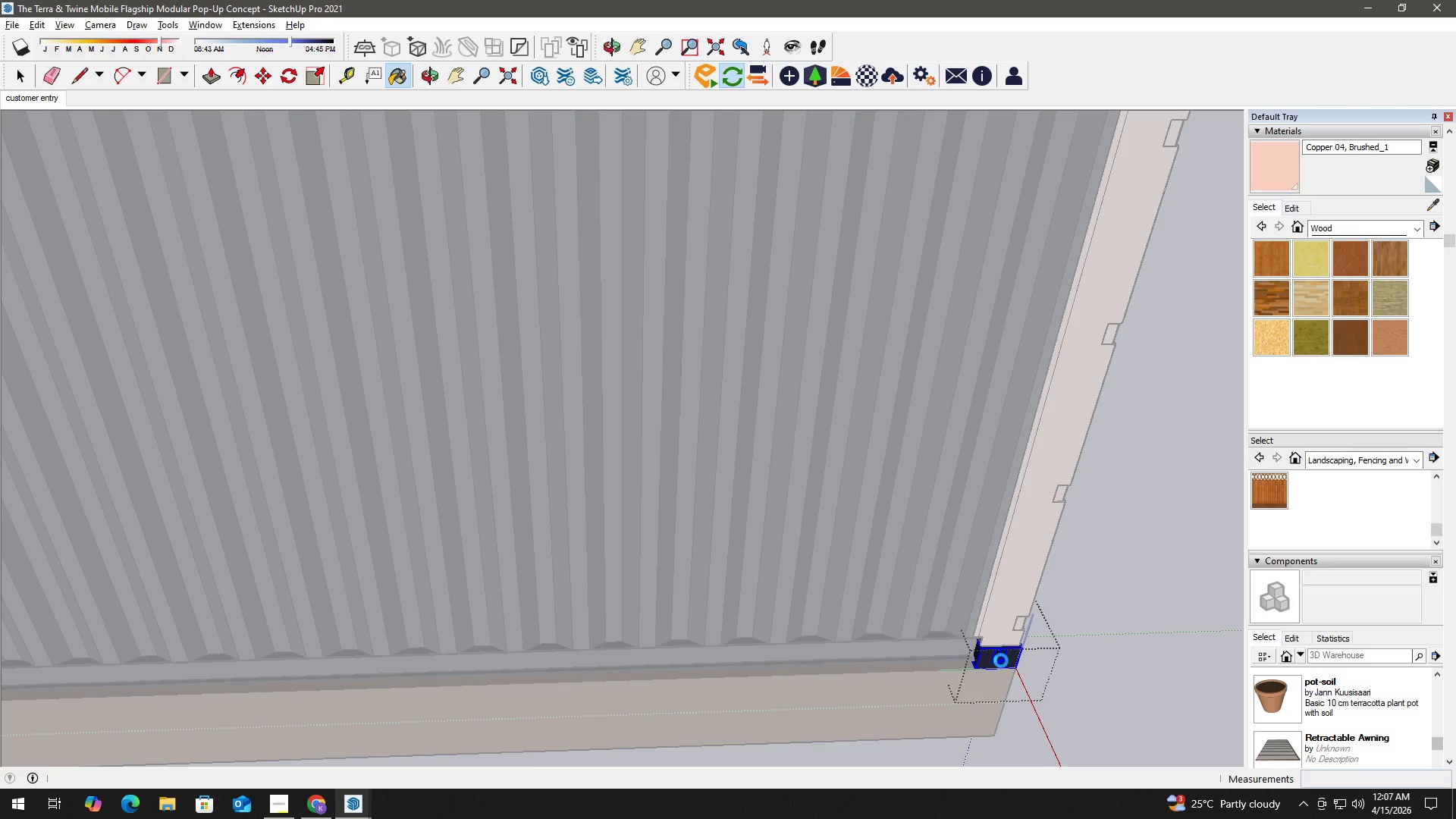 
triple_click([1001, 661])
 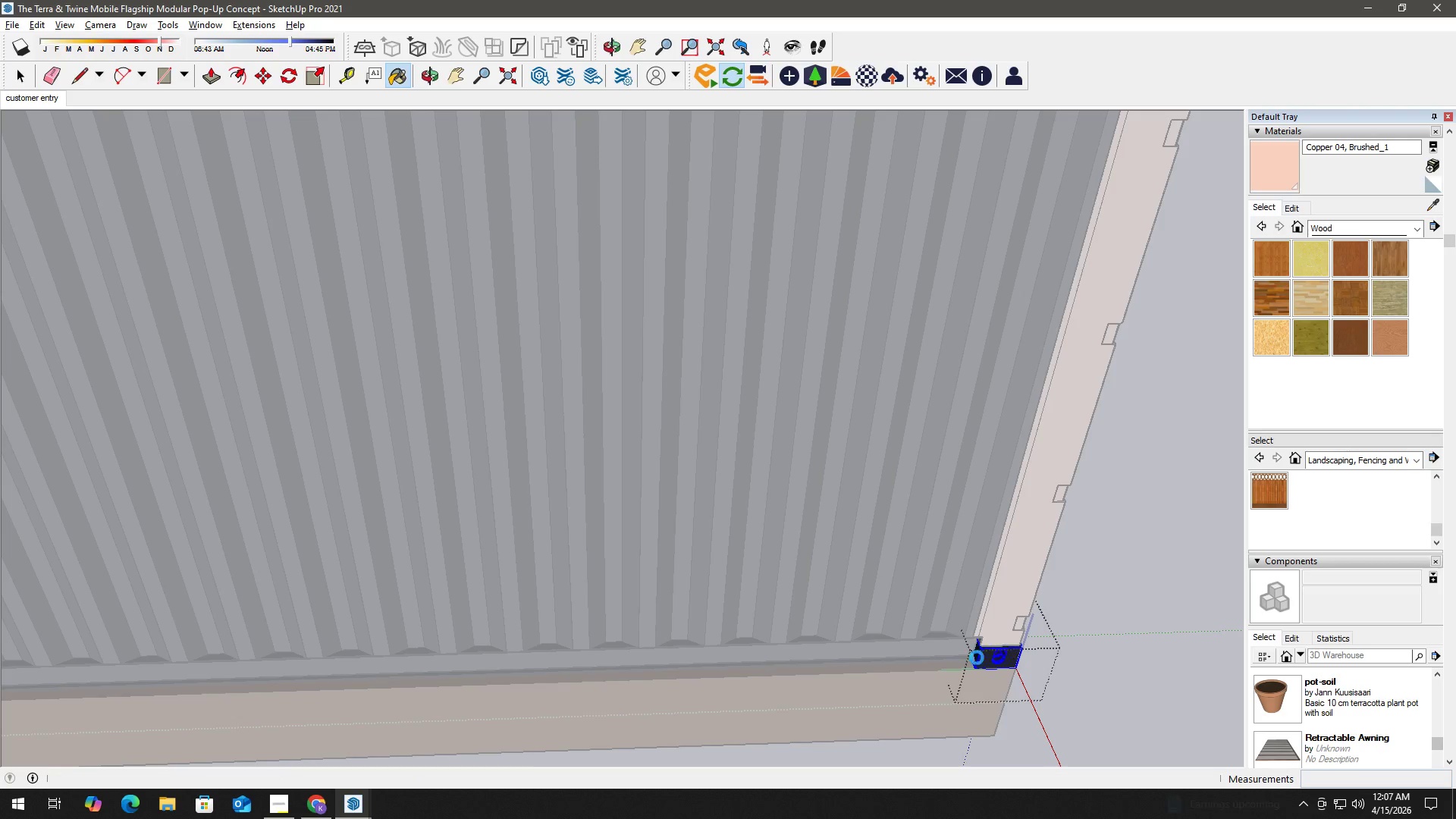 
key(Space)
 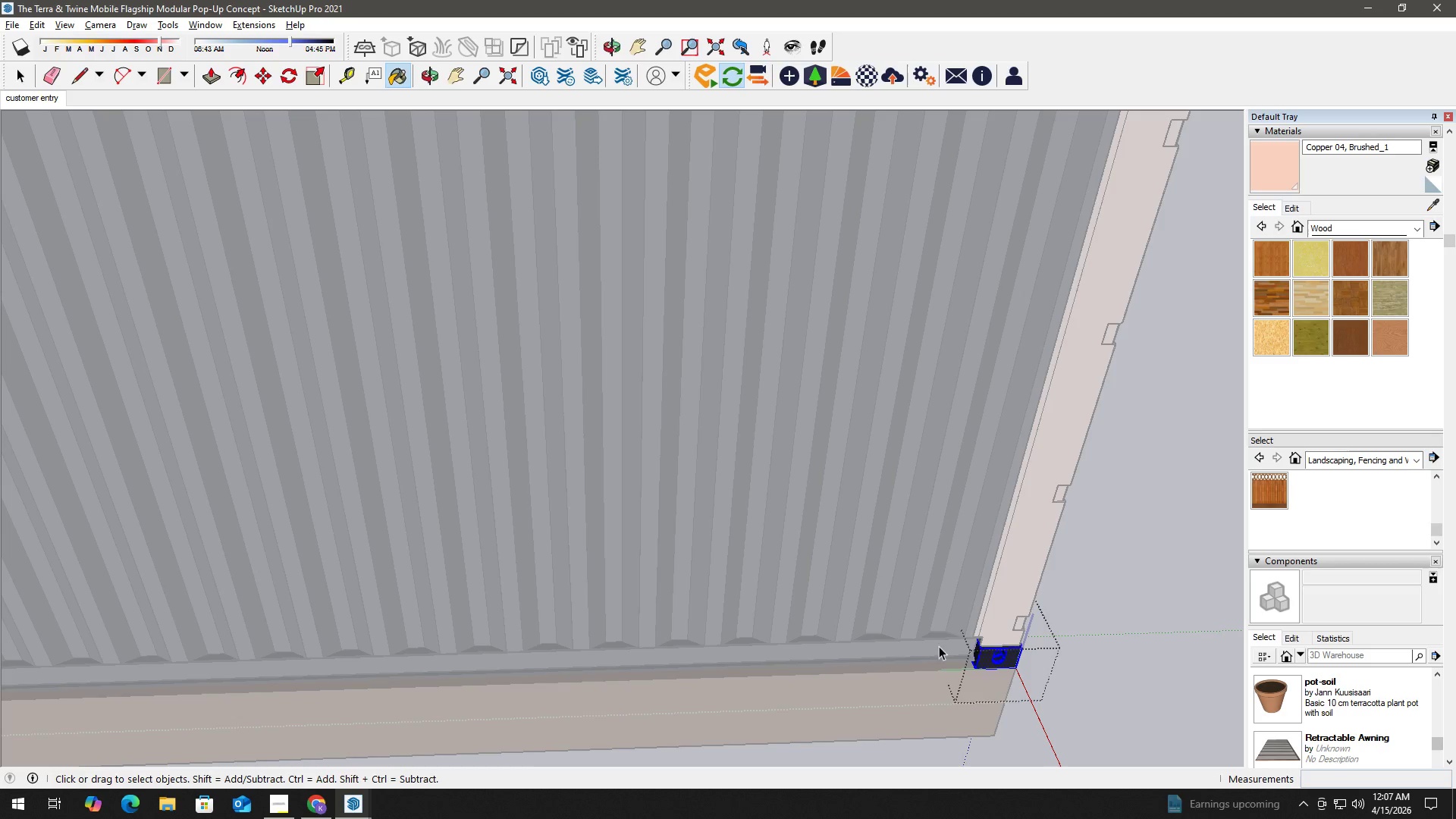 
key(Escape)
 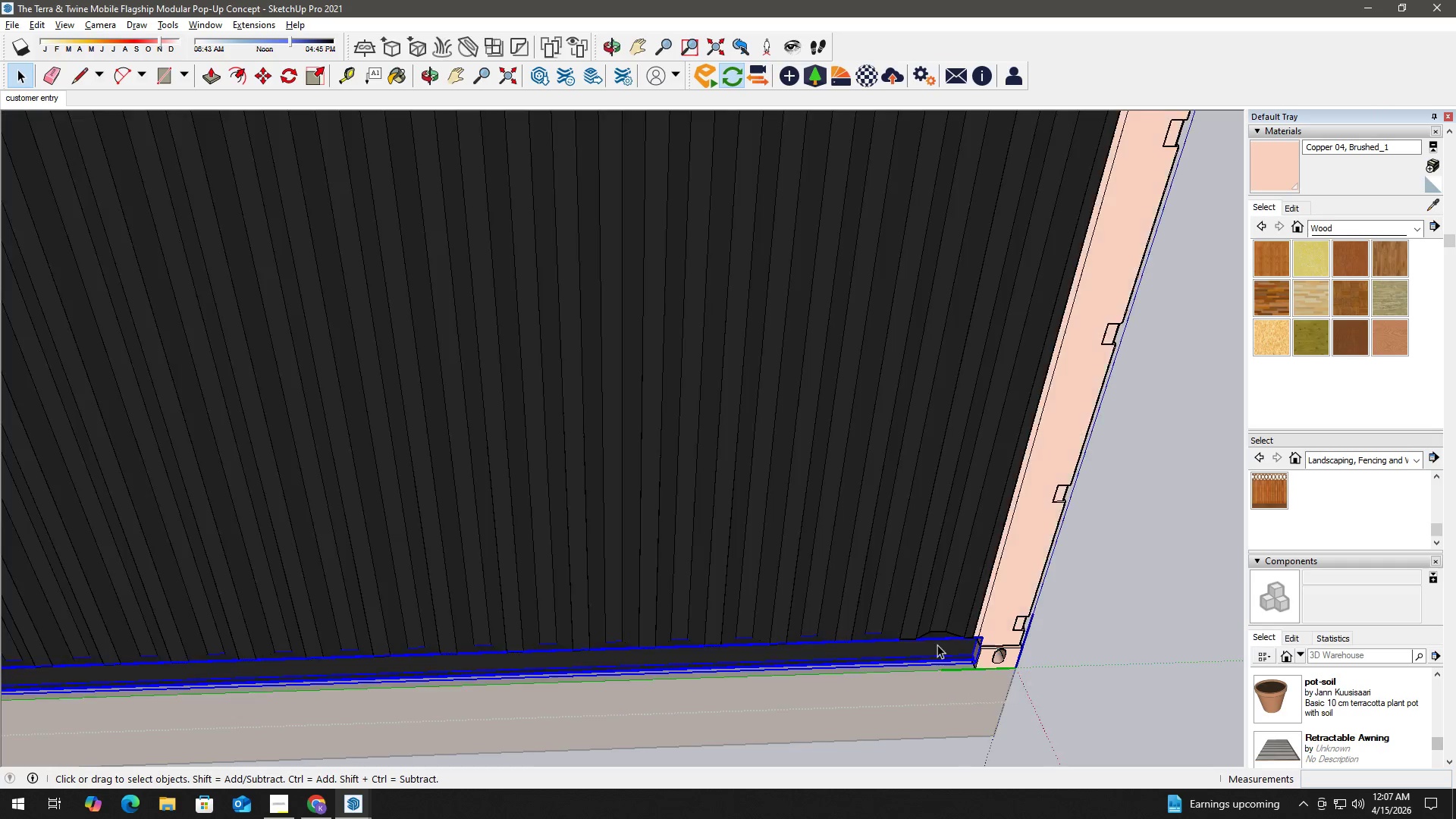 
double_click([937, 645])
 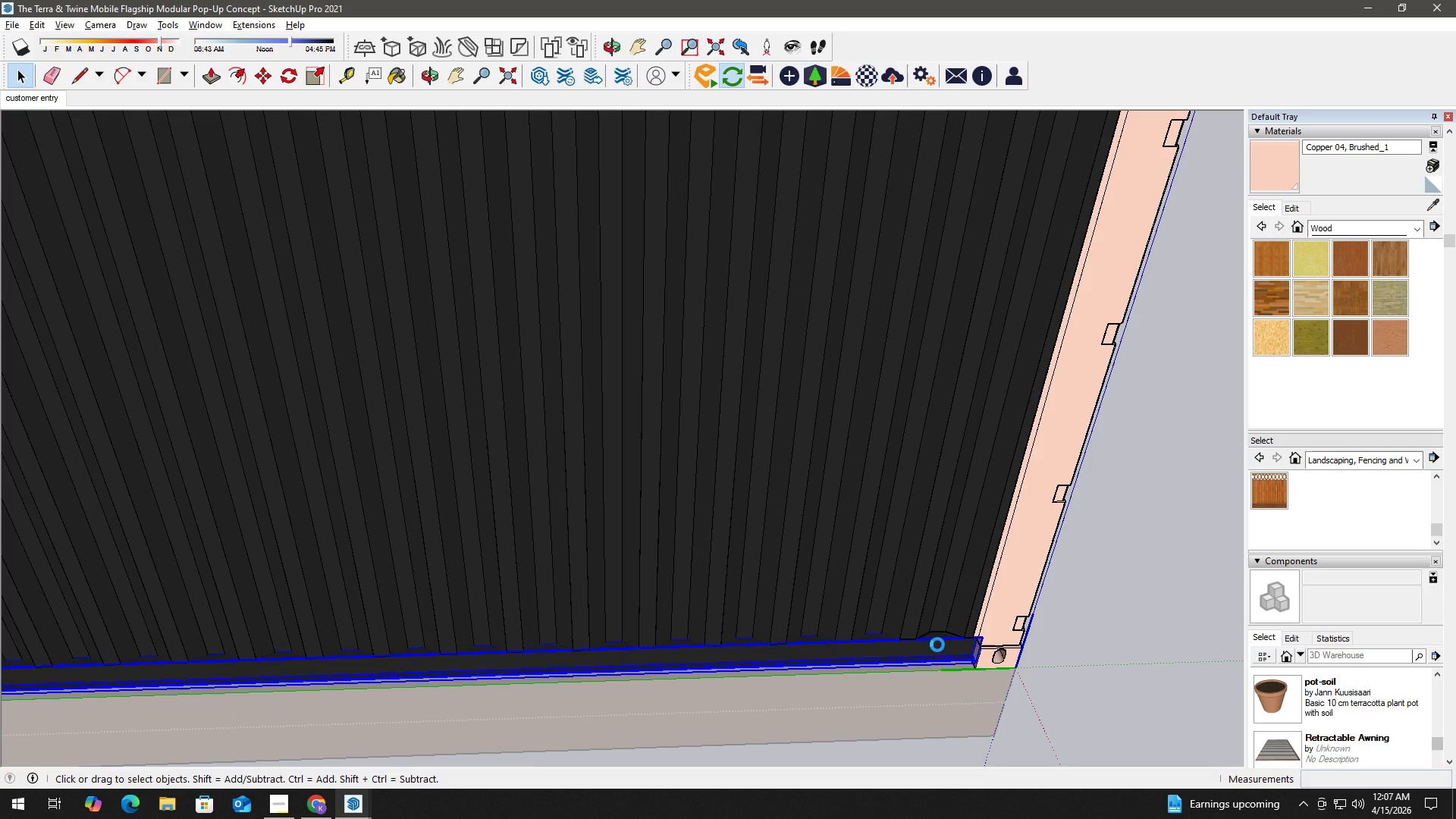 
triple_click([937, 645])
 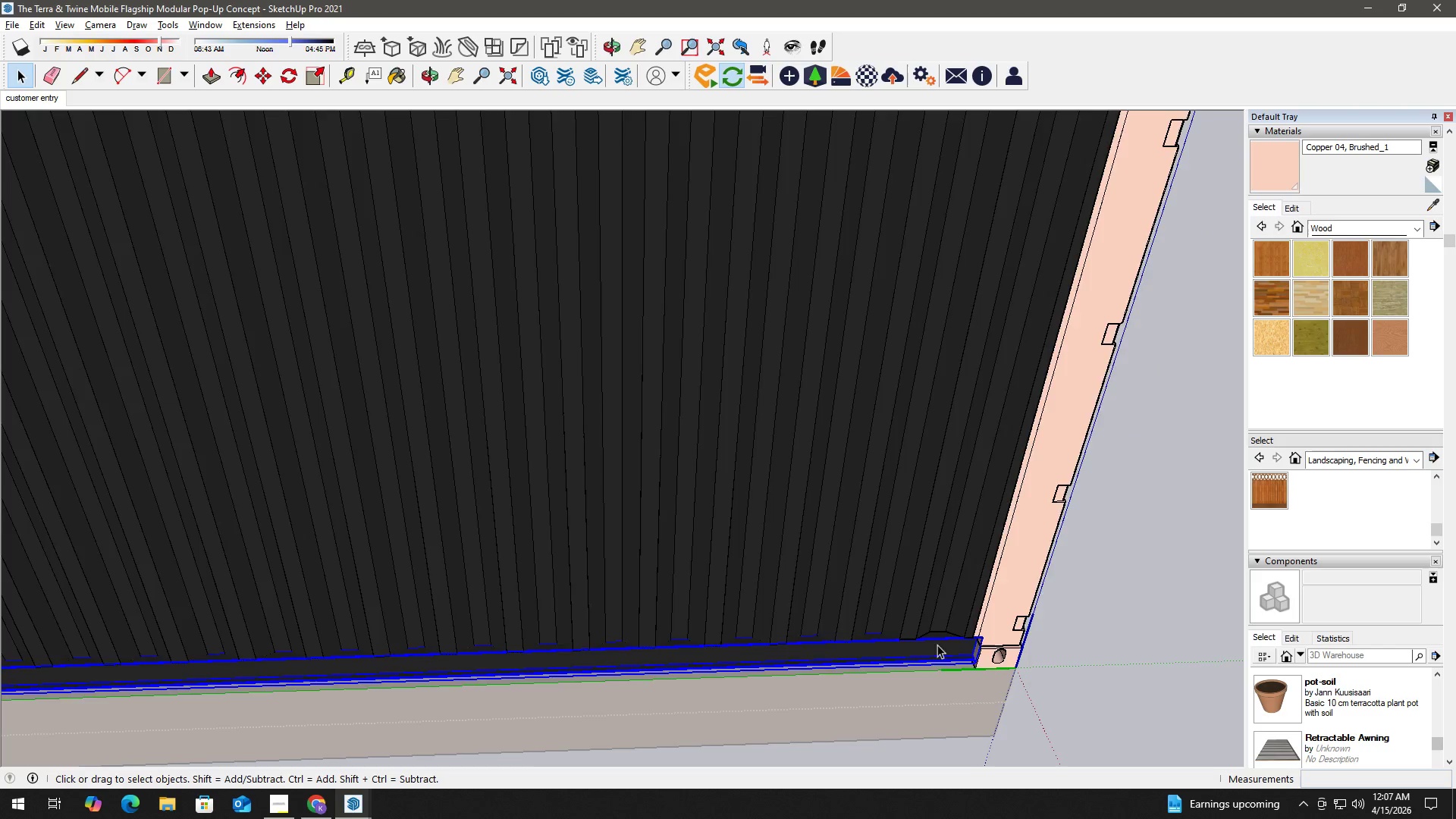 
triple_click([937, 645])
 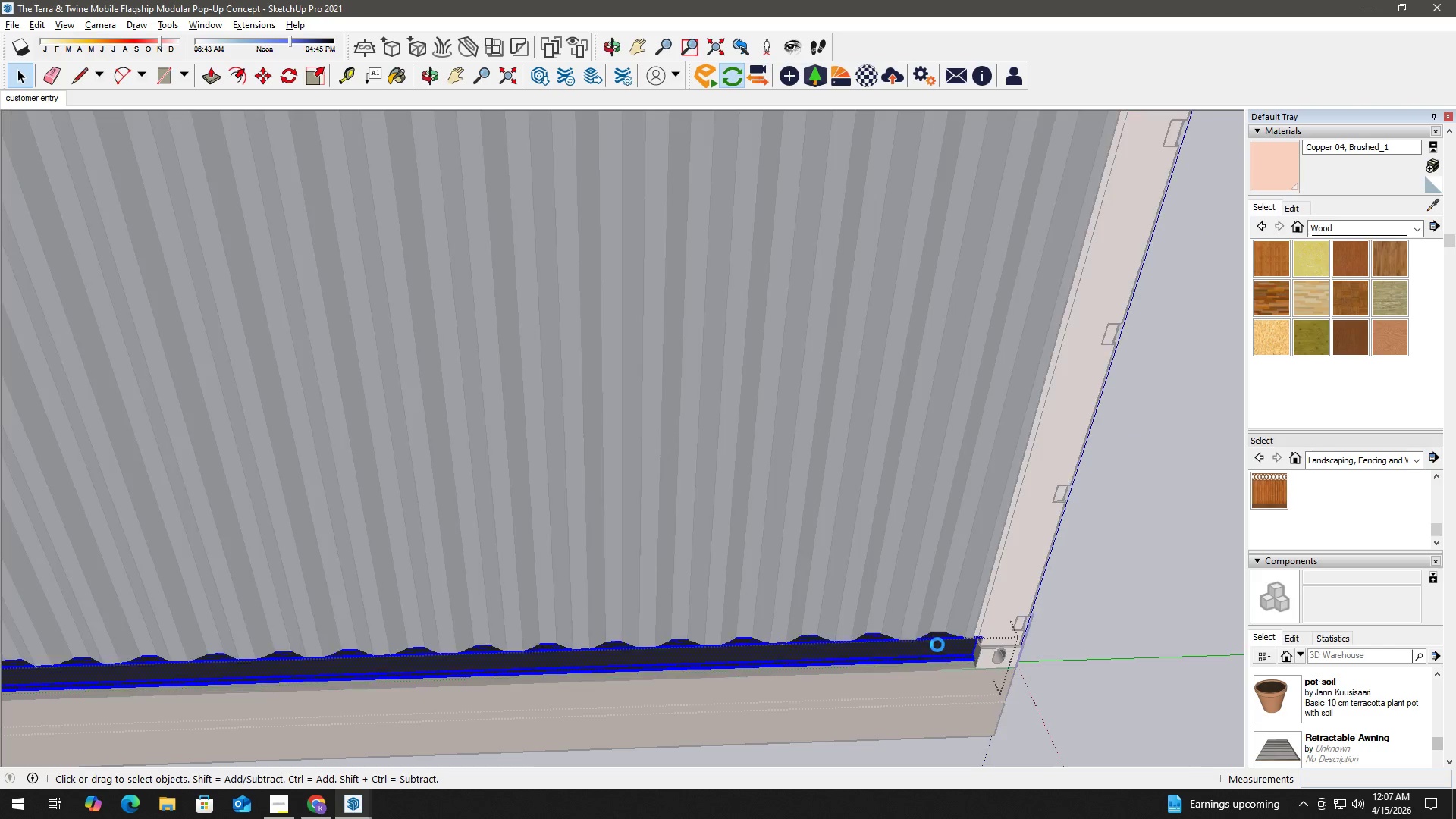 
triple_click([937, 645])
 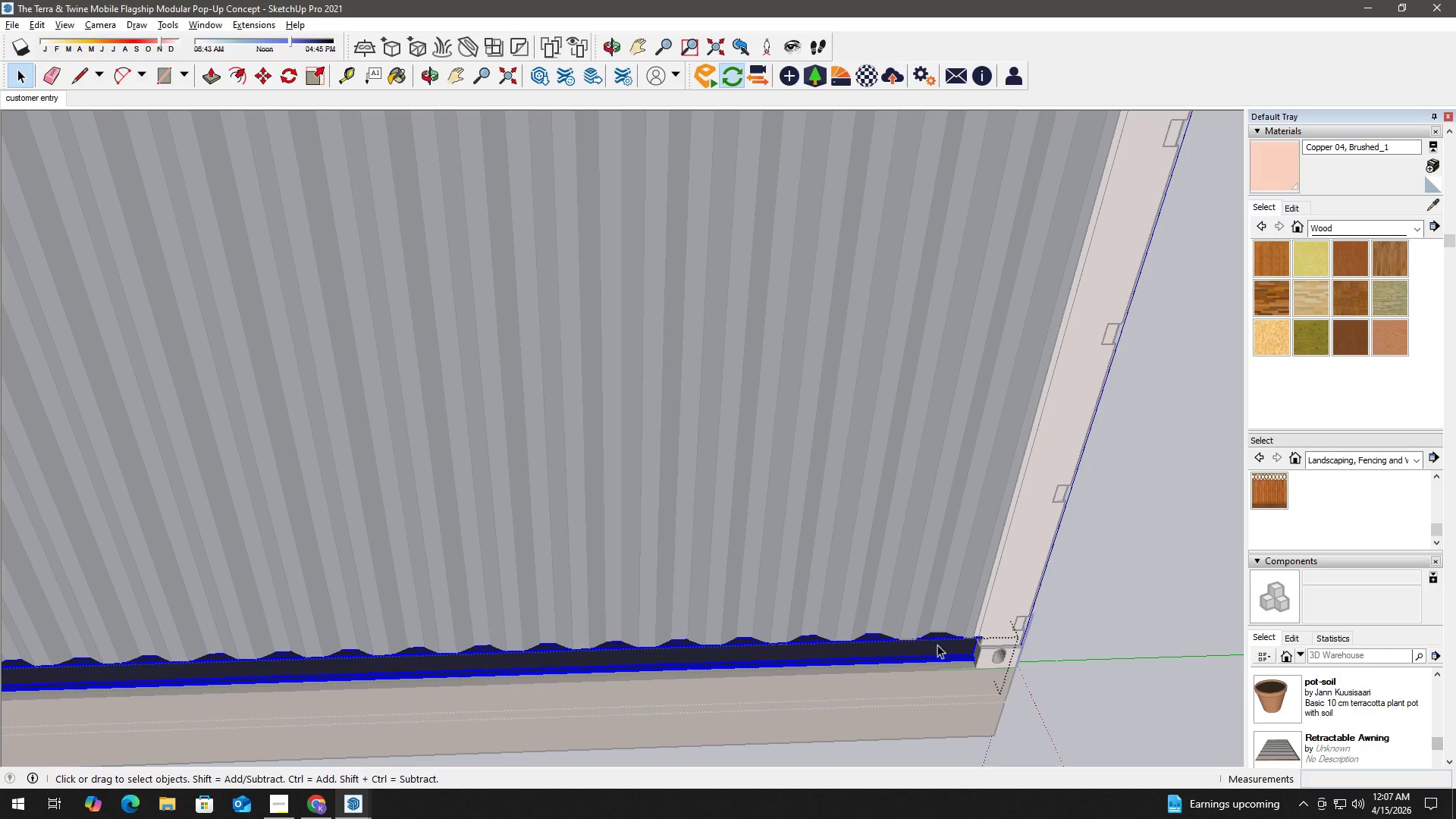 
triple_click([937, 645])
 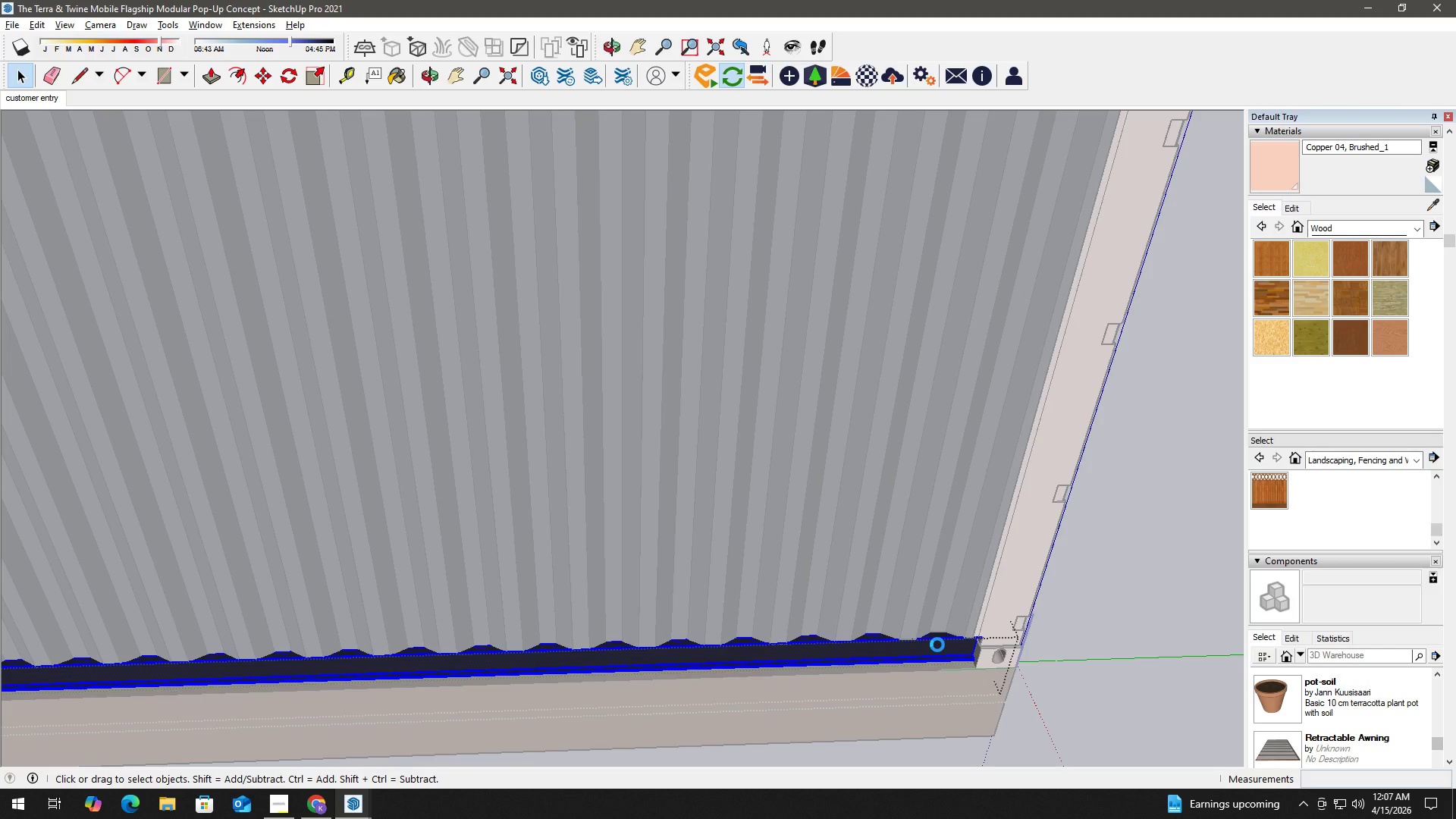 
key(B)
 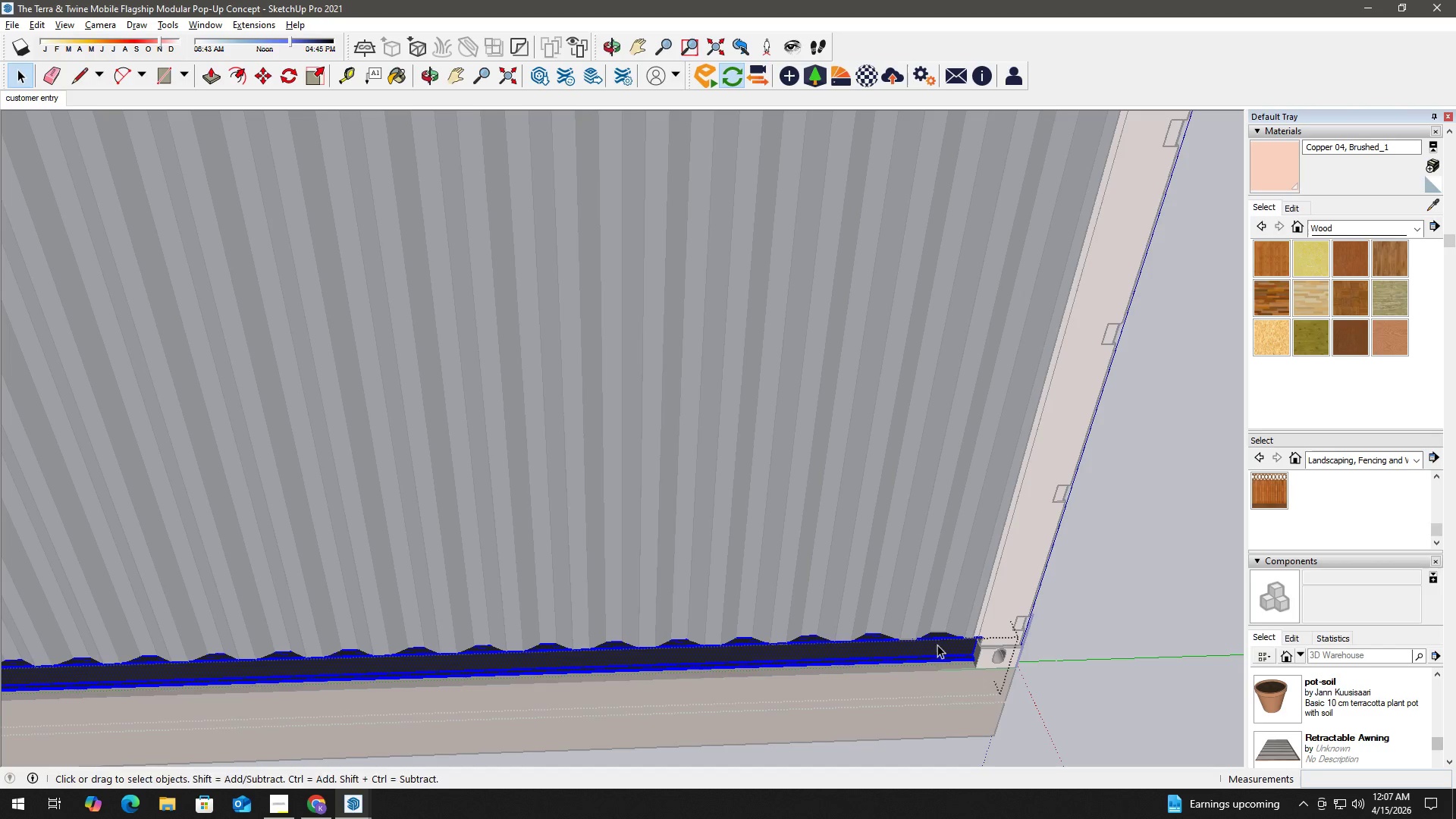 
triple_click([937, 645])
 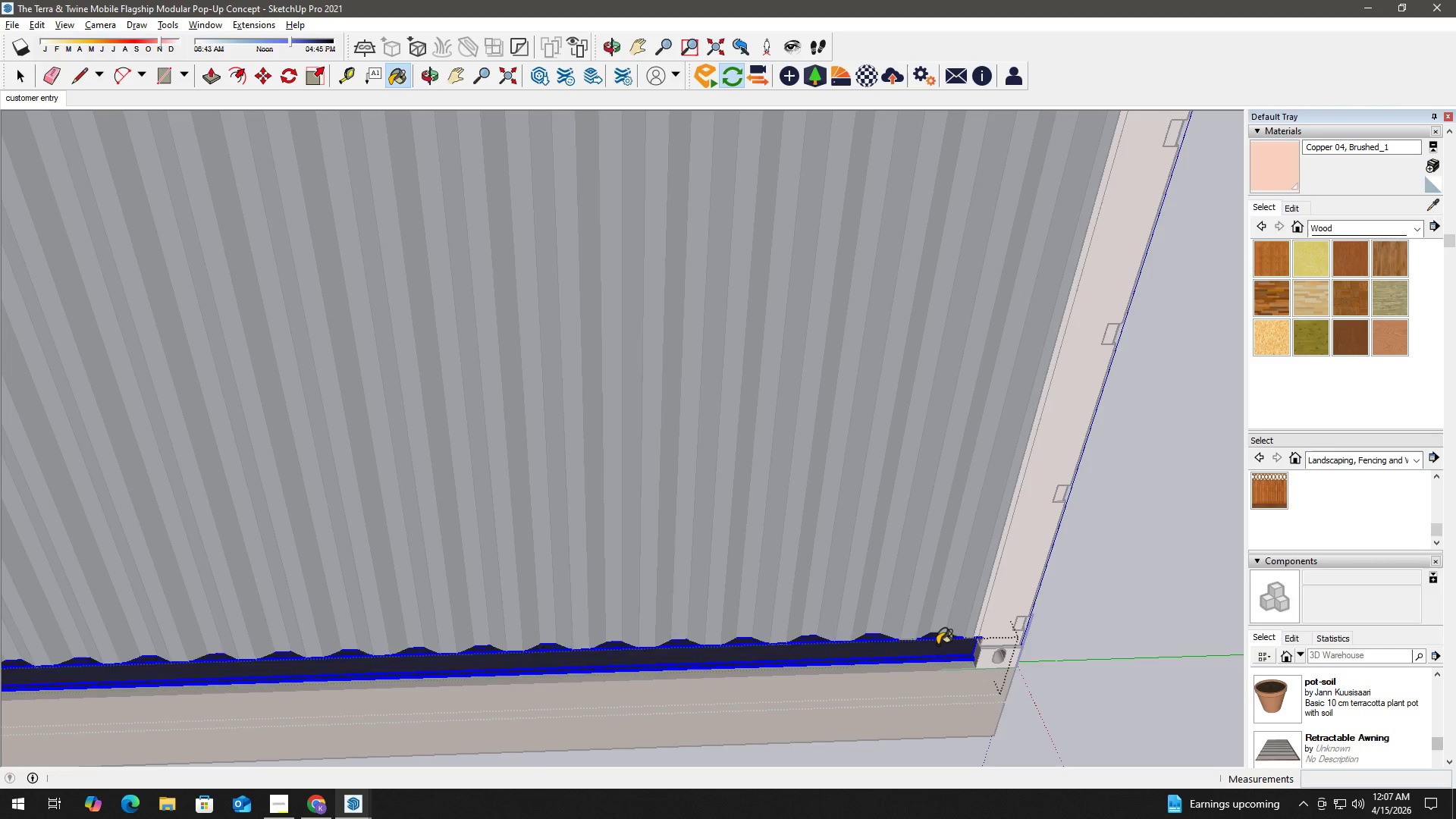 
triple_click([937, 645])
 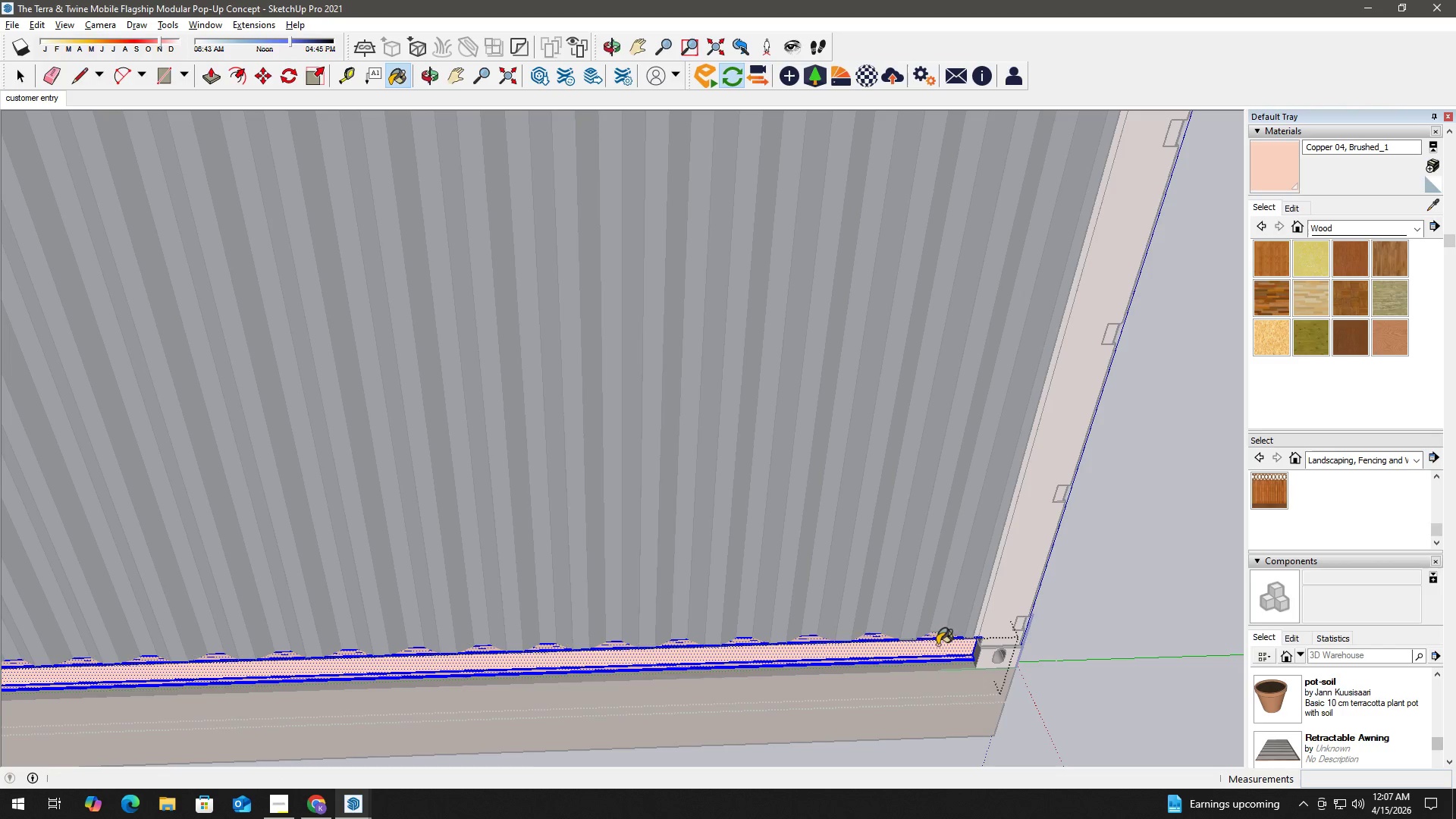 
triple_click([937, 645])
 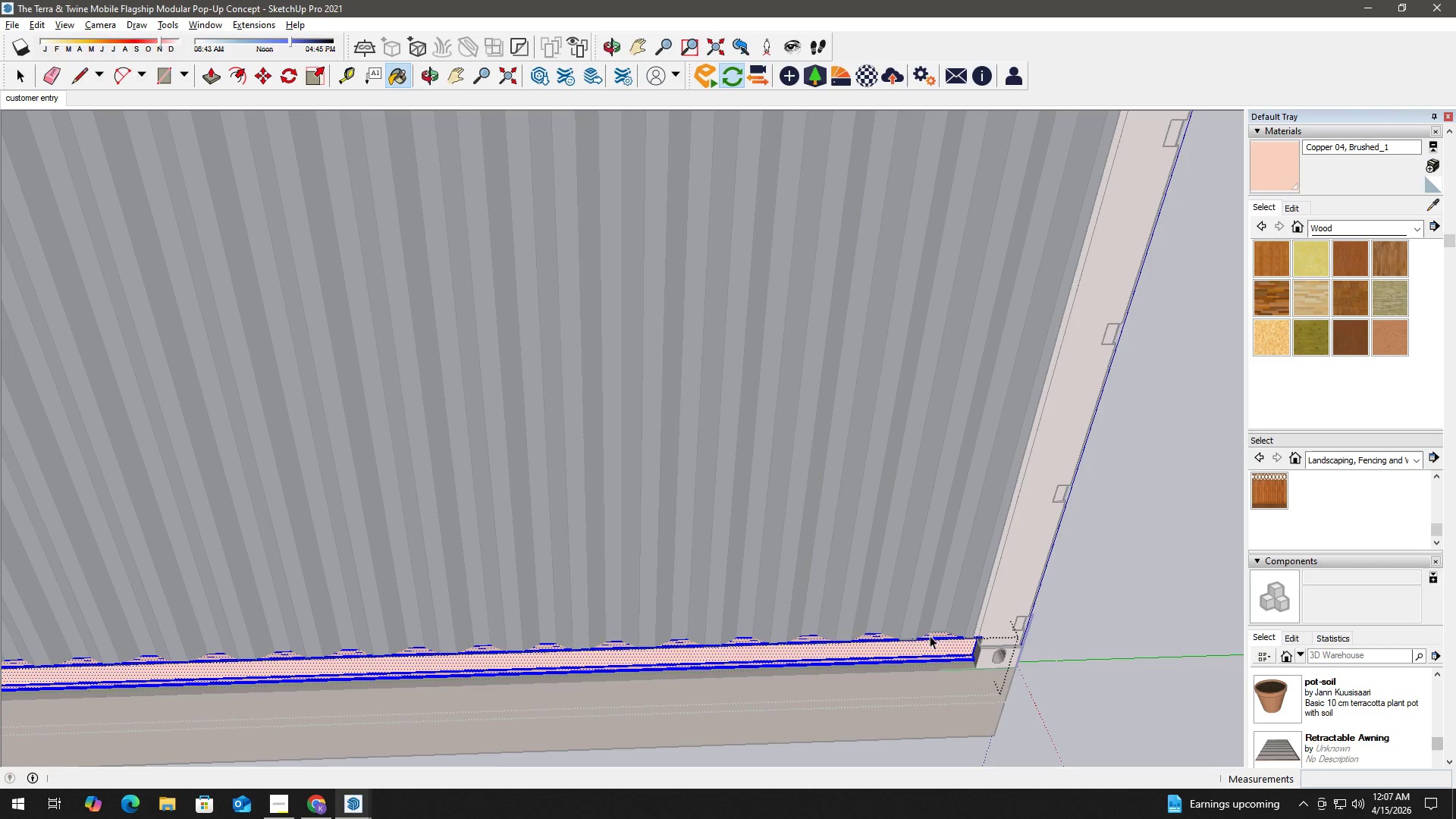 
key(Space)
 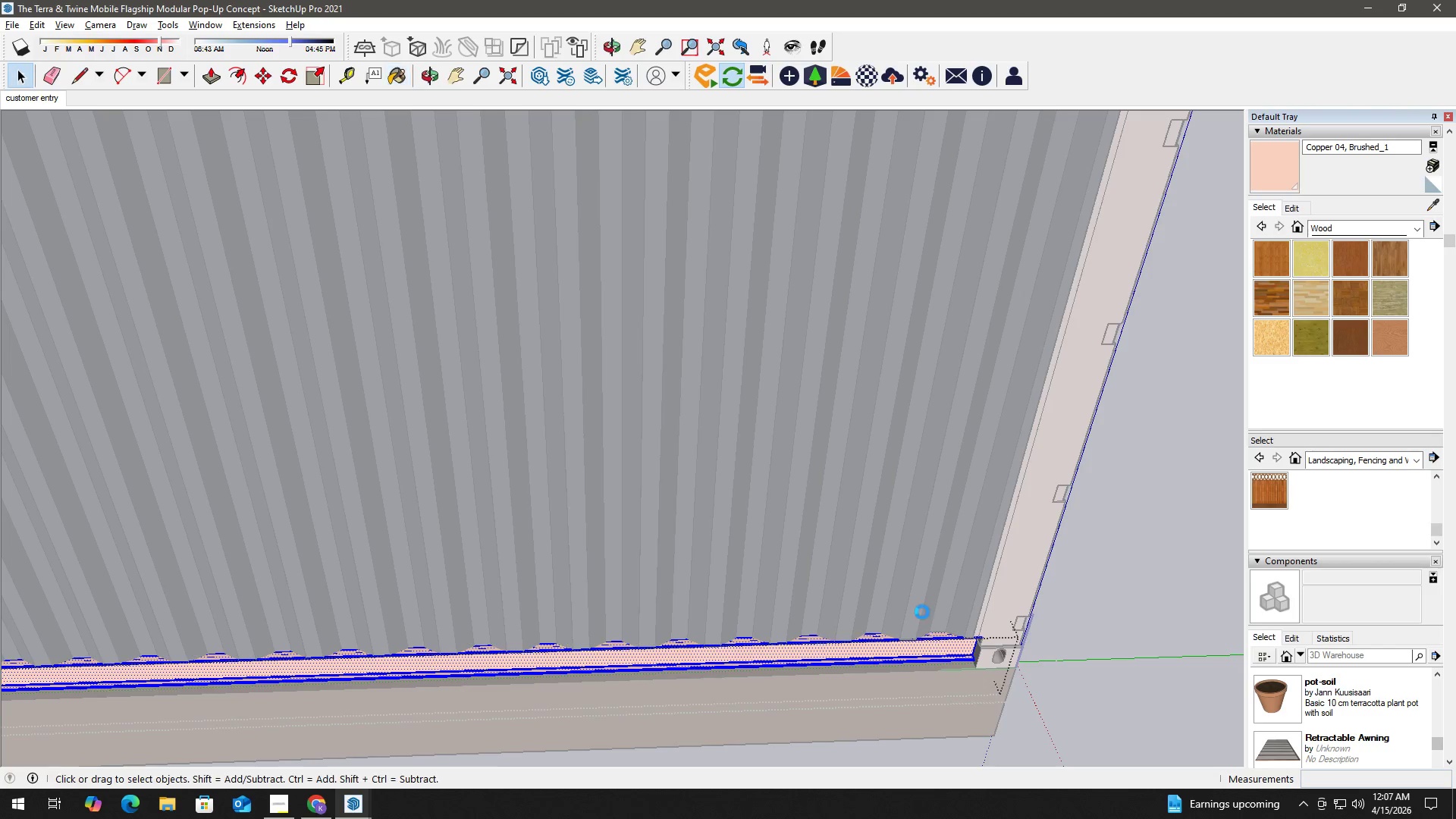 
key(Escape)
 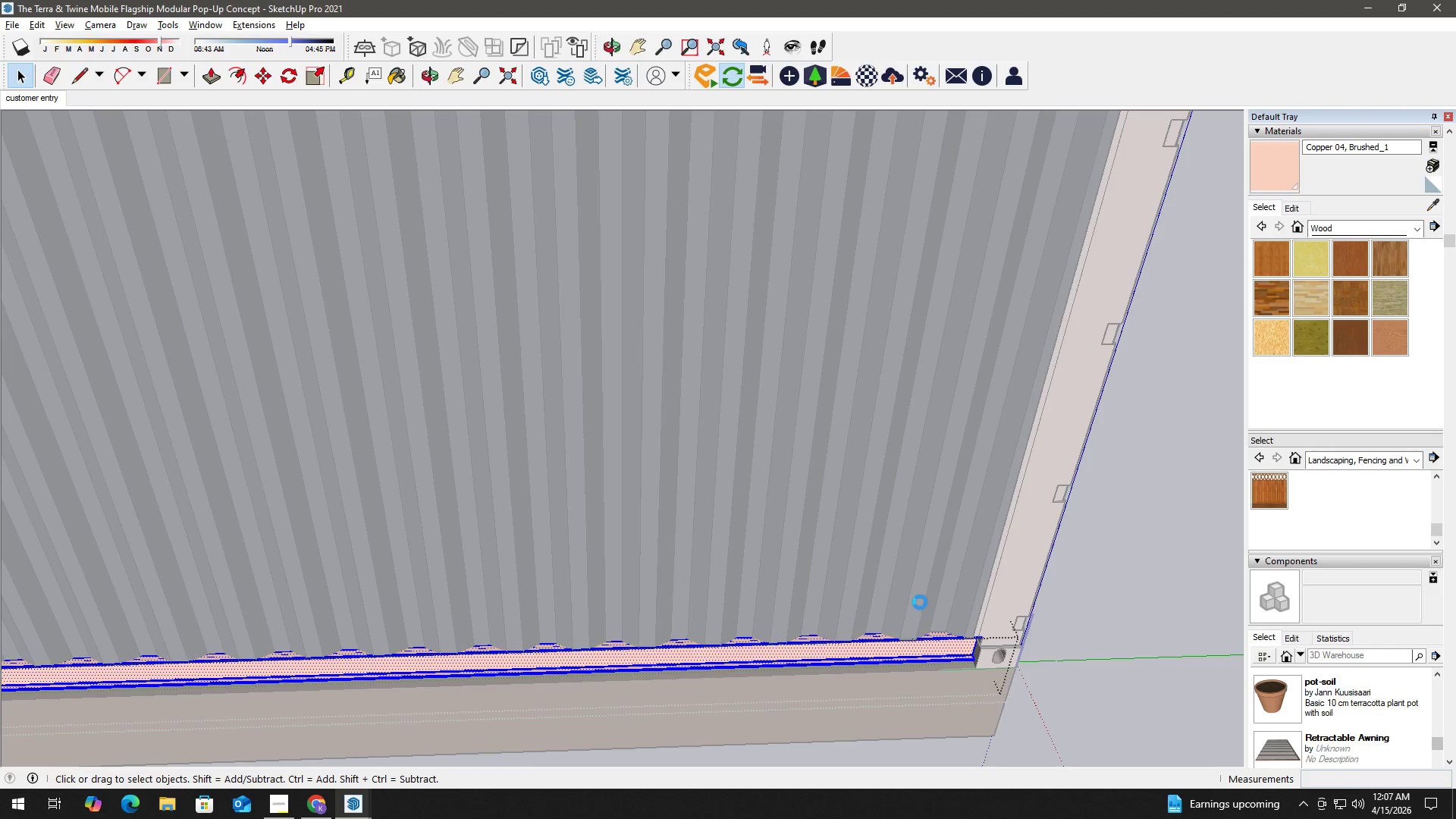 
key(Escape)
 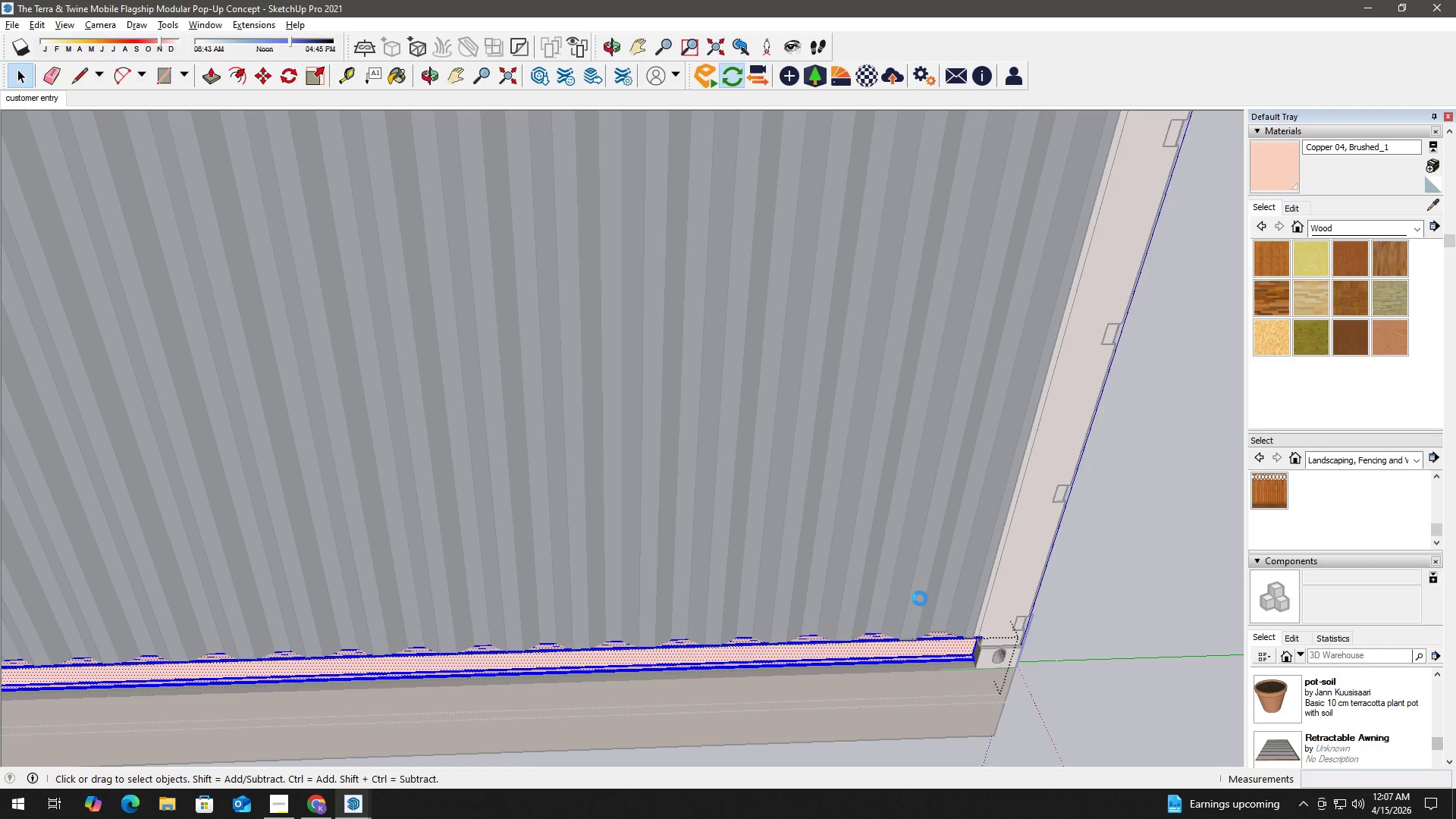 
scroll: coordinate [921, 554], scroll_direction: down, amount: 18.0
 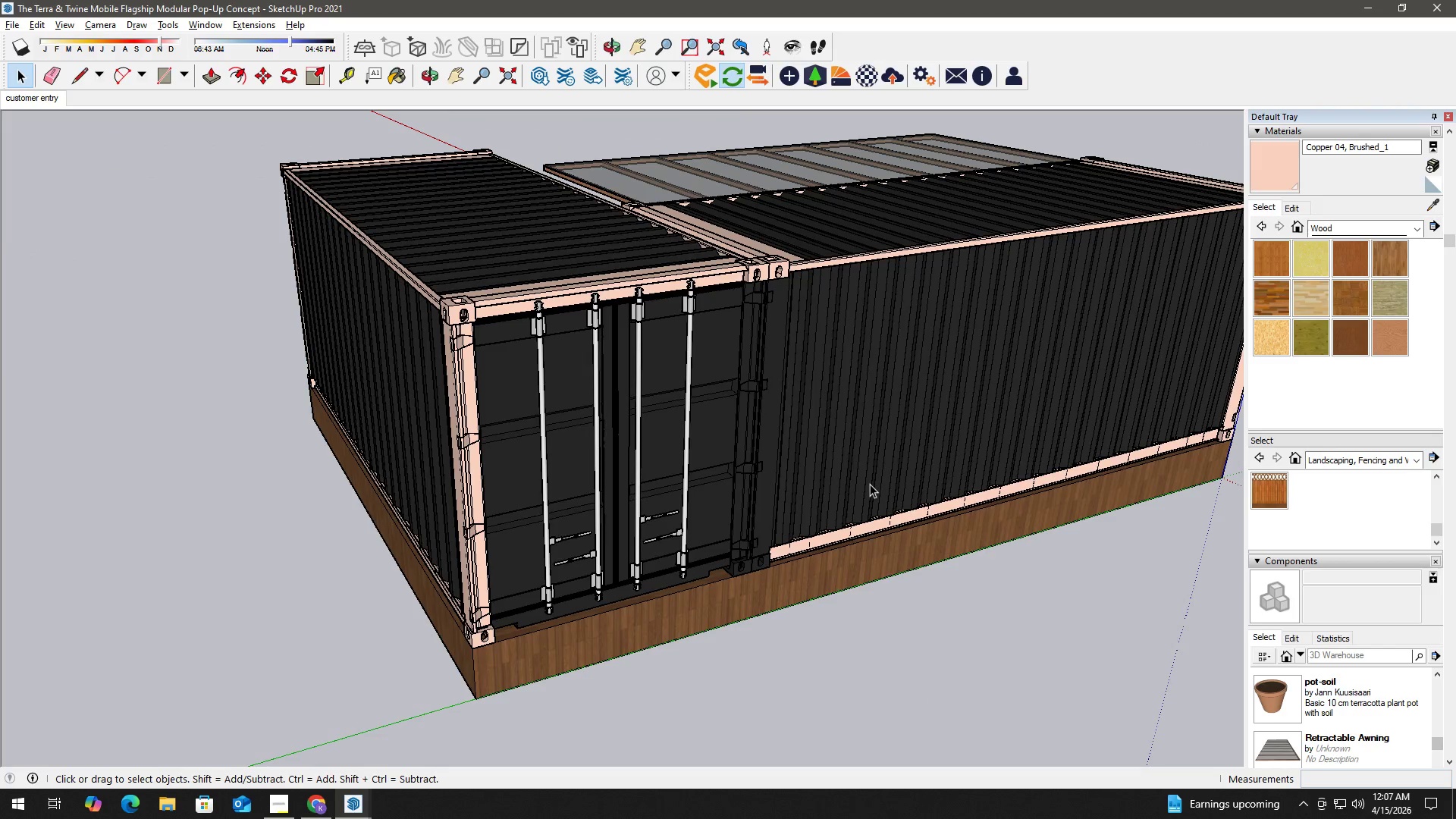 
left_click([748, 452])
 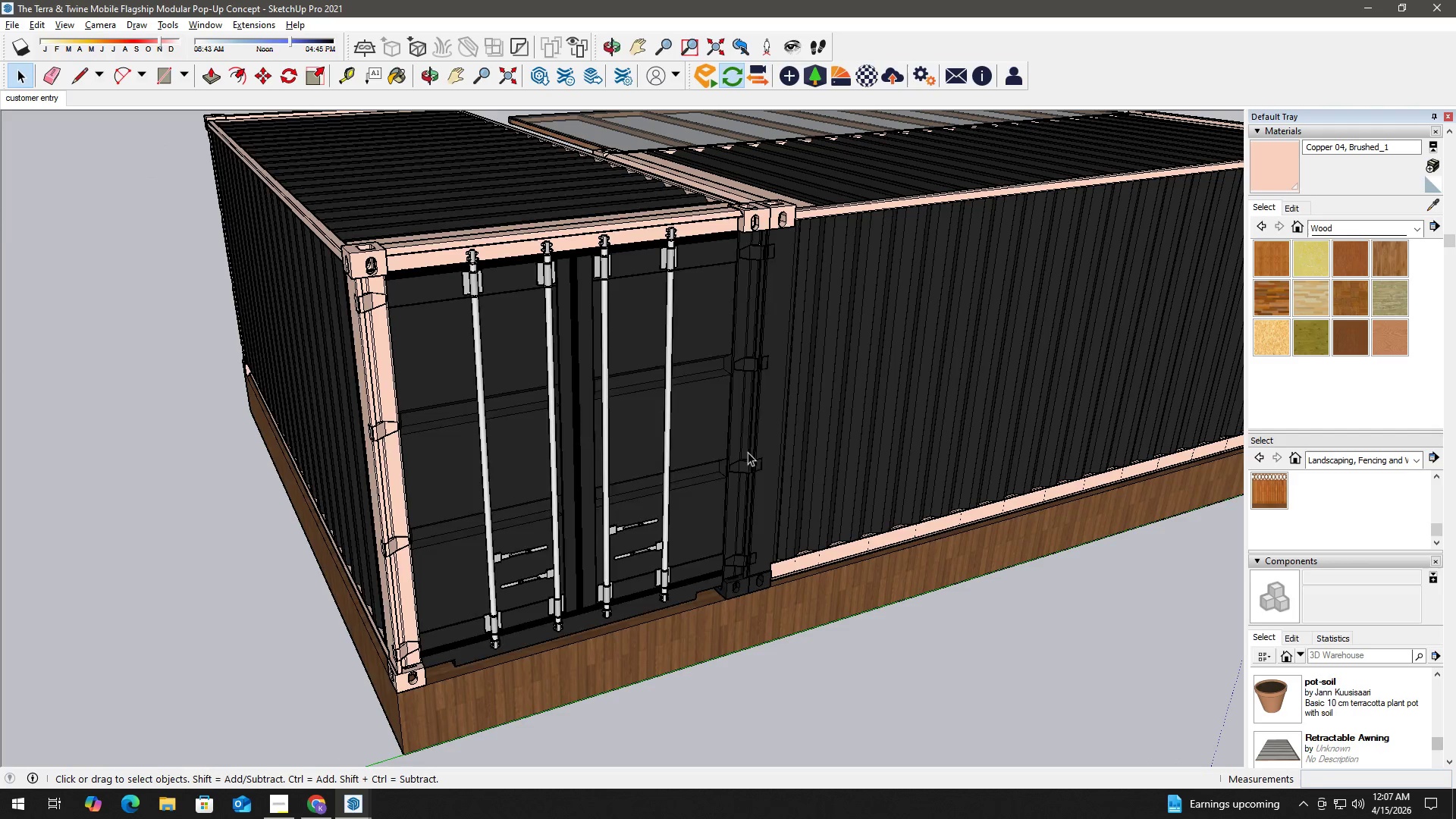 
scroll: coordinate [764, 475], scroll_direction: up, amount: 2.0
 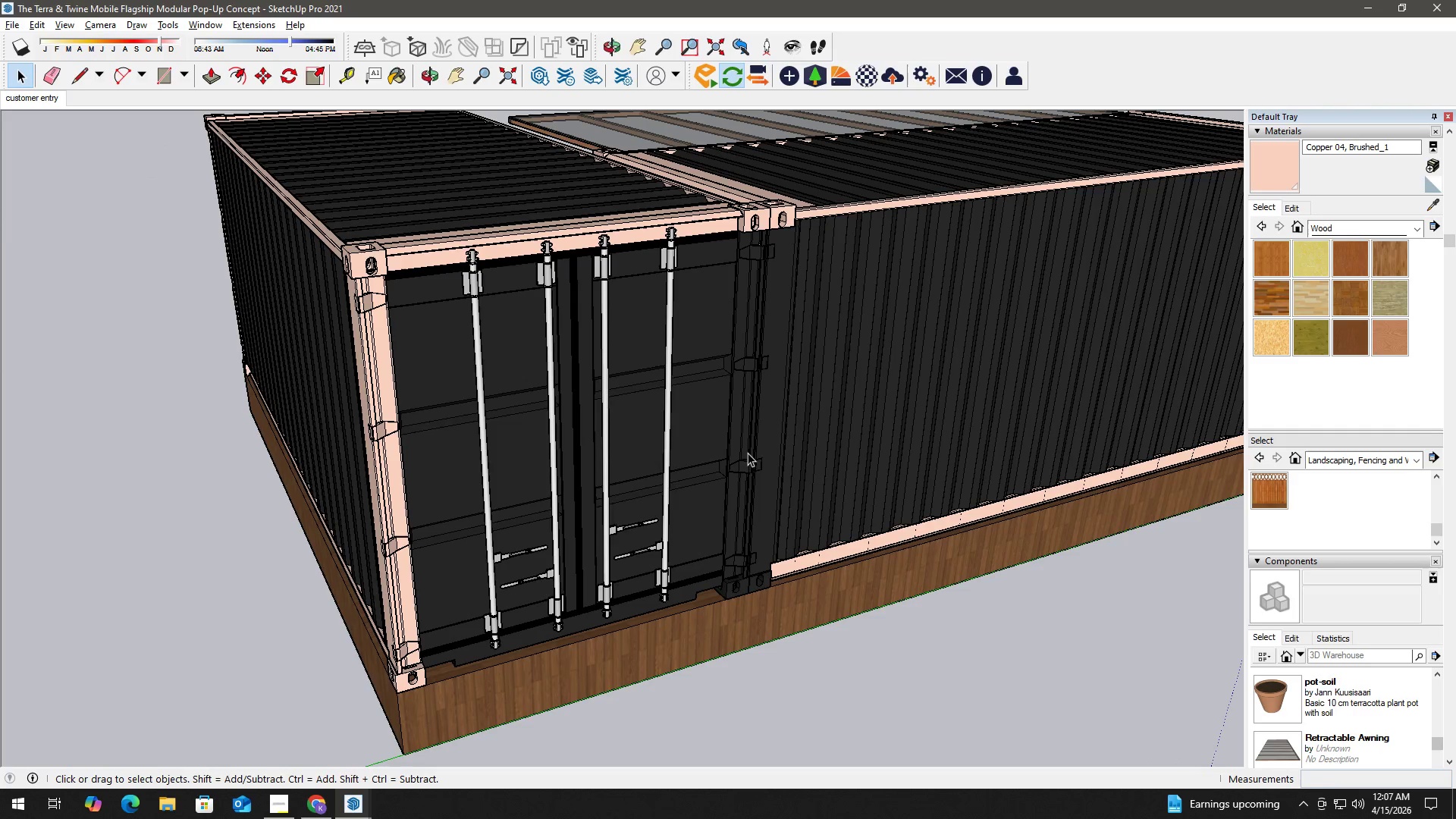 
double_click([748, 452])
 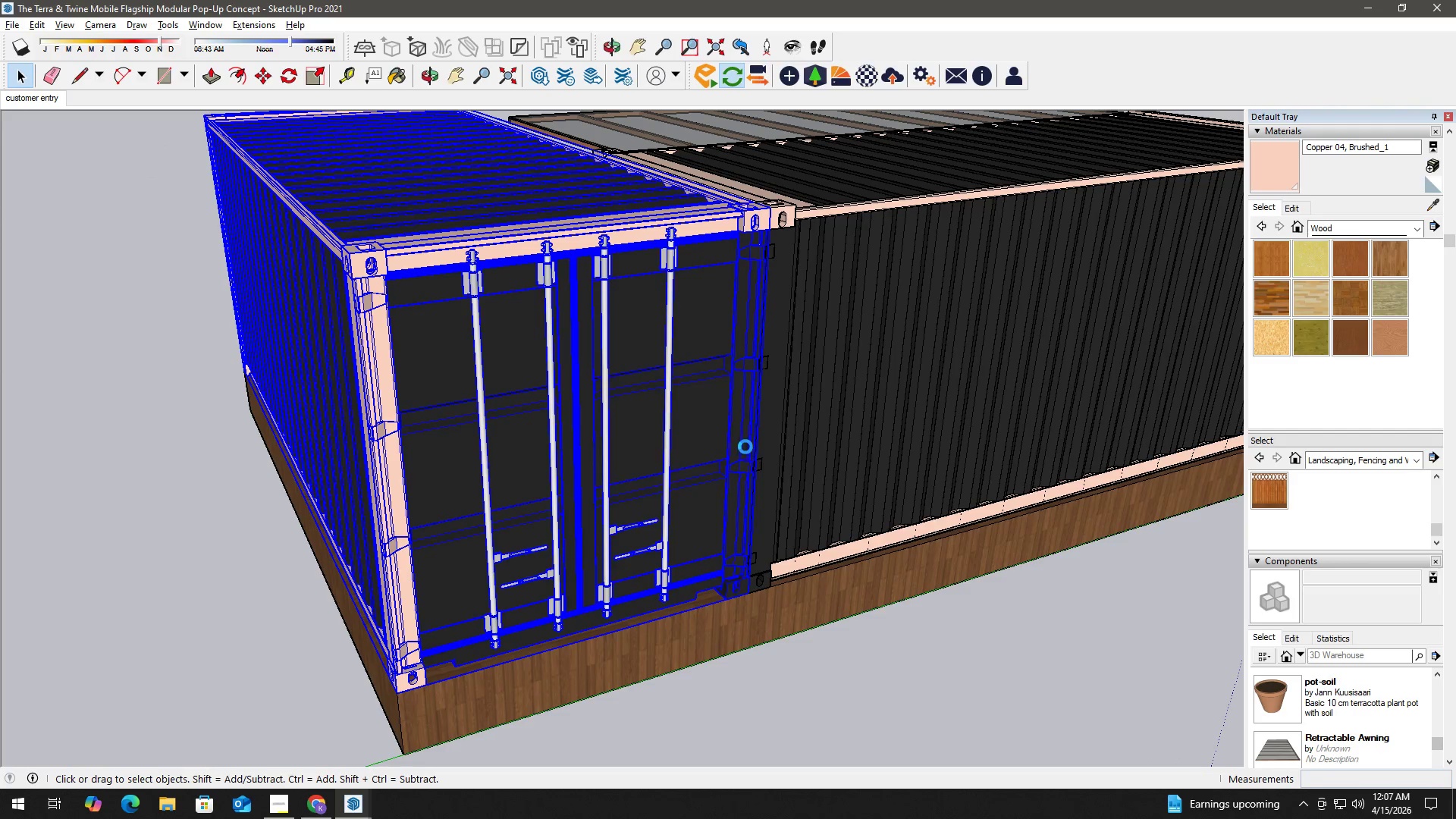 
triple_click([743, 441])
 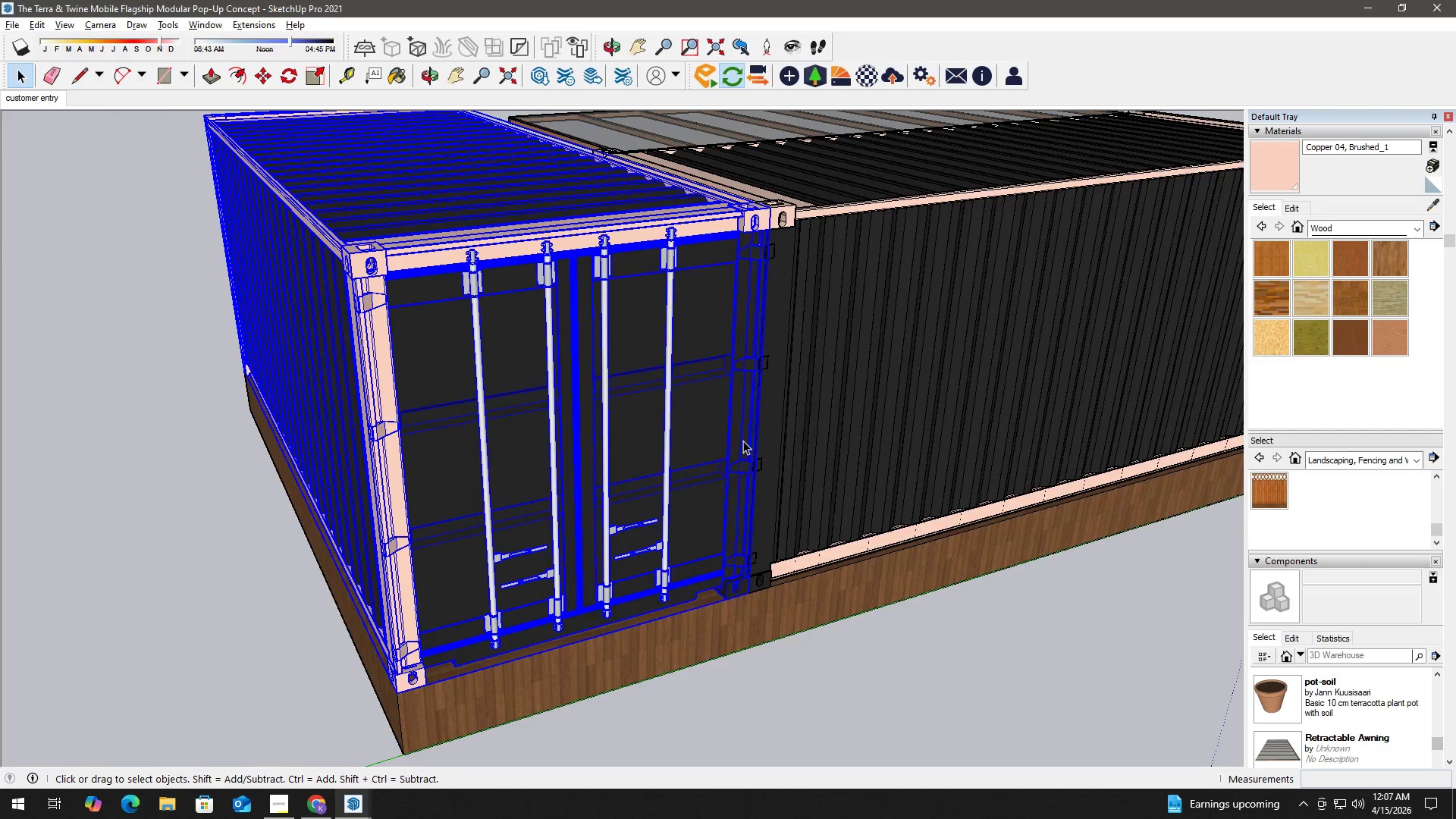 
triple_click([743, 441])
 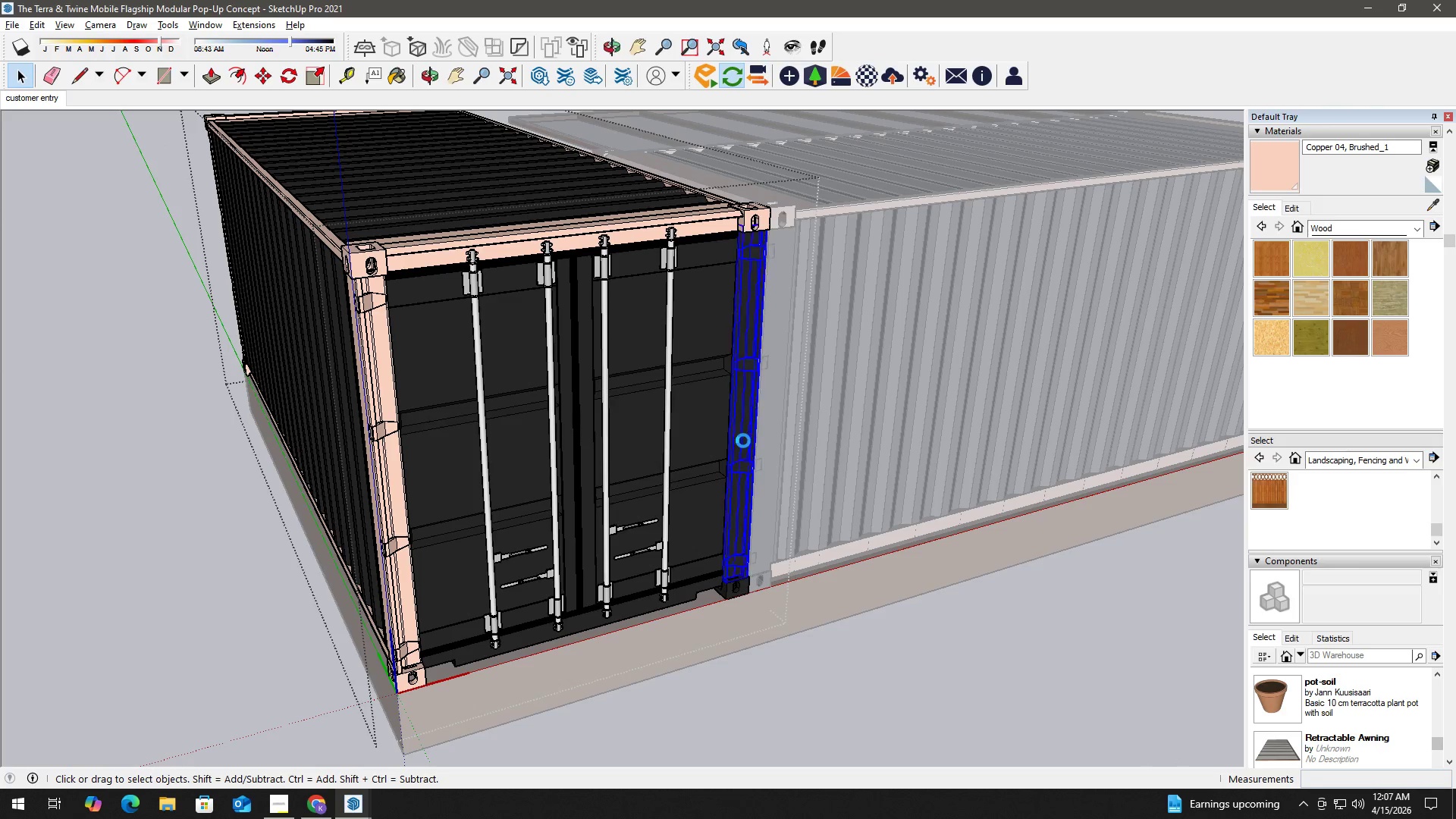 
triple_click([743, 441])
 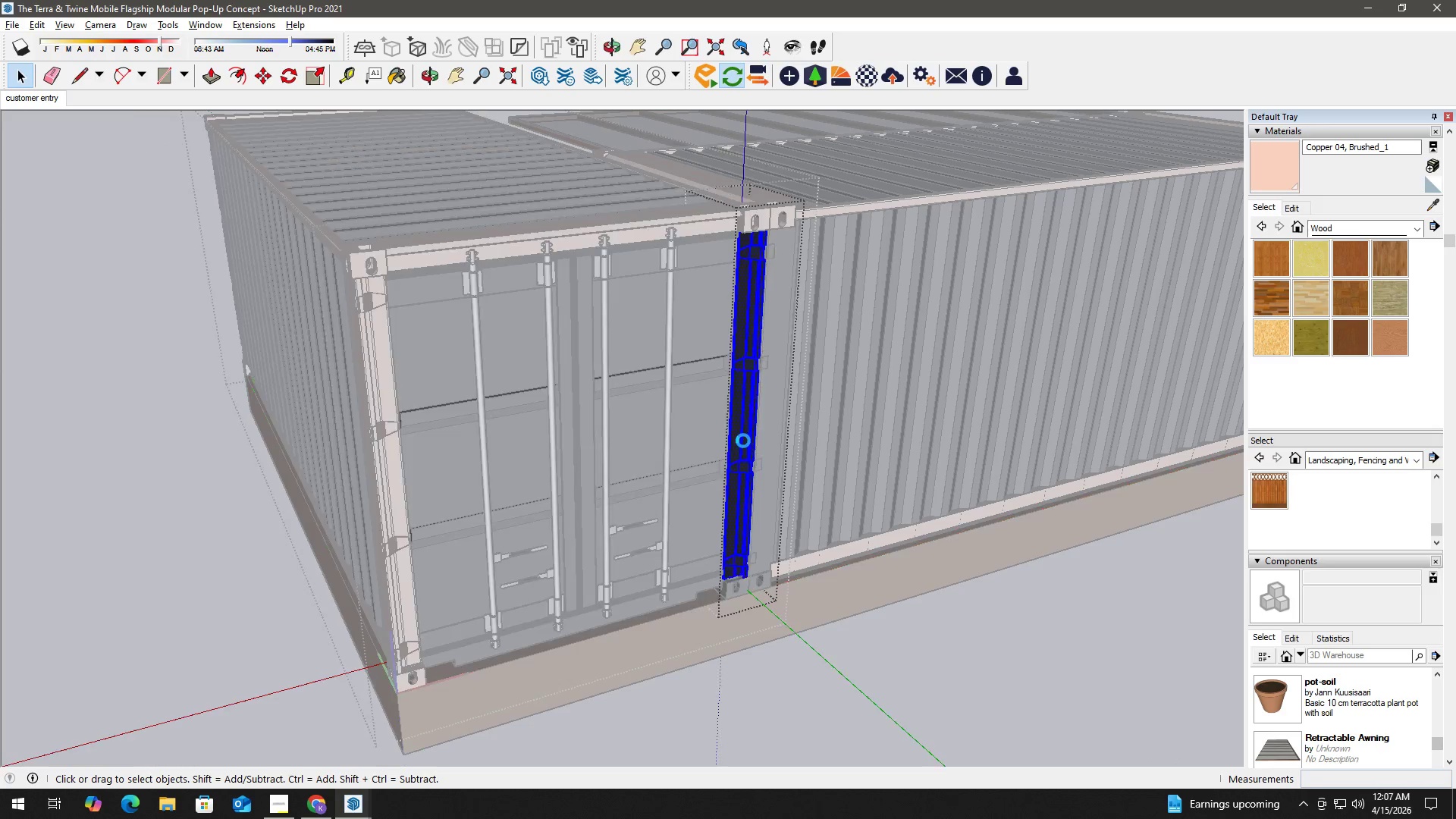 
triple_click([743, 441])
 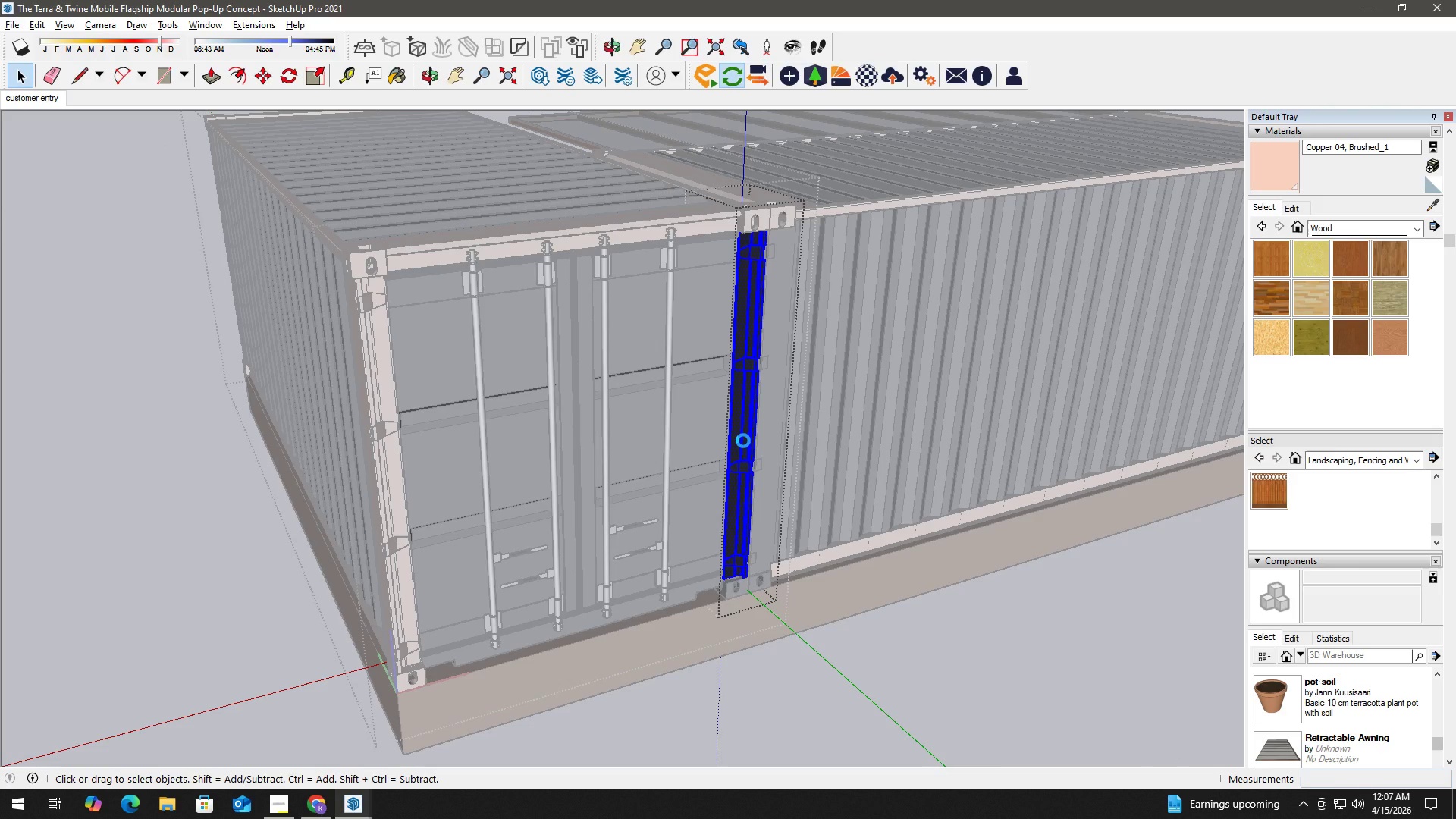 
triple_click([743, 441])
 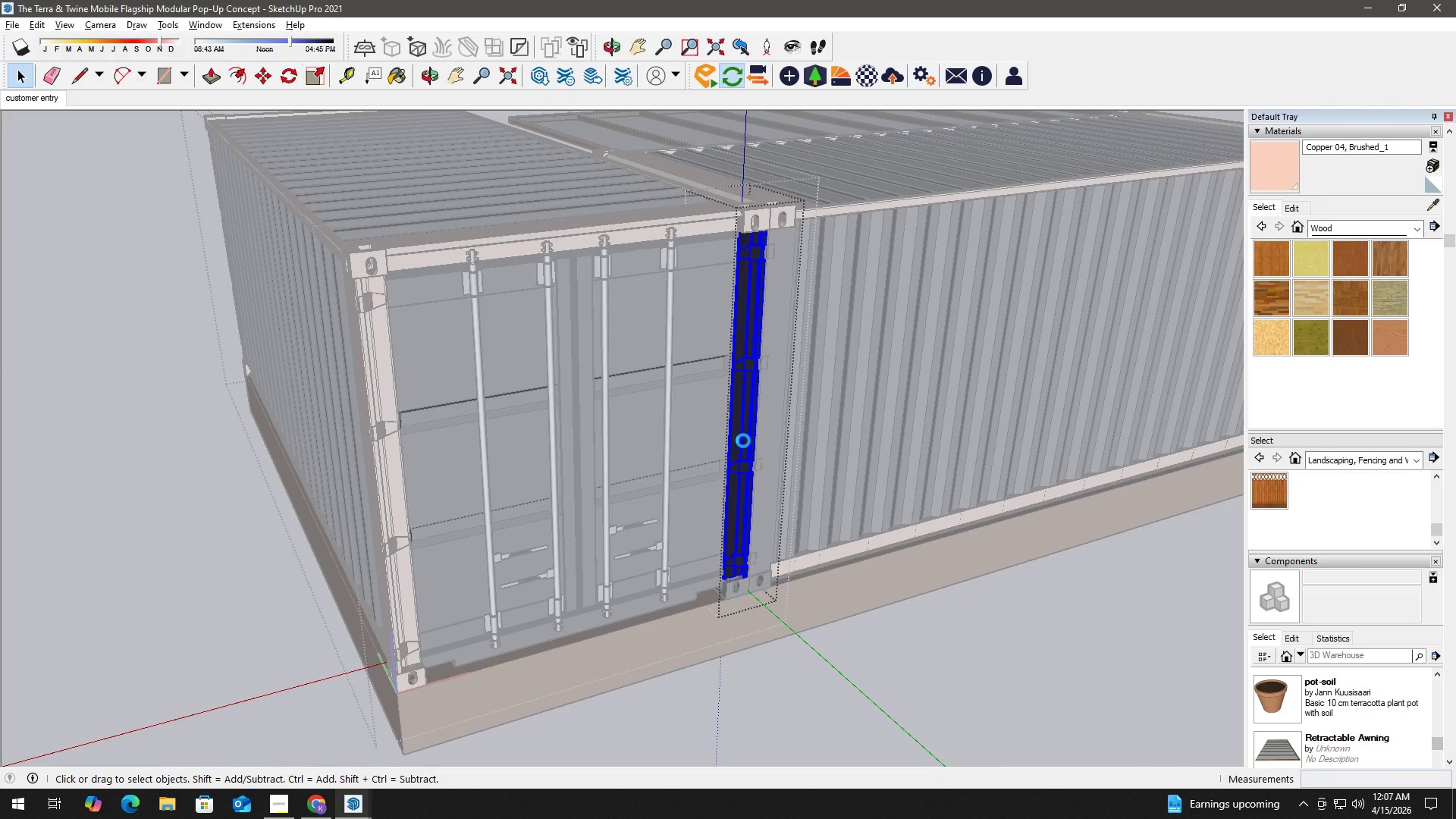 
triple_click([743, 441])
 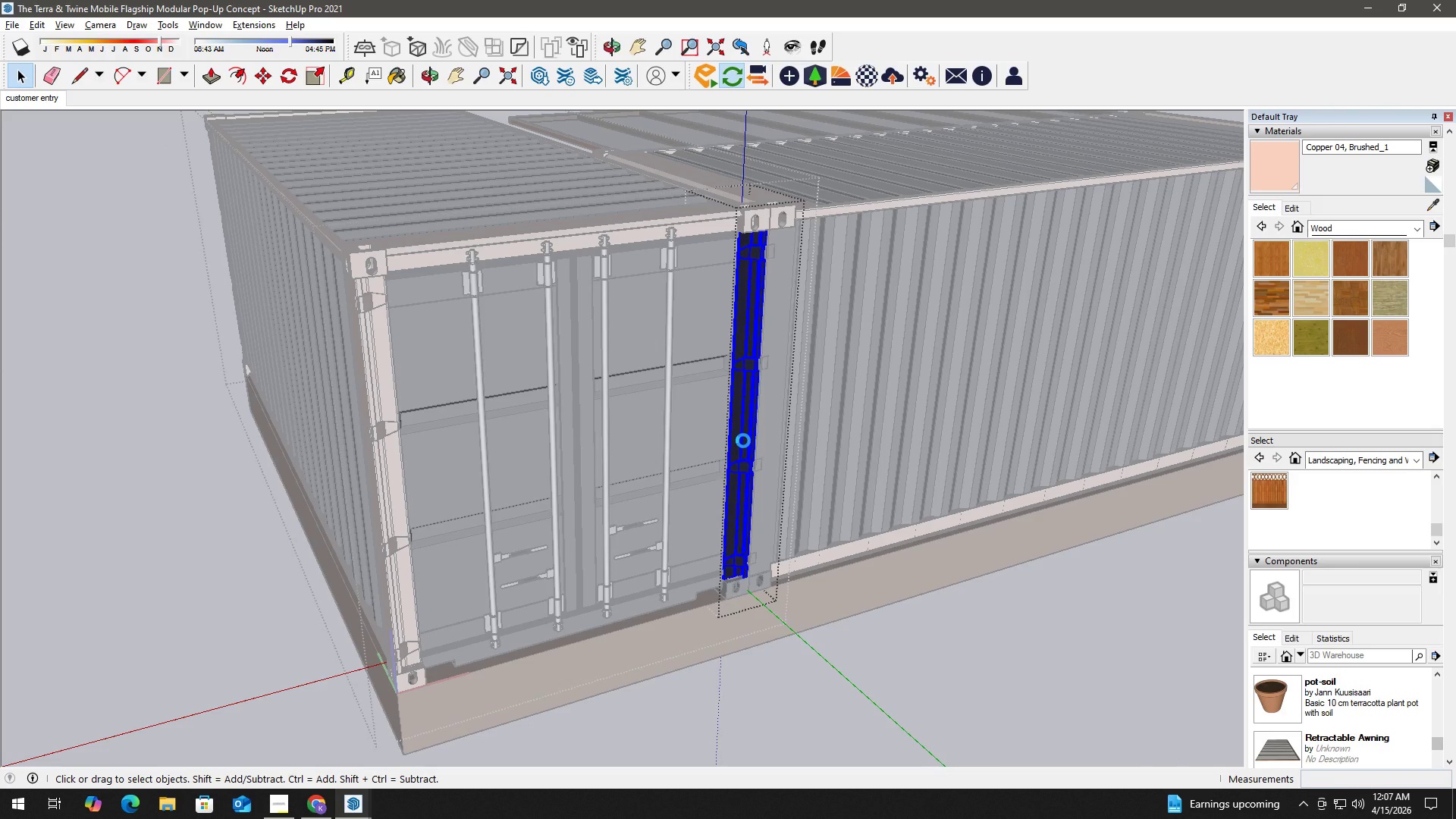 
key(B)
 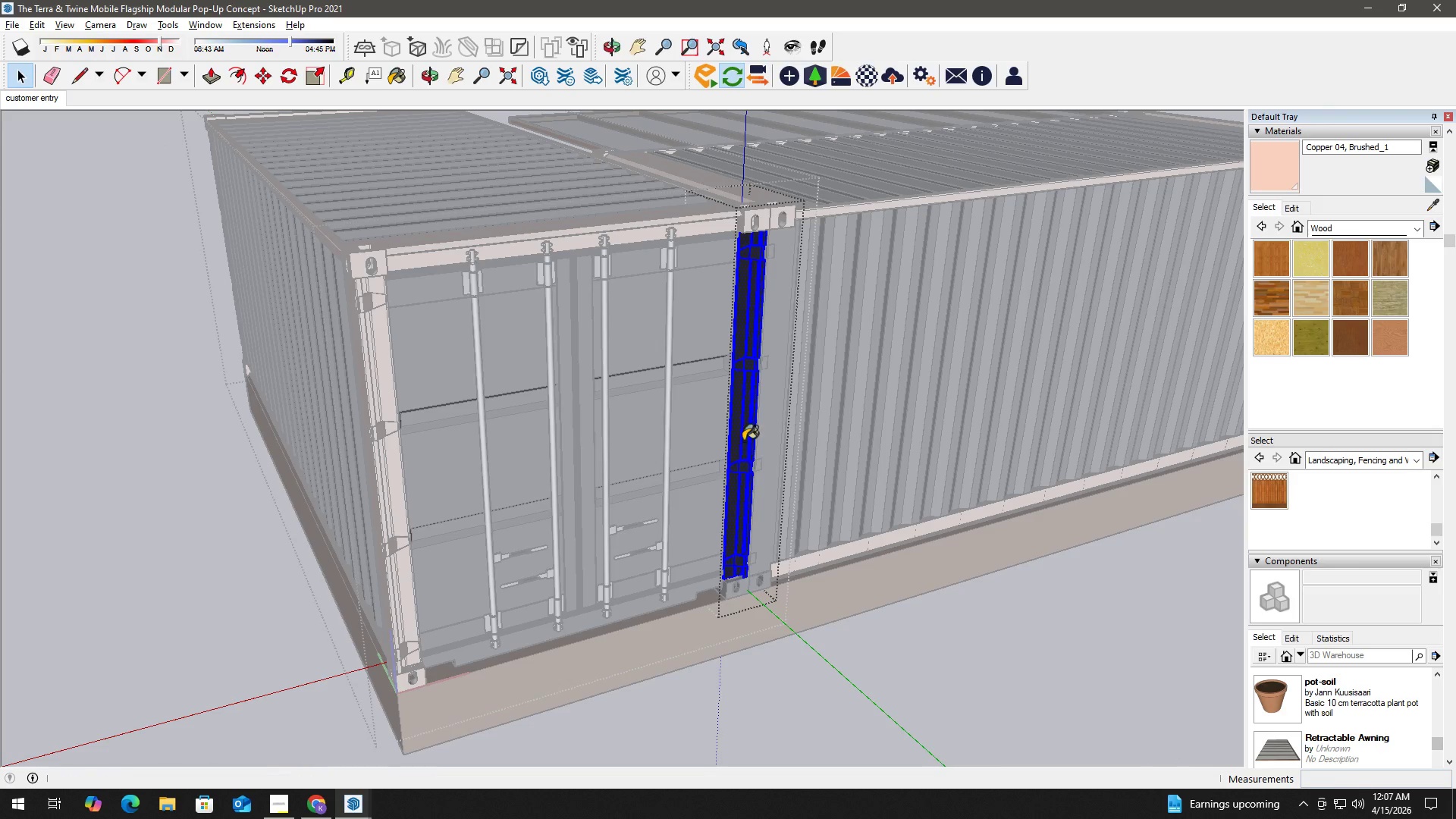 
triple_click([743, 441])
 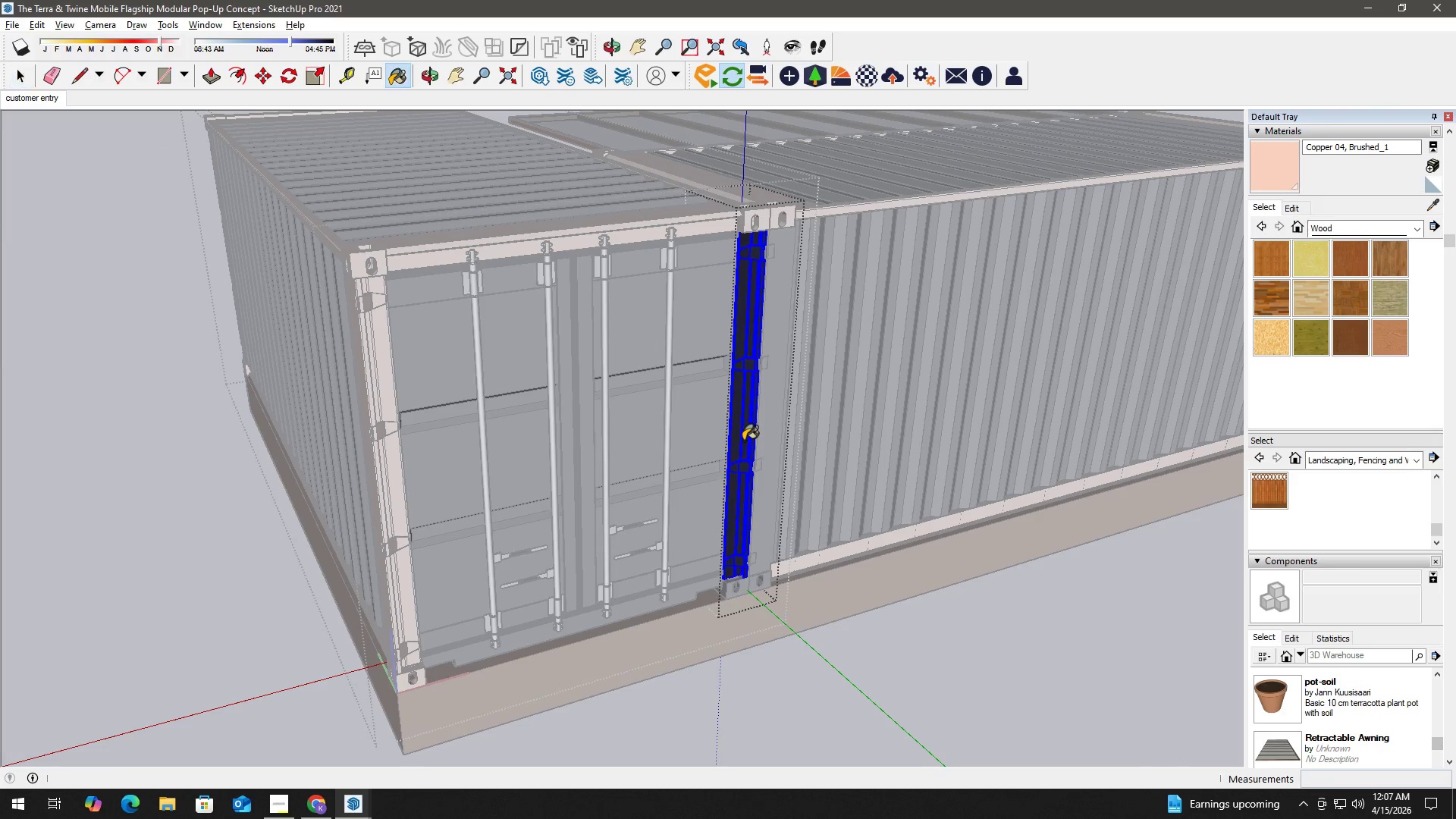 
triple_click([743, 441])
 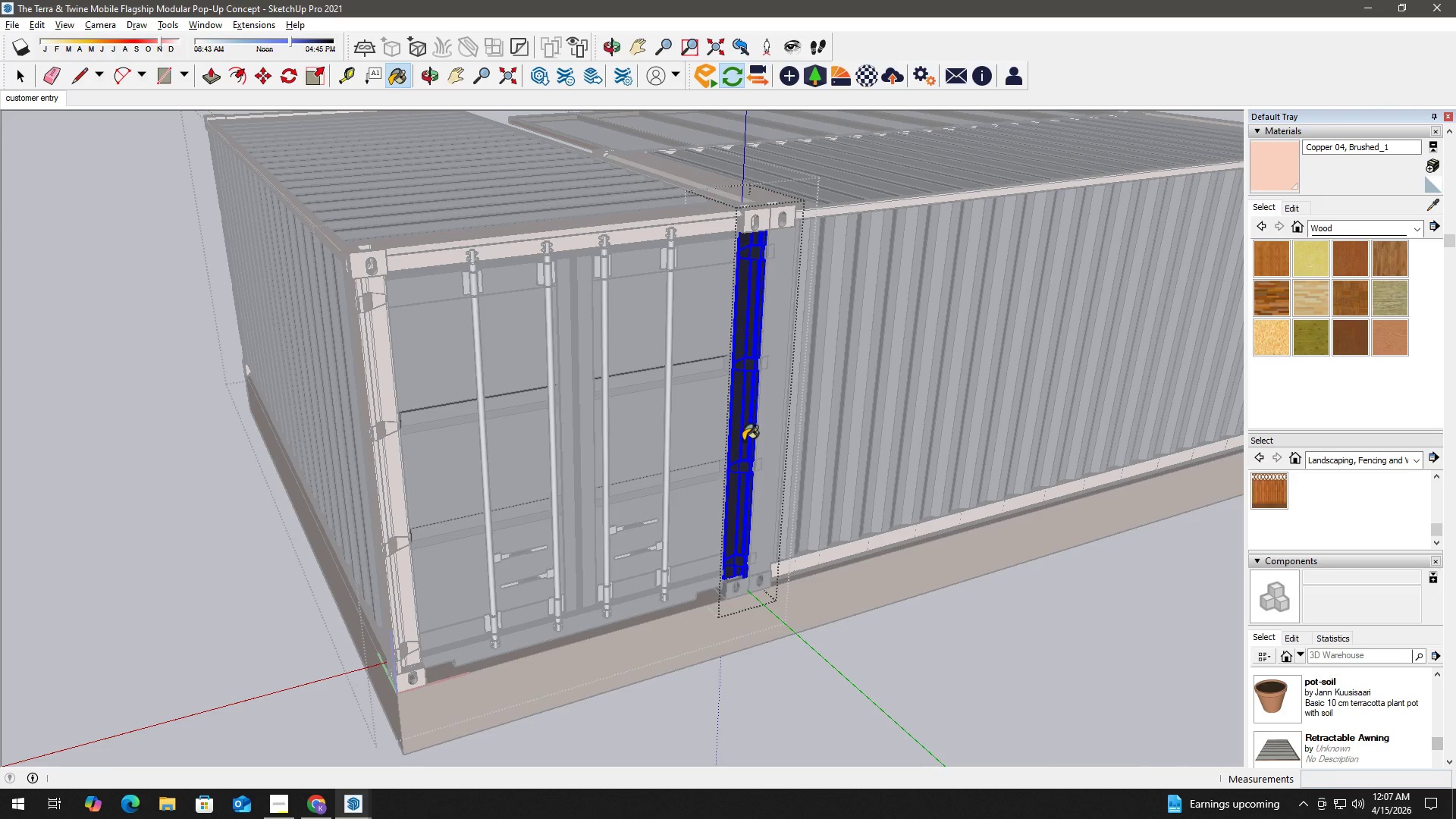 
triple_click([743, 441])
 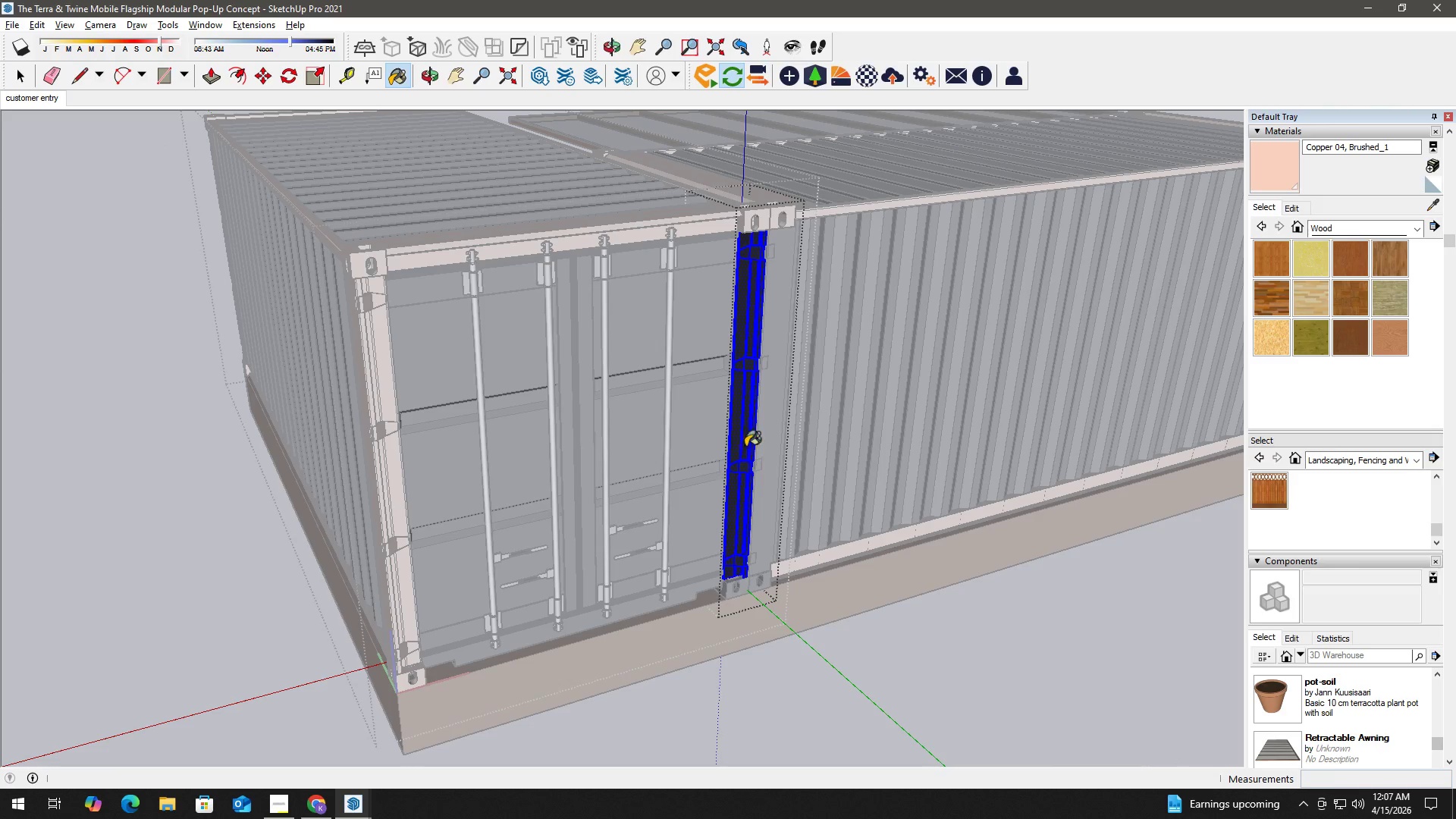 
key(Space)
 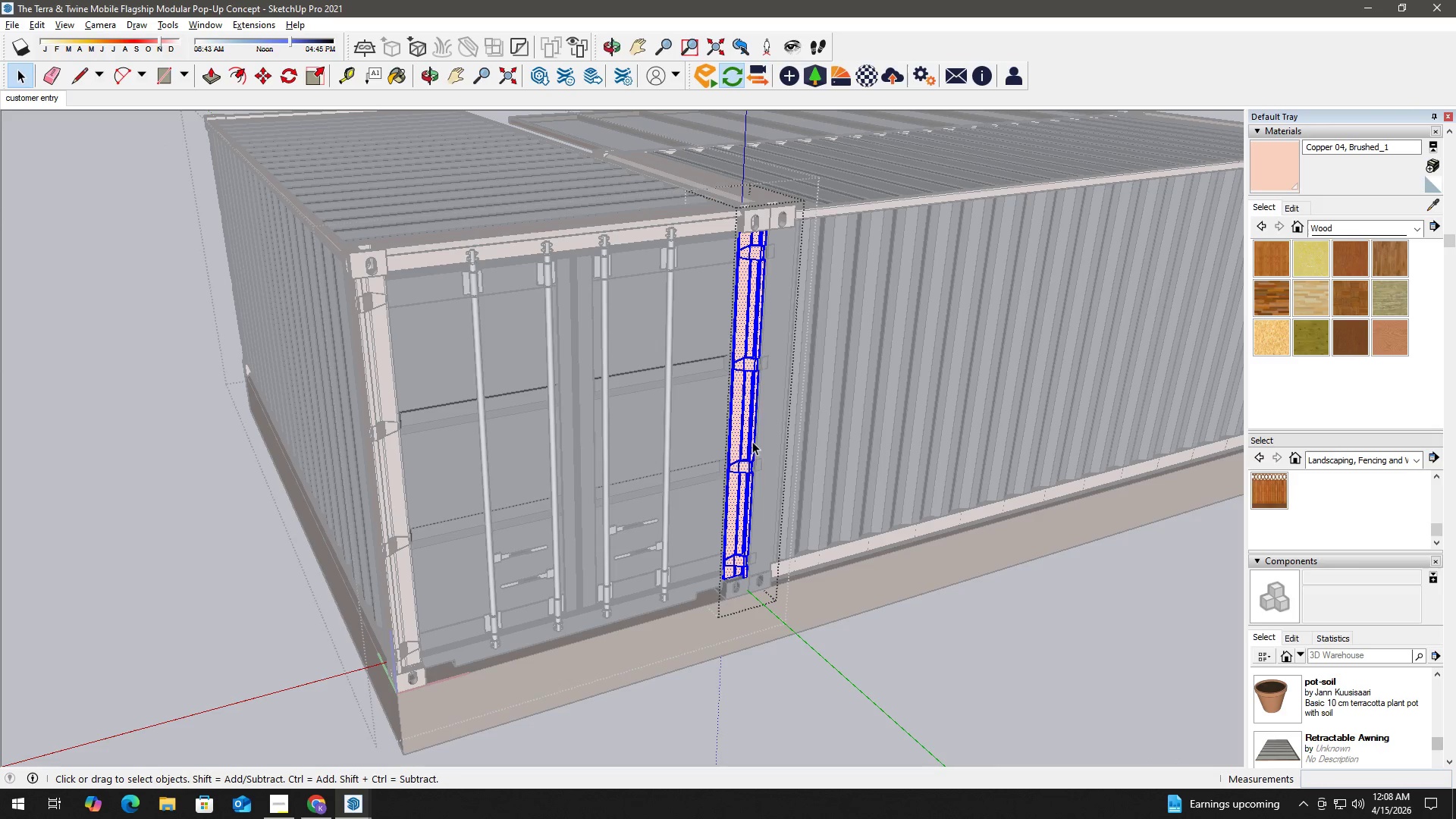 
key(Escape)
 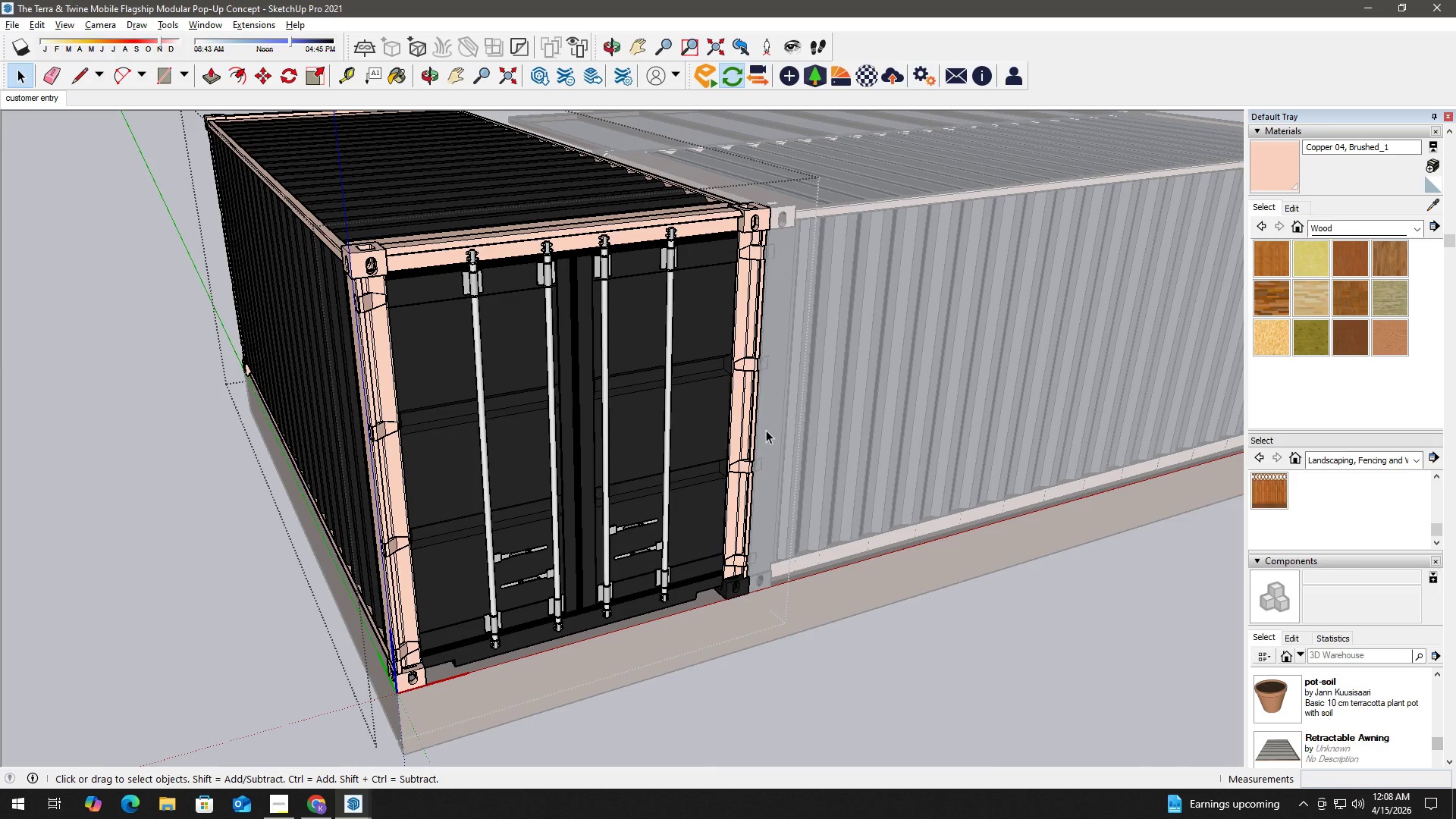 
double_click([767, 430])
 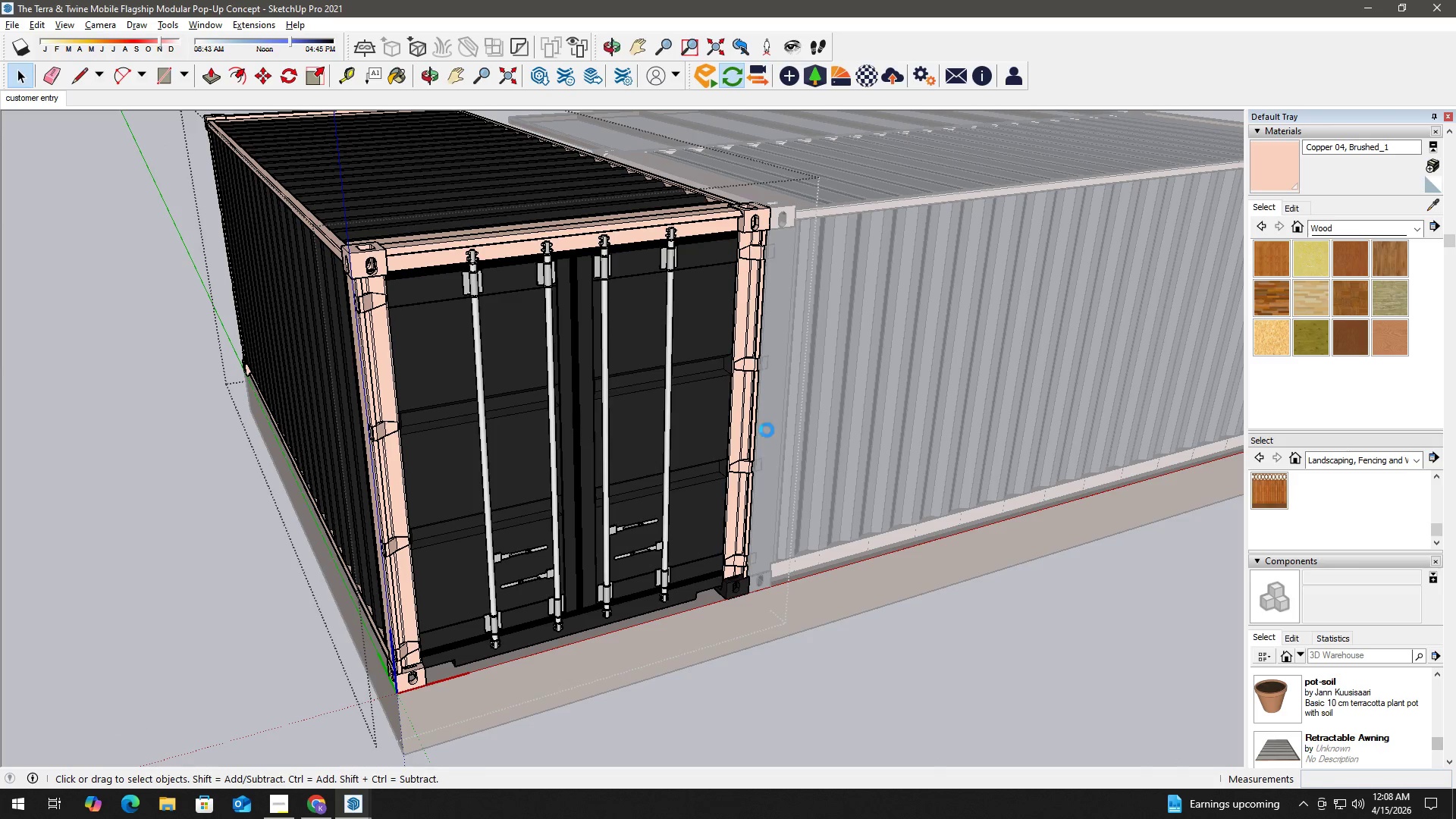 
triple_click([767, 430])
 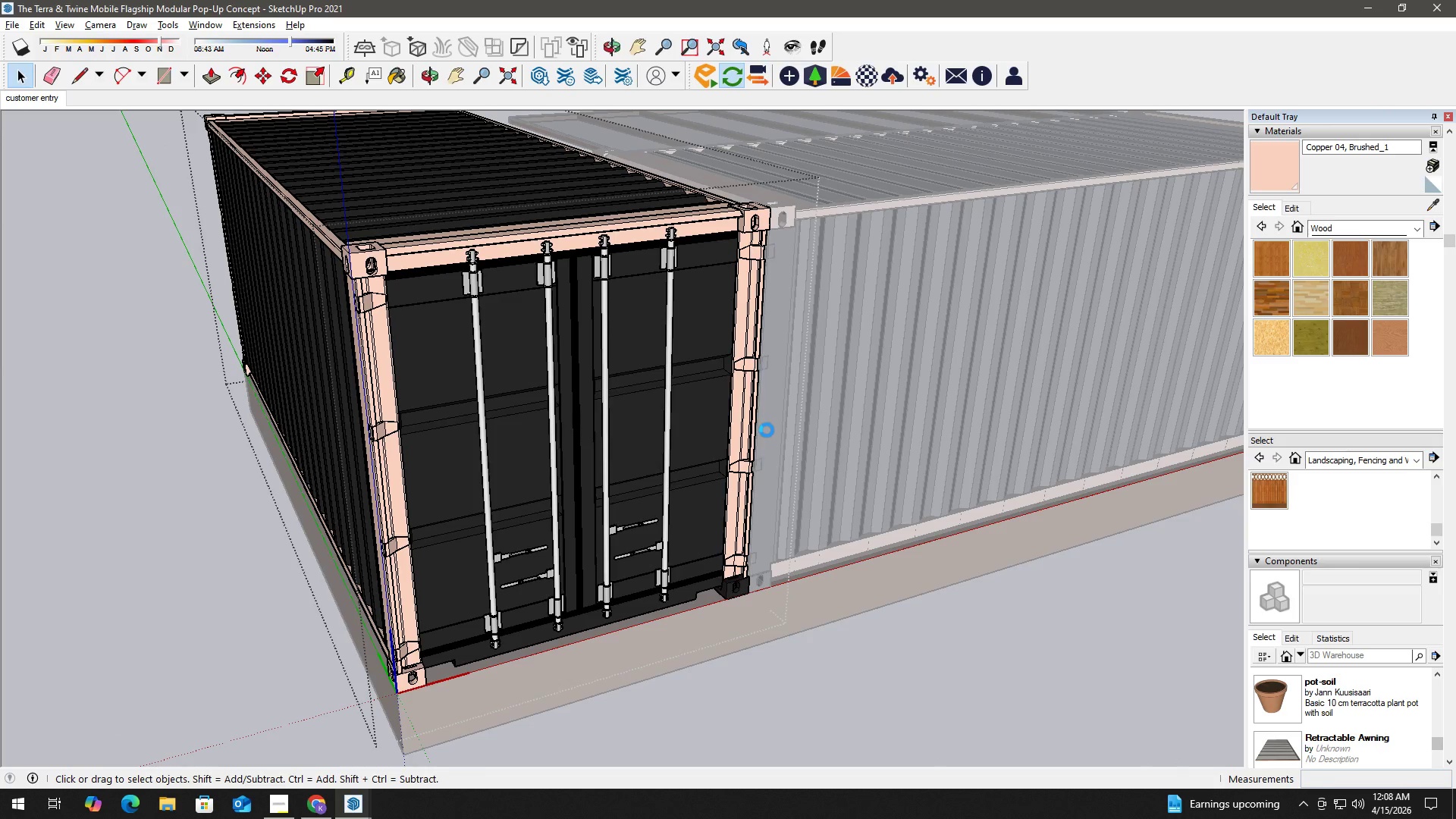 
triple_click([767, 430])
 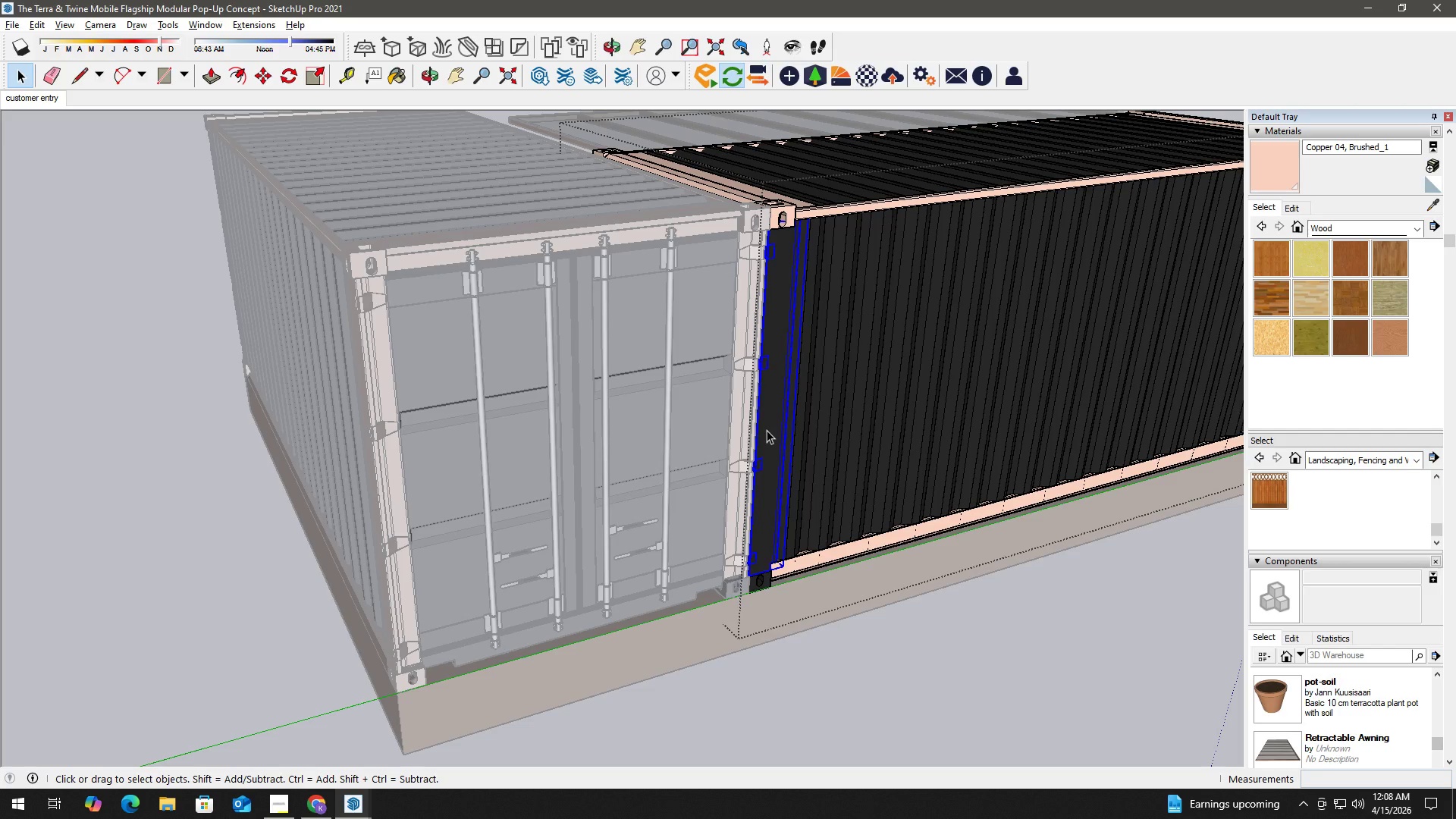 
double_click([767, 430])
 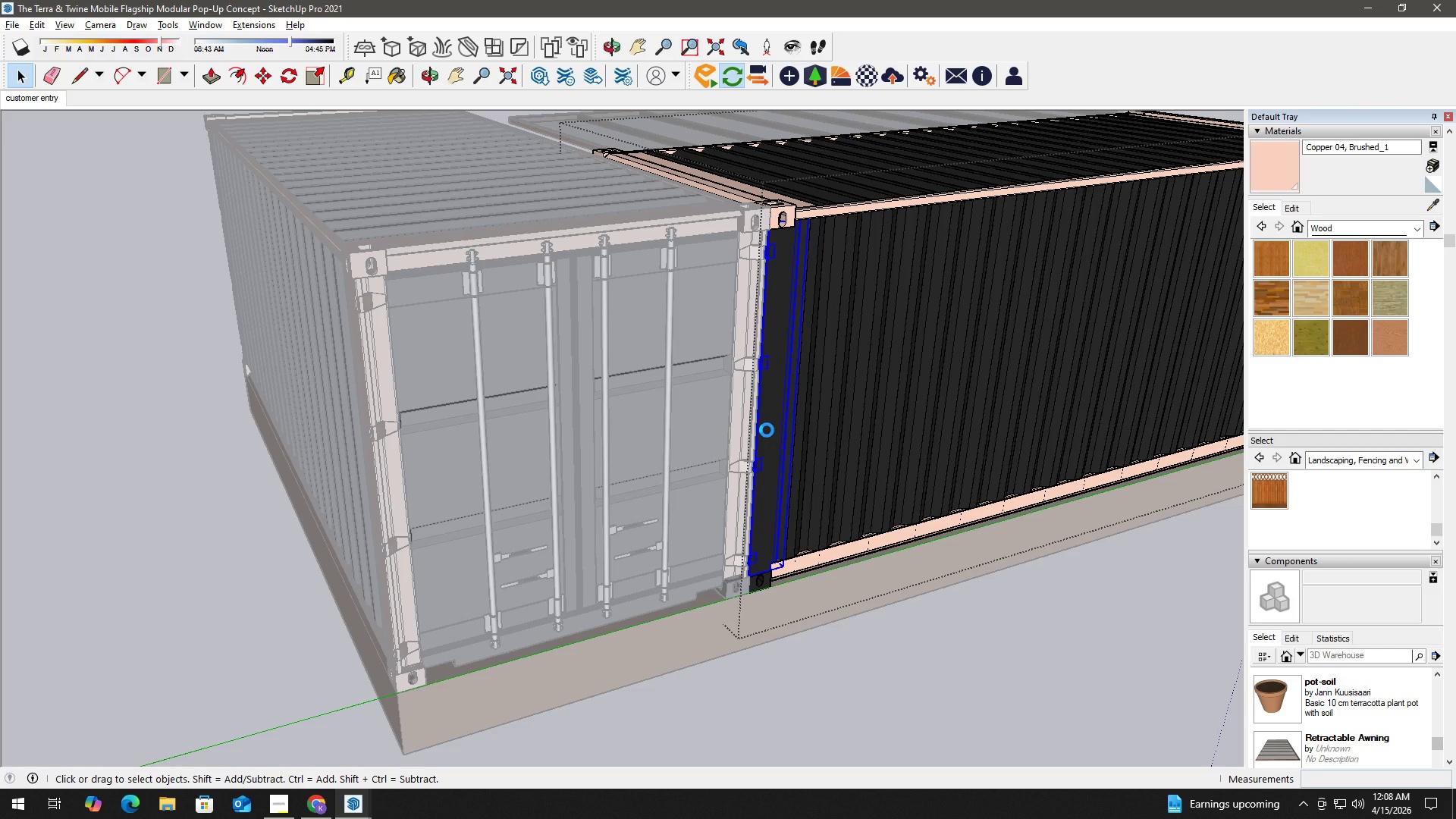 
triple_click([767, 430])
 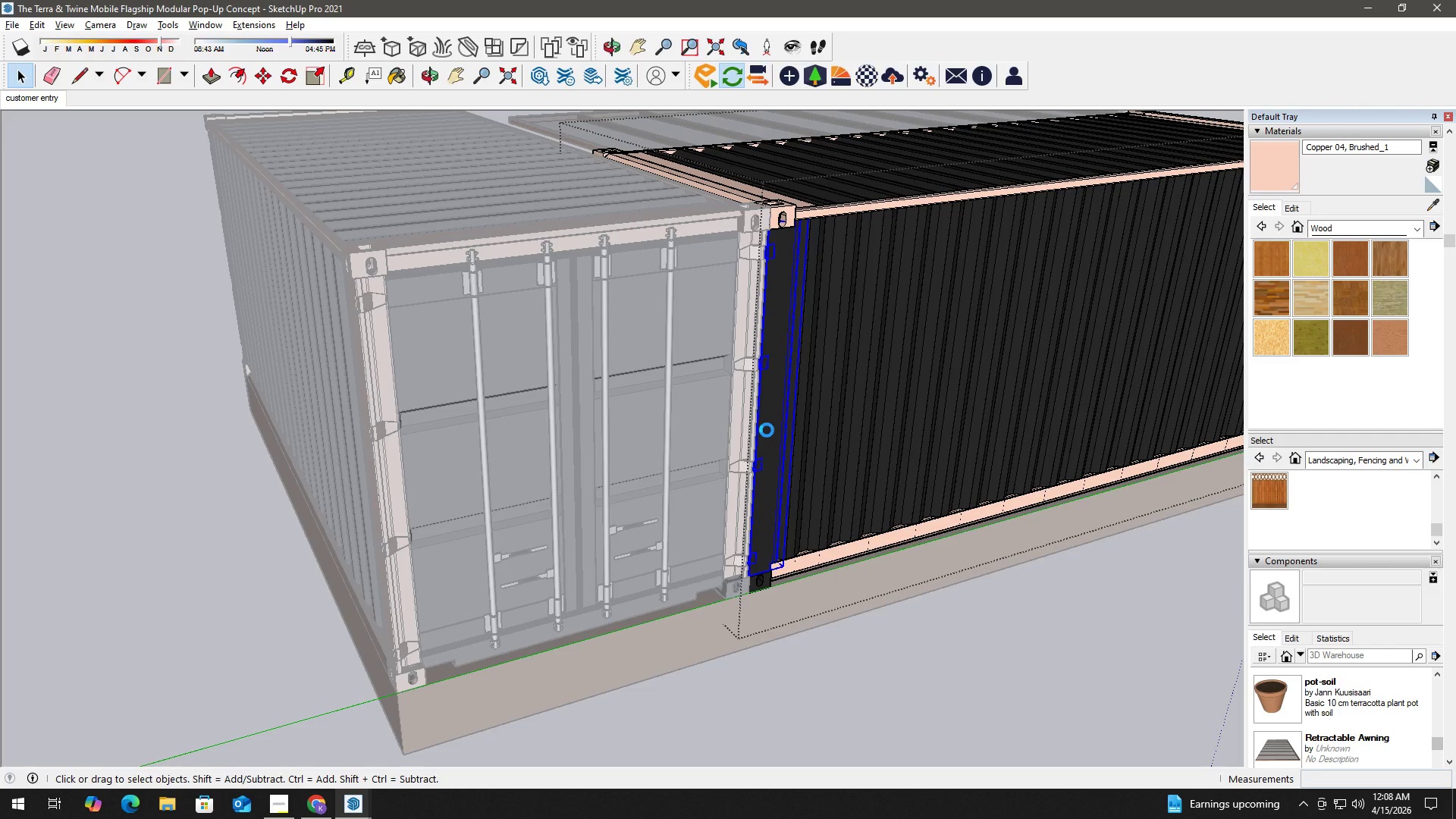 
triple_click([767, 430])
 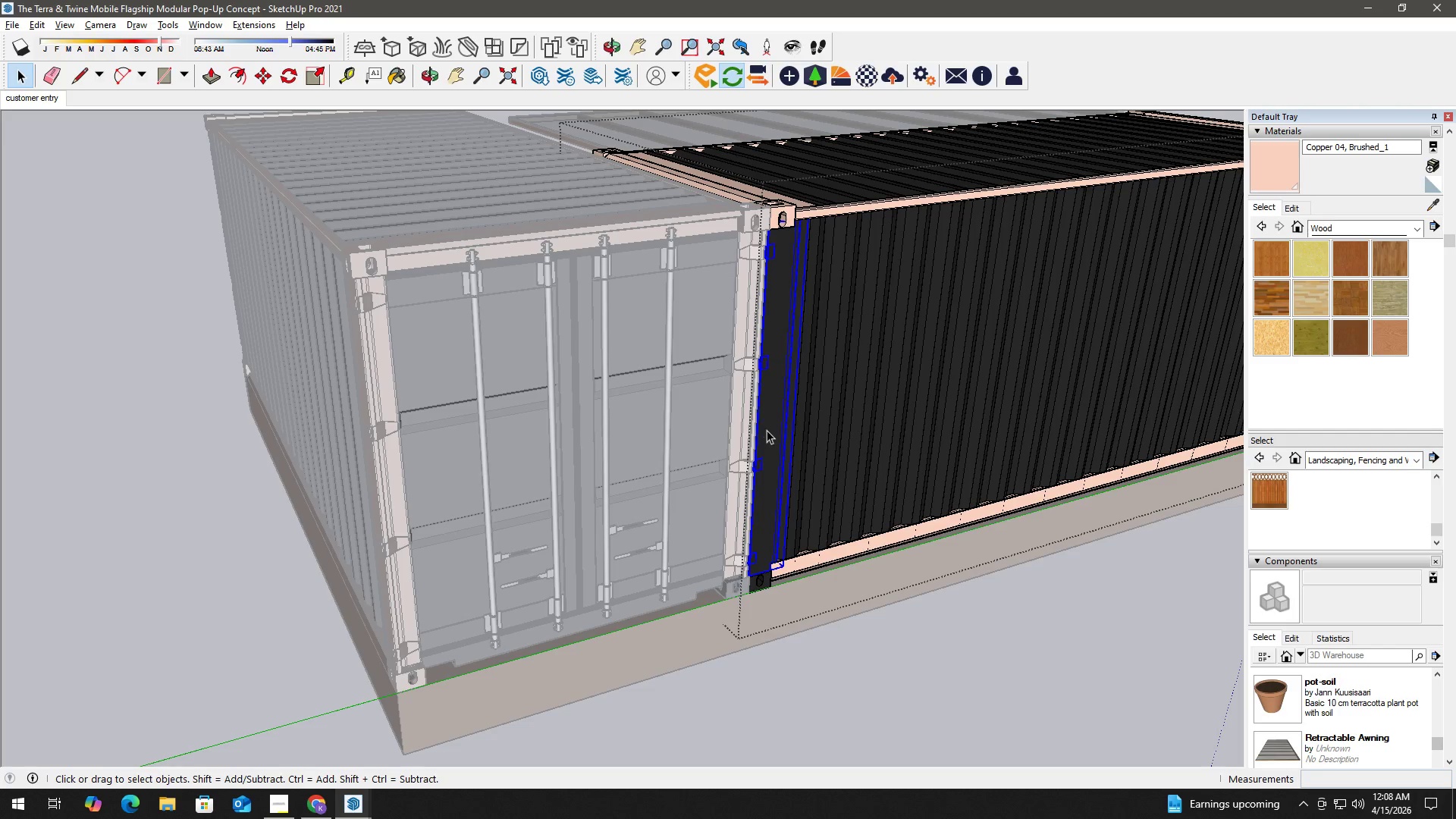 
triple_click([767, 430])
 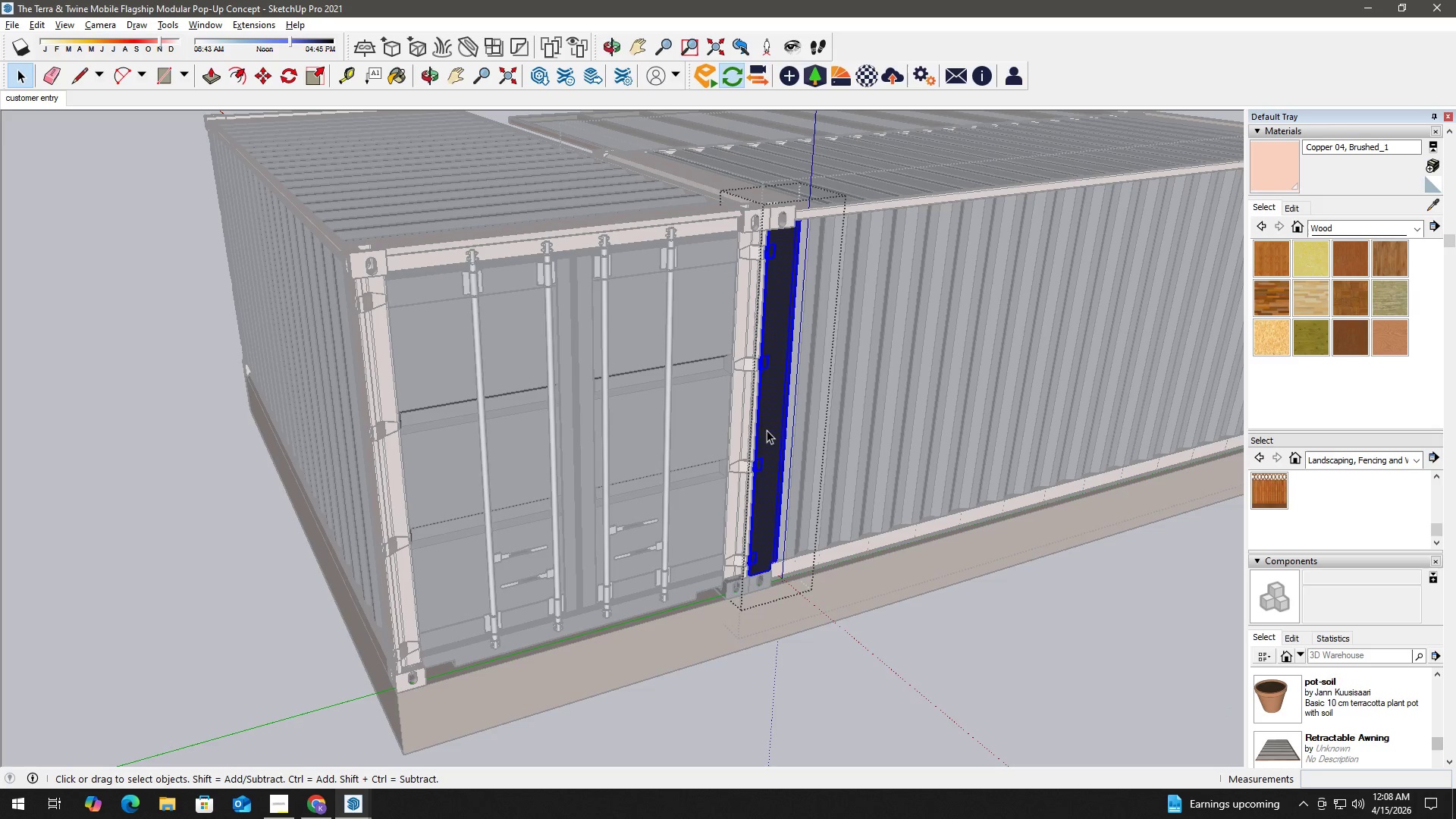 
triple_click([767, 430])
 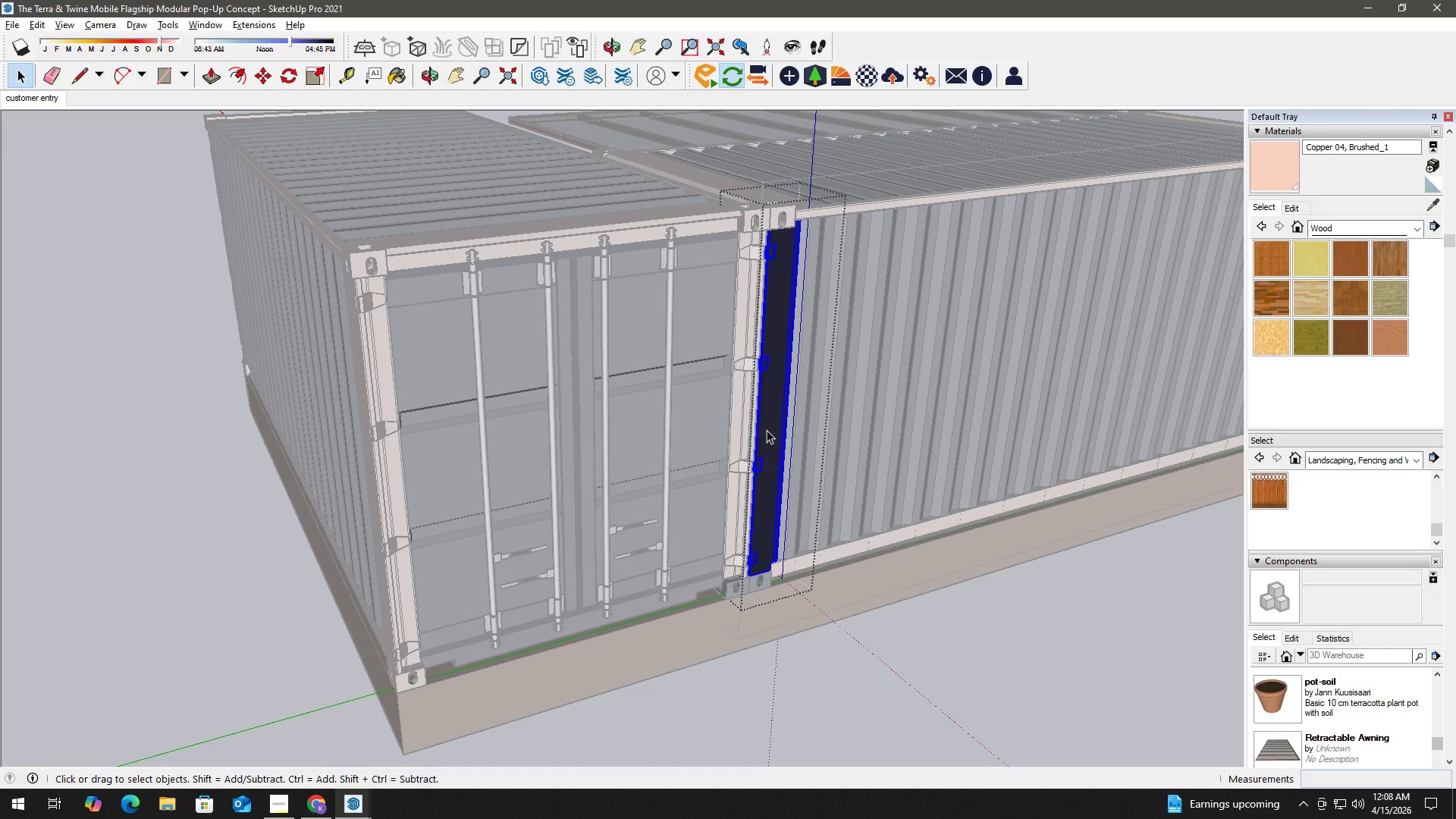 
key(B)
 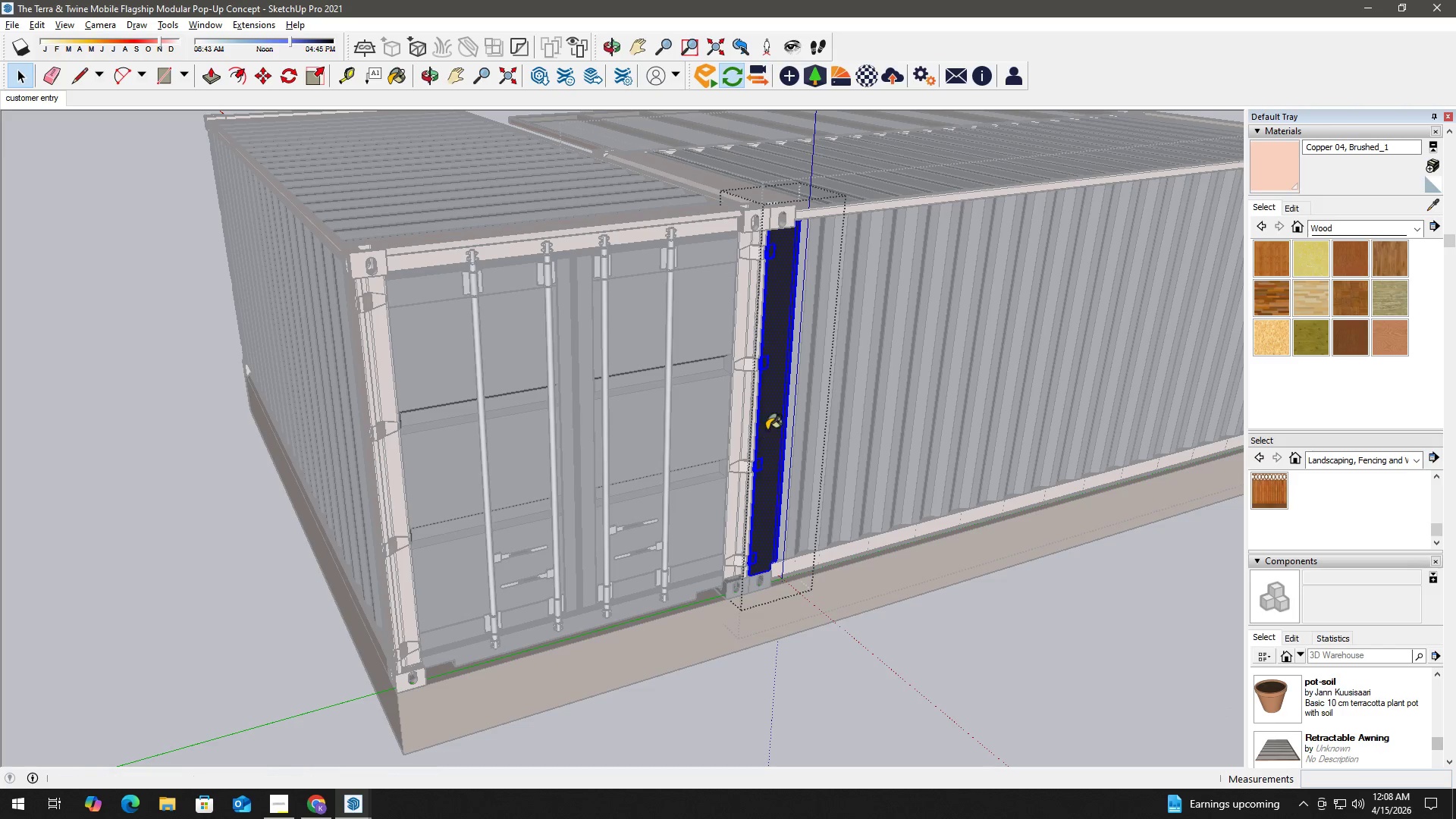 
triple_click([767, 430])
 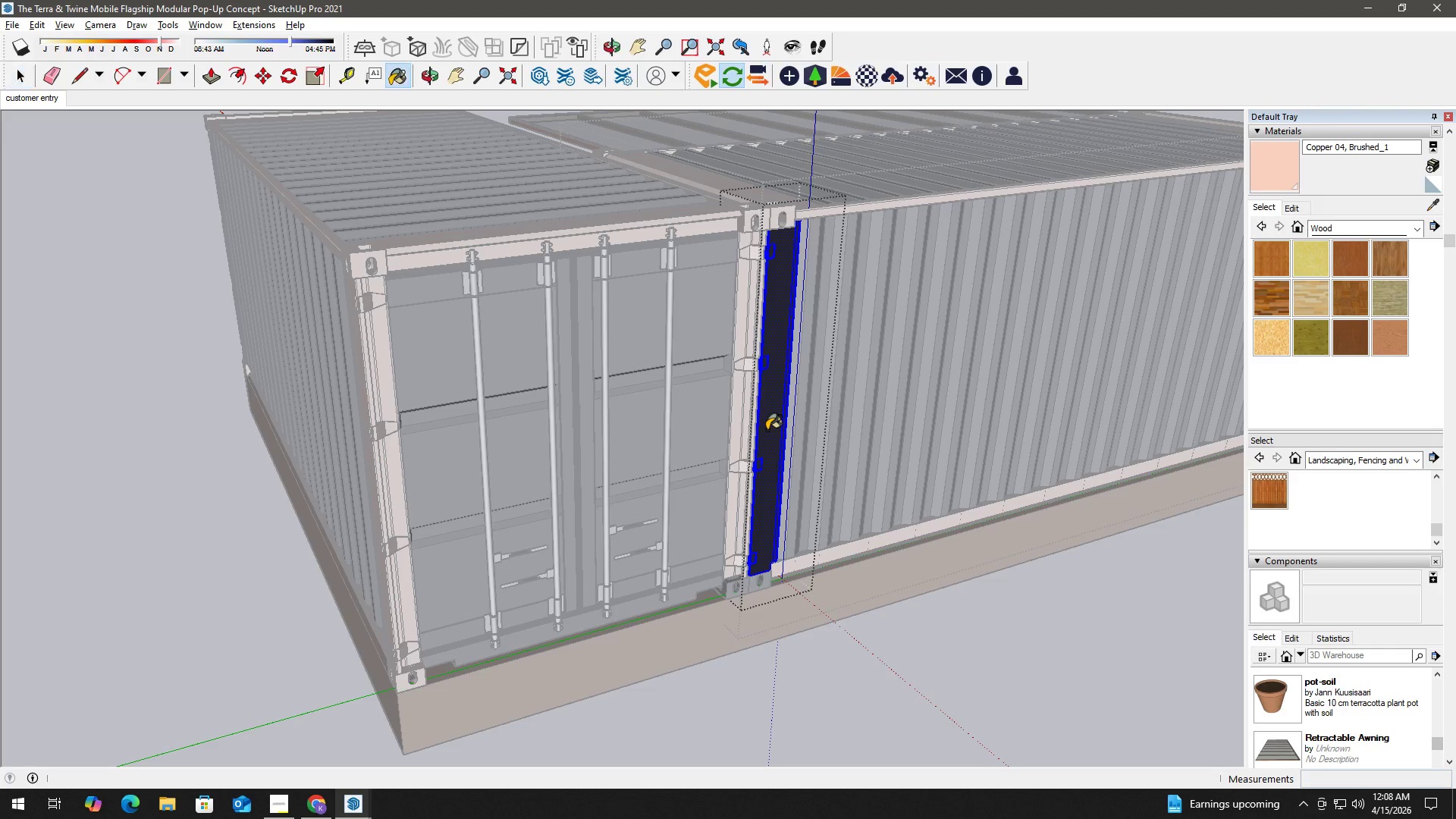 
triple_click([767, 430])
 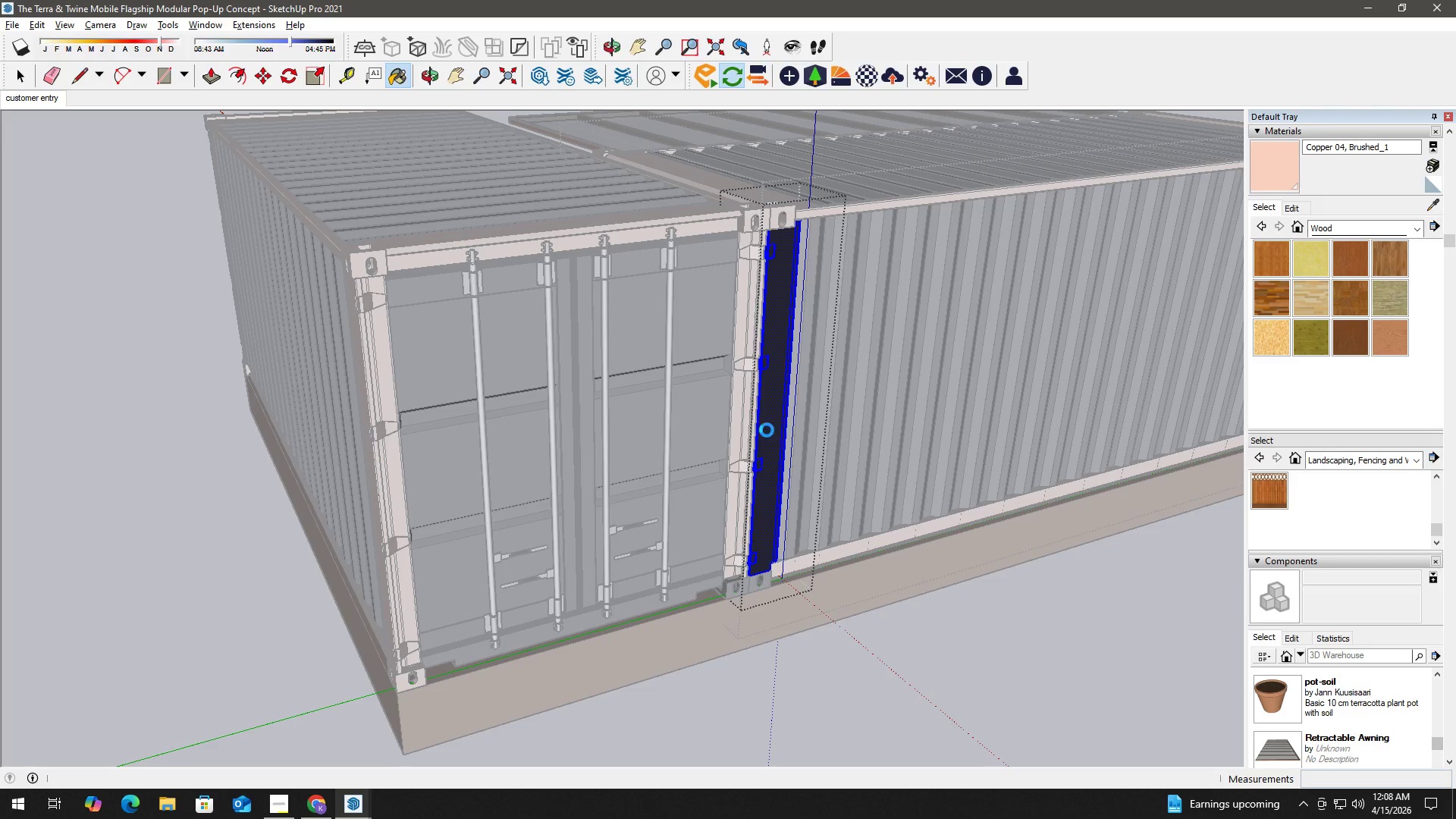 
triple_click([767, 430])
 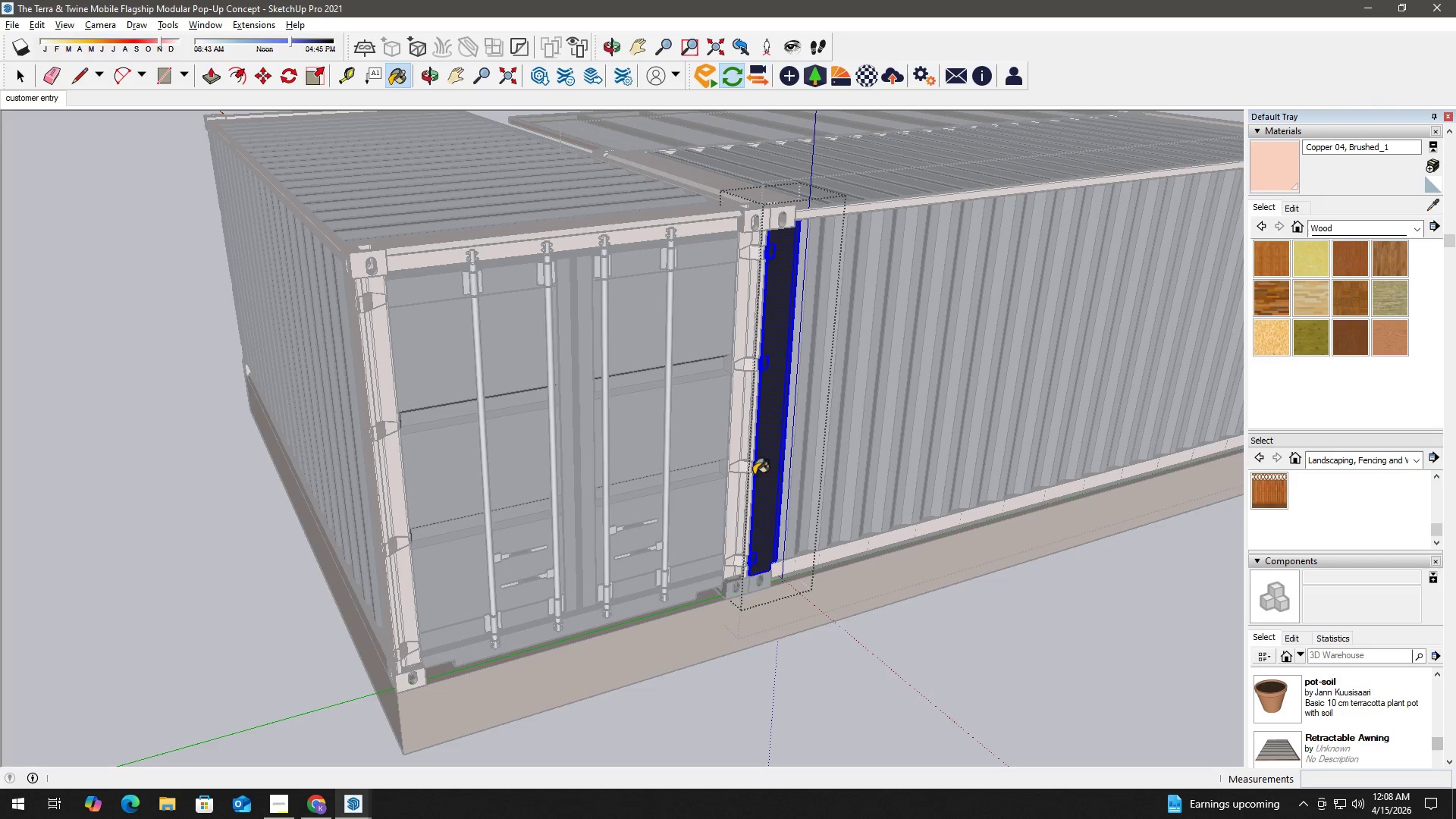 
key(Space)
 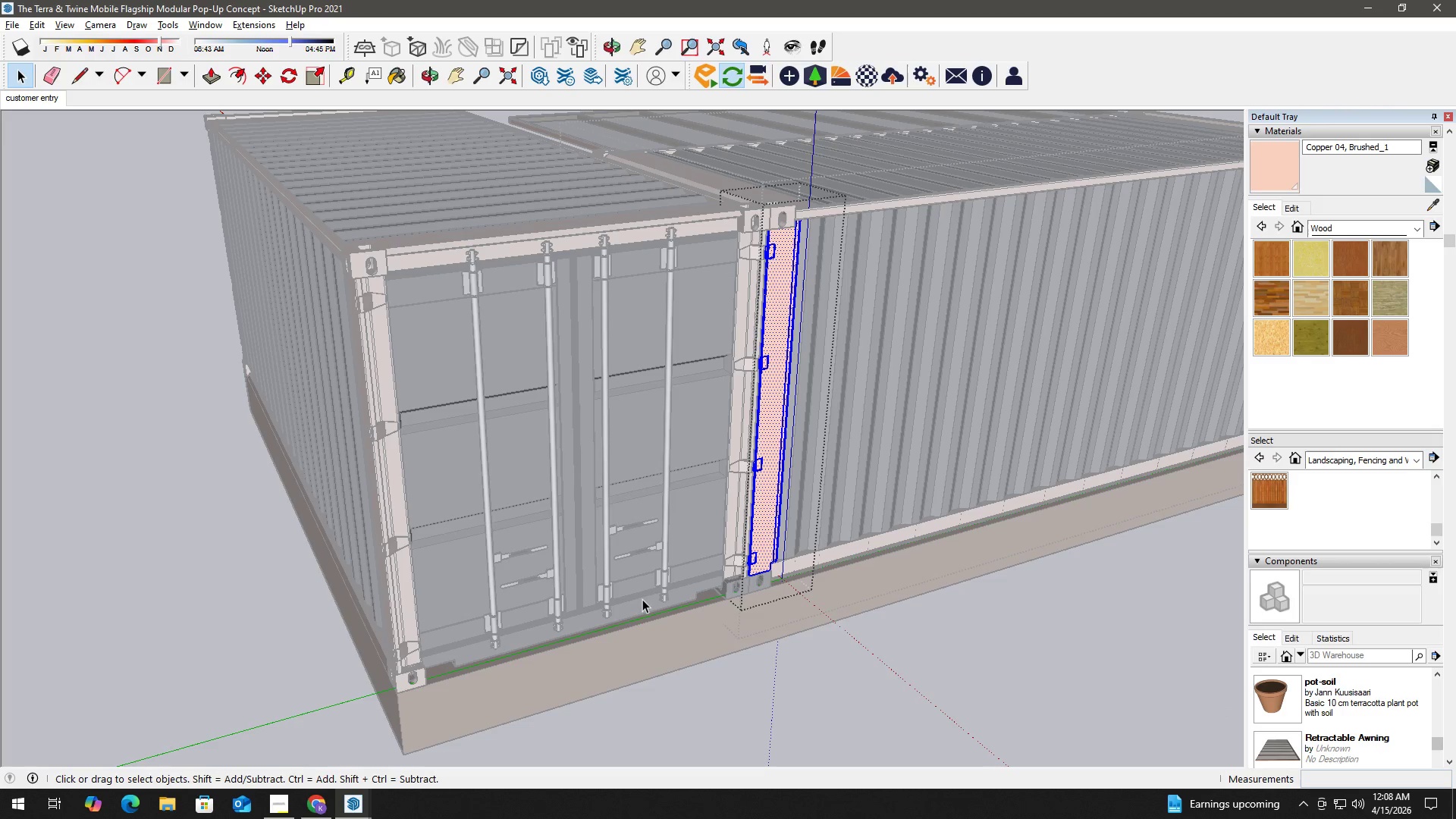 
key(Escape)
 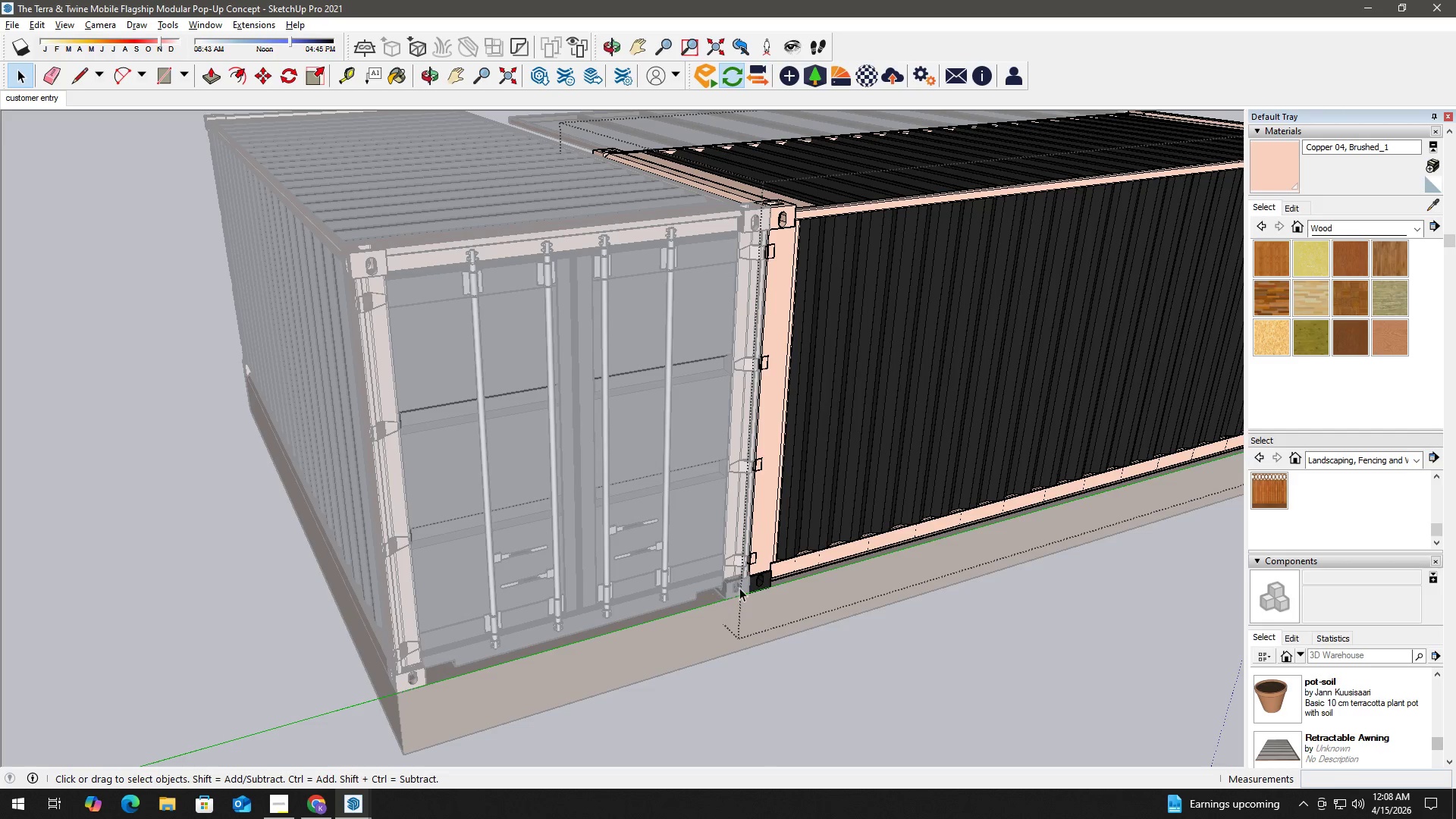 
double_click([767, 580])
 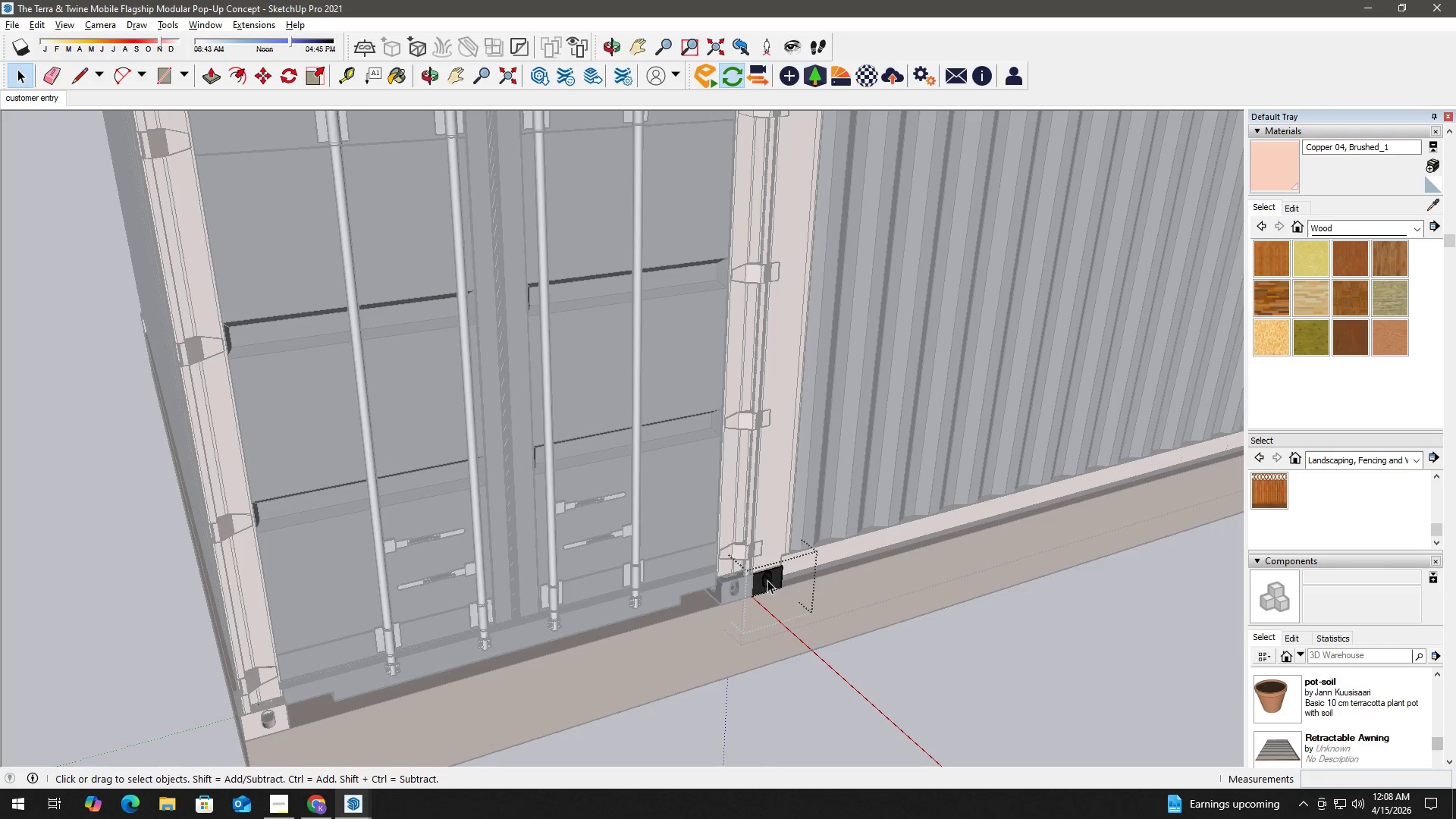 
scroll: coordinate [742, 584], scroll_direction: up, amount: 3.0
 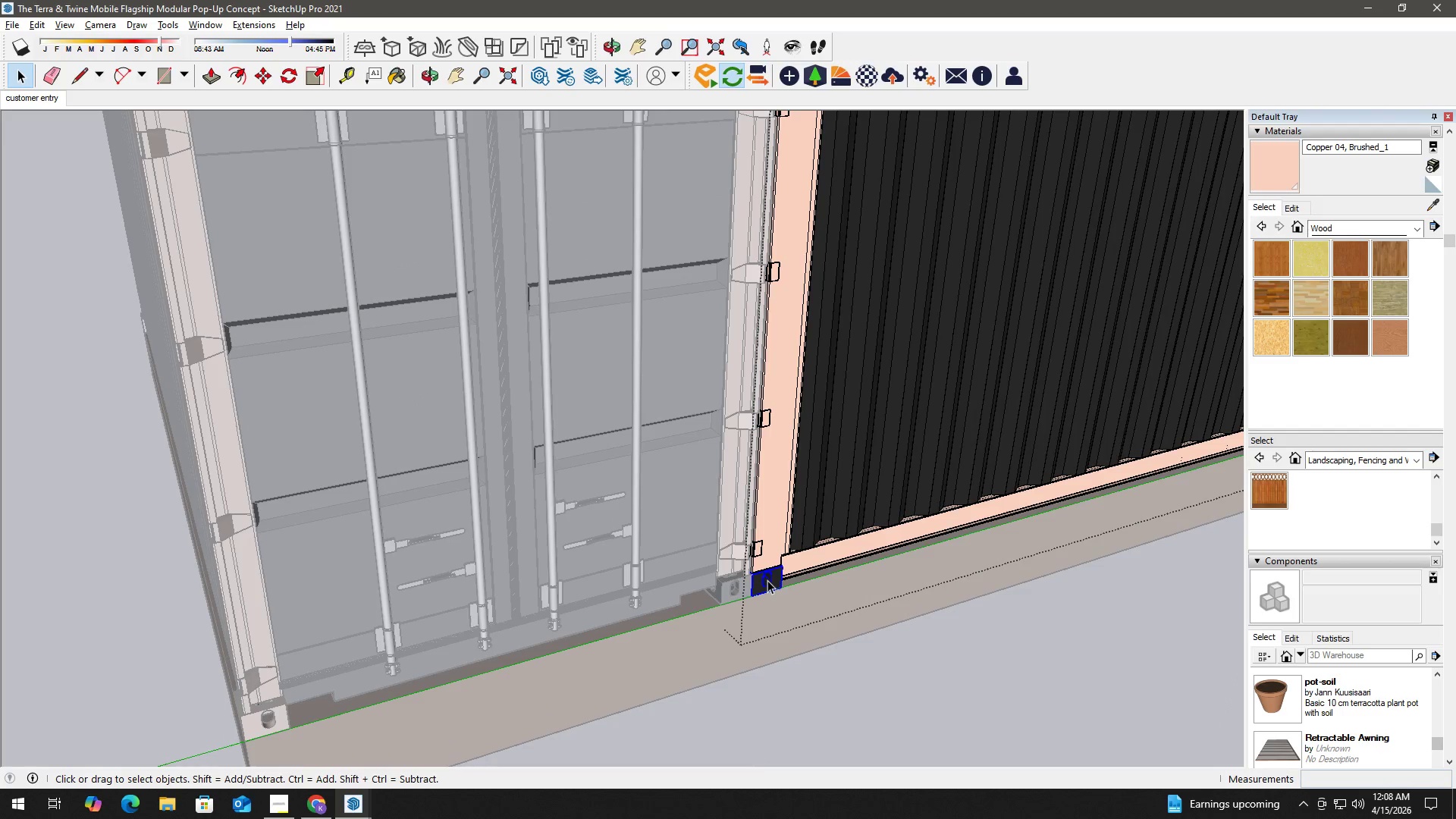 
key(B)
 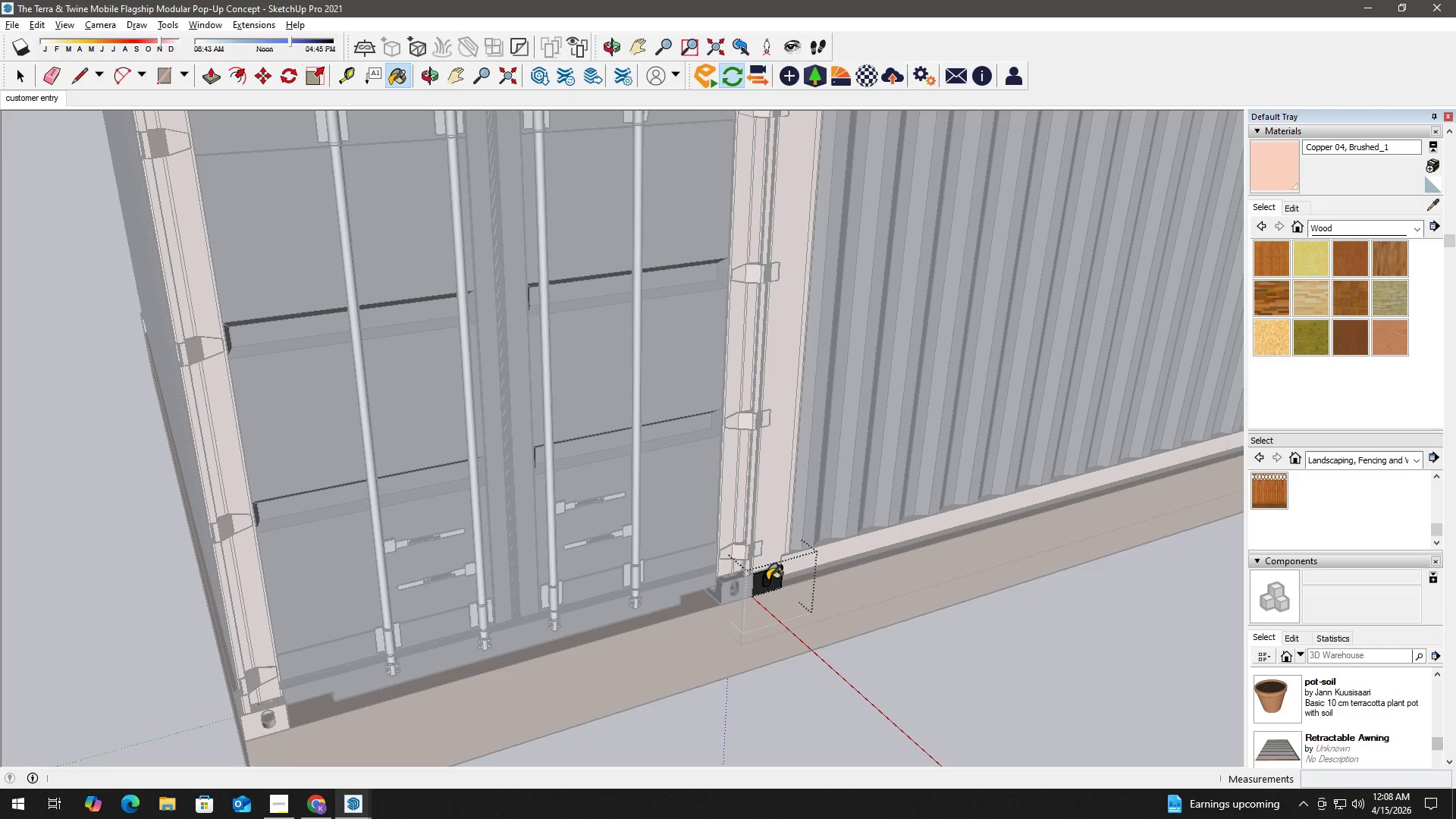 
left_click([767, 580])
 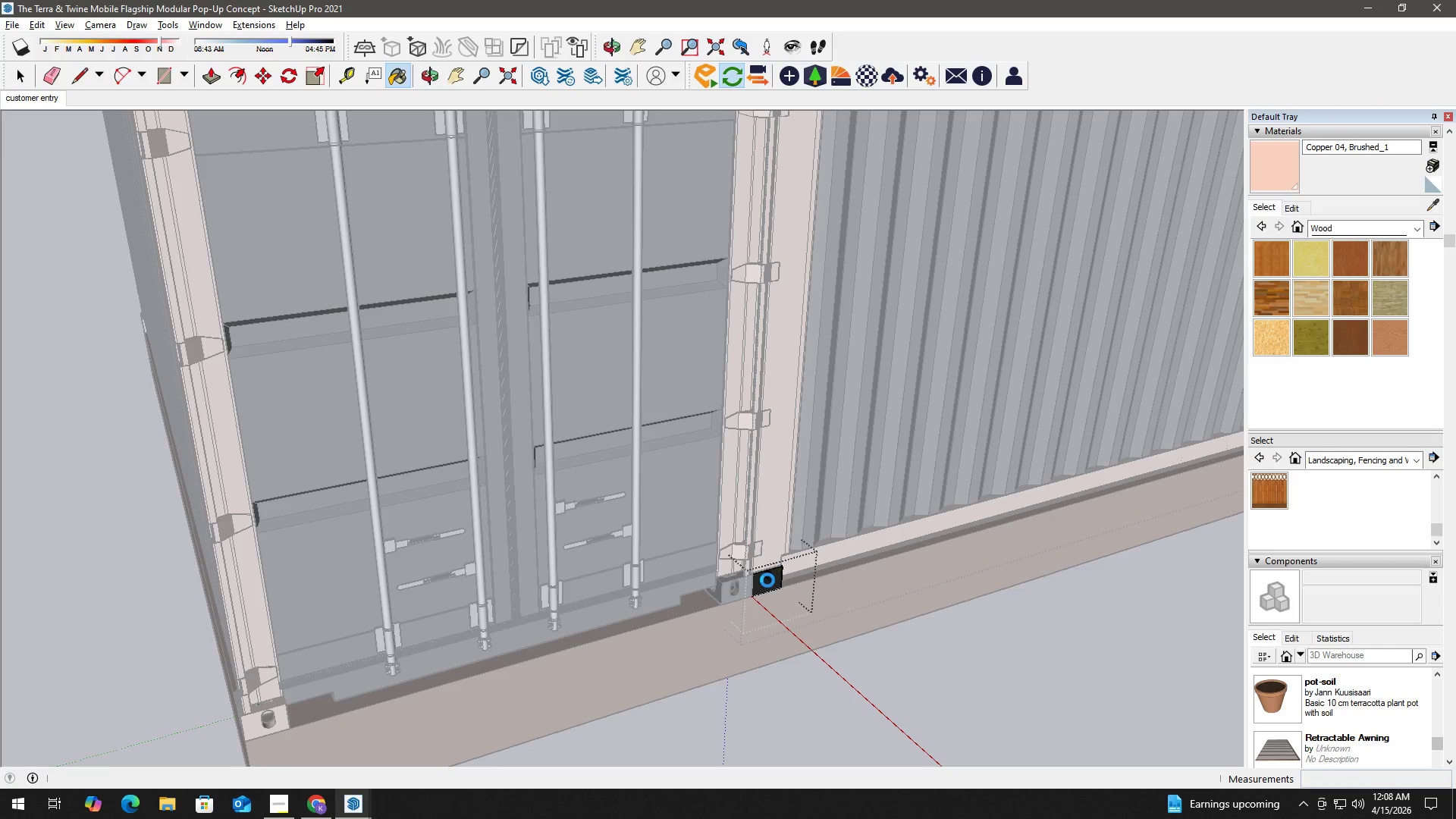 
double_click([767, 580])
 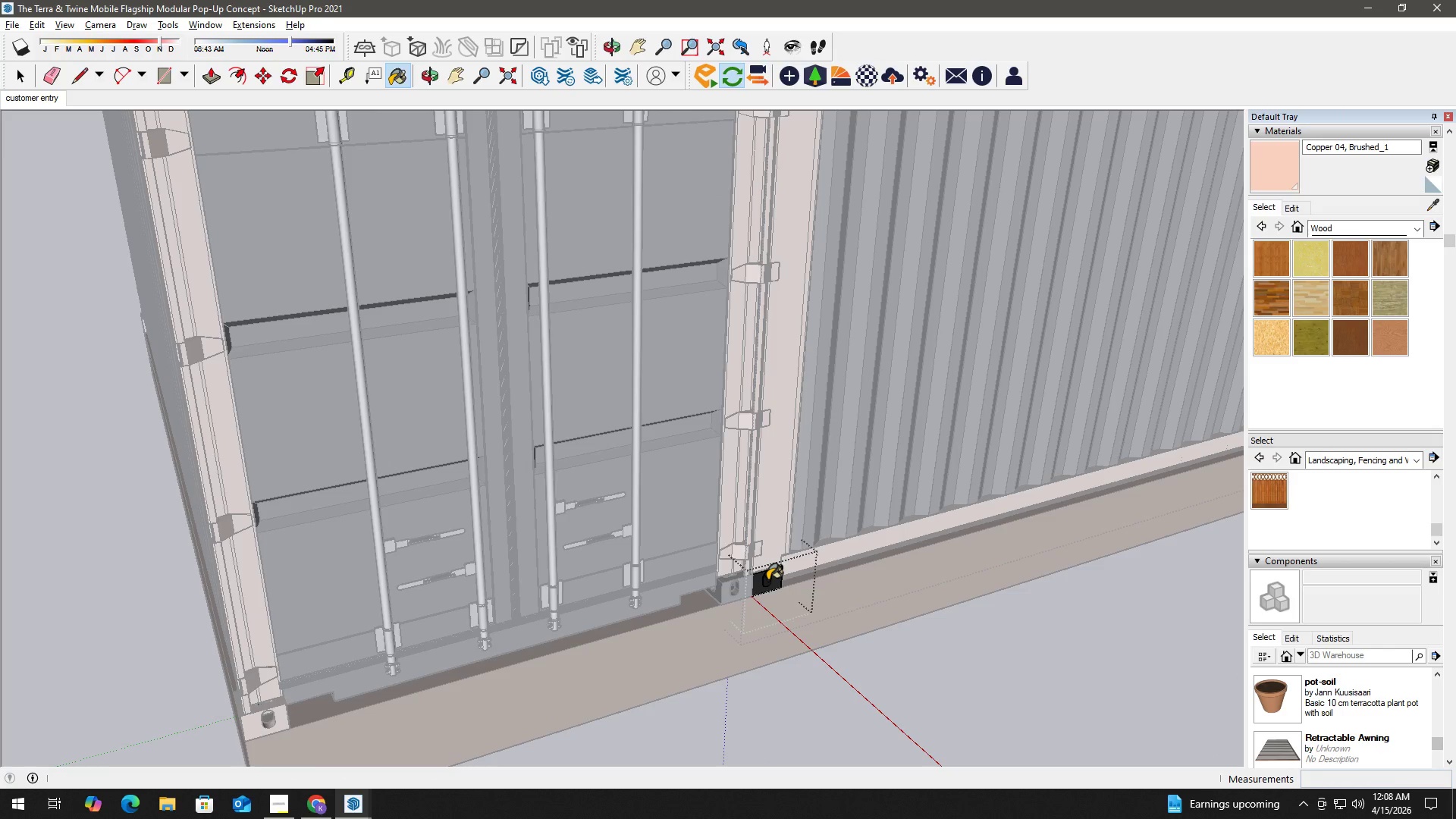 
triple_click([767, 580])
 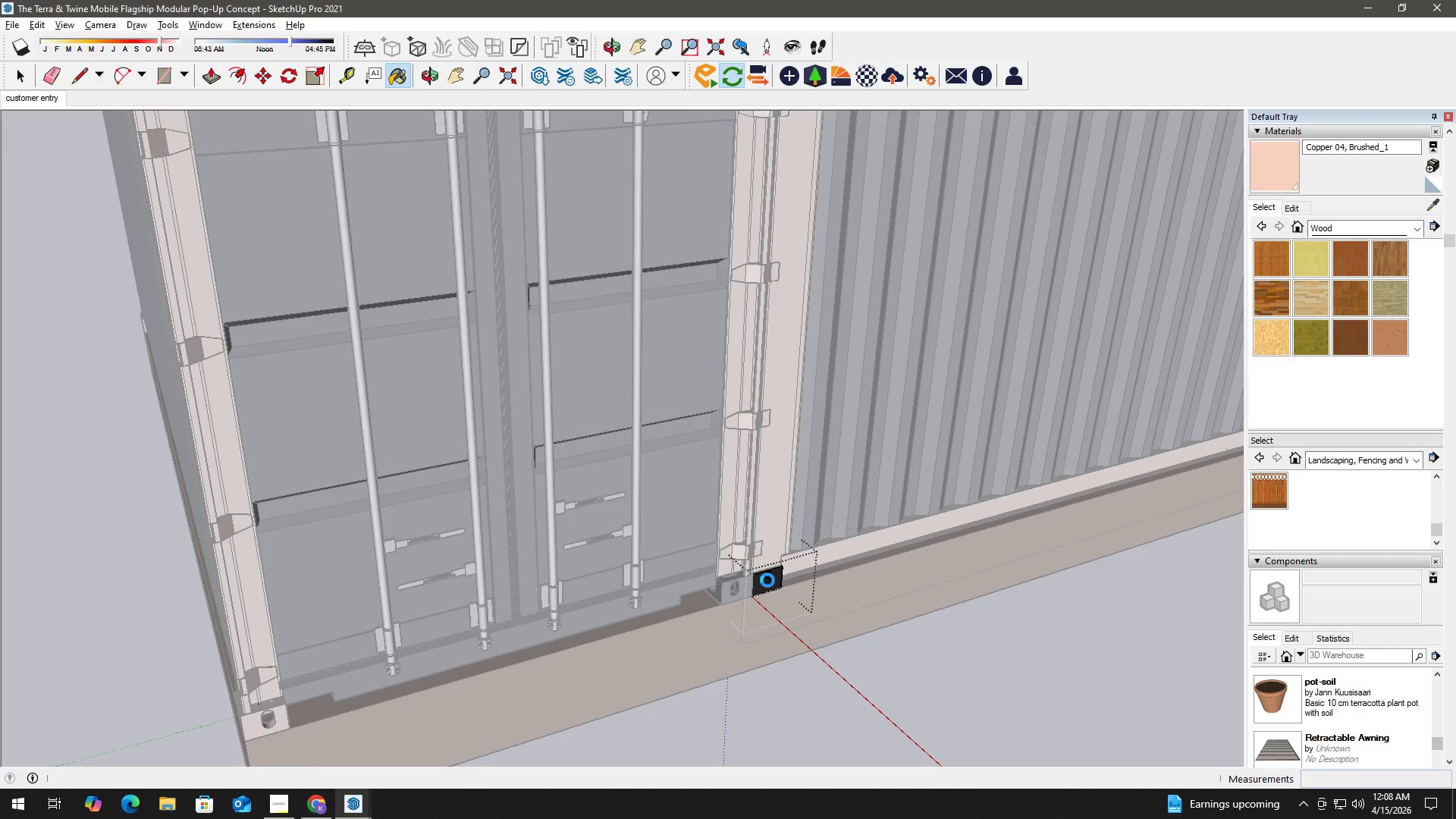 
triple_click([767, 580])
 